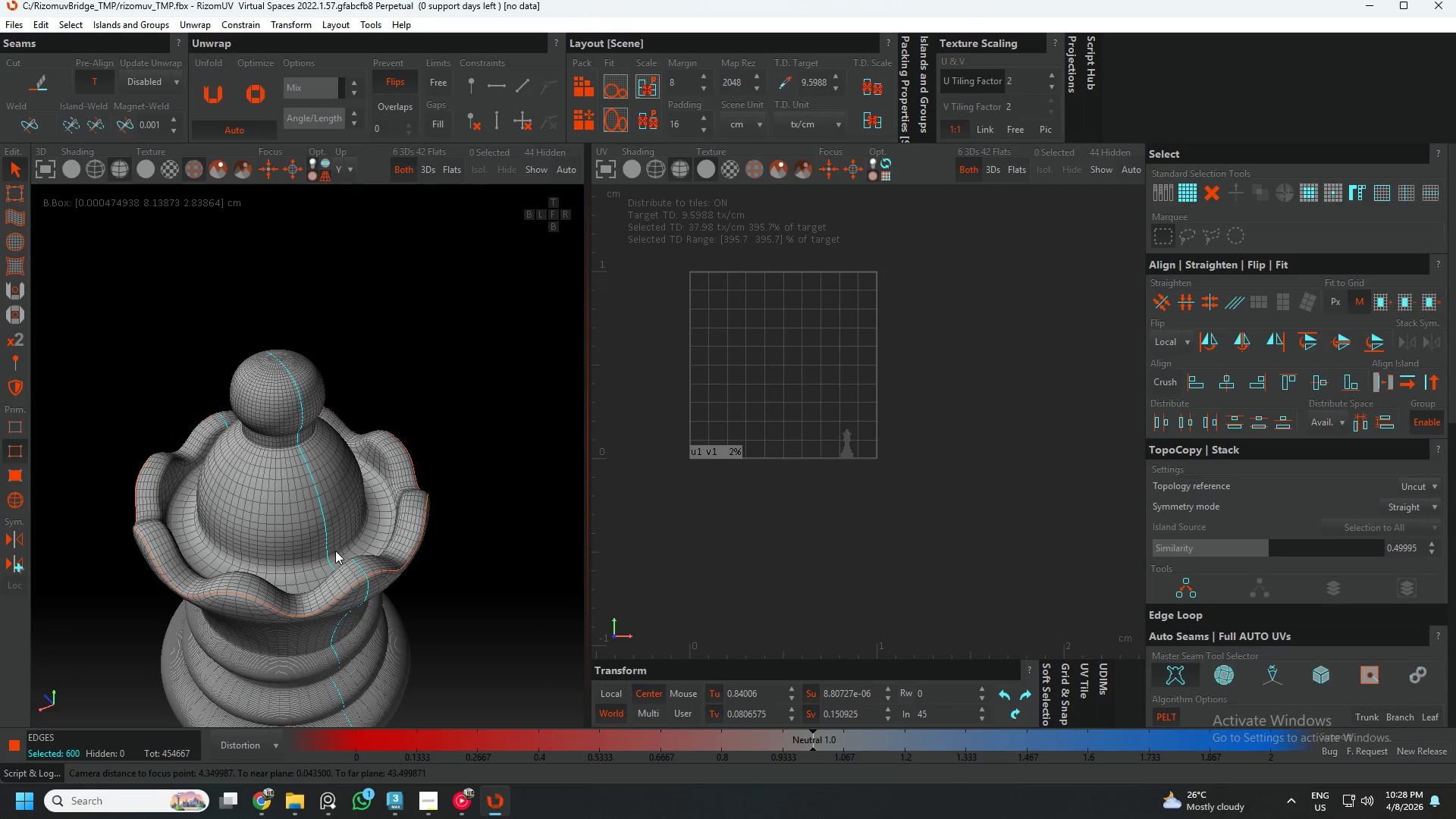 
hold_key(key=AltLeft, duration=0.55)
scroll: coordinate [350, 579], scroll_direction: up, amount: 5.0
 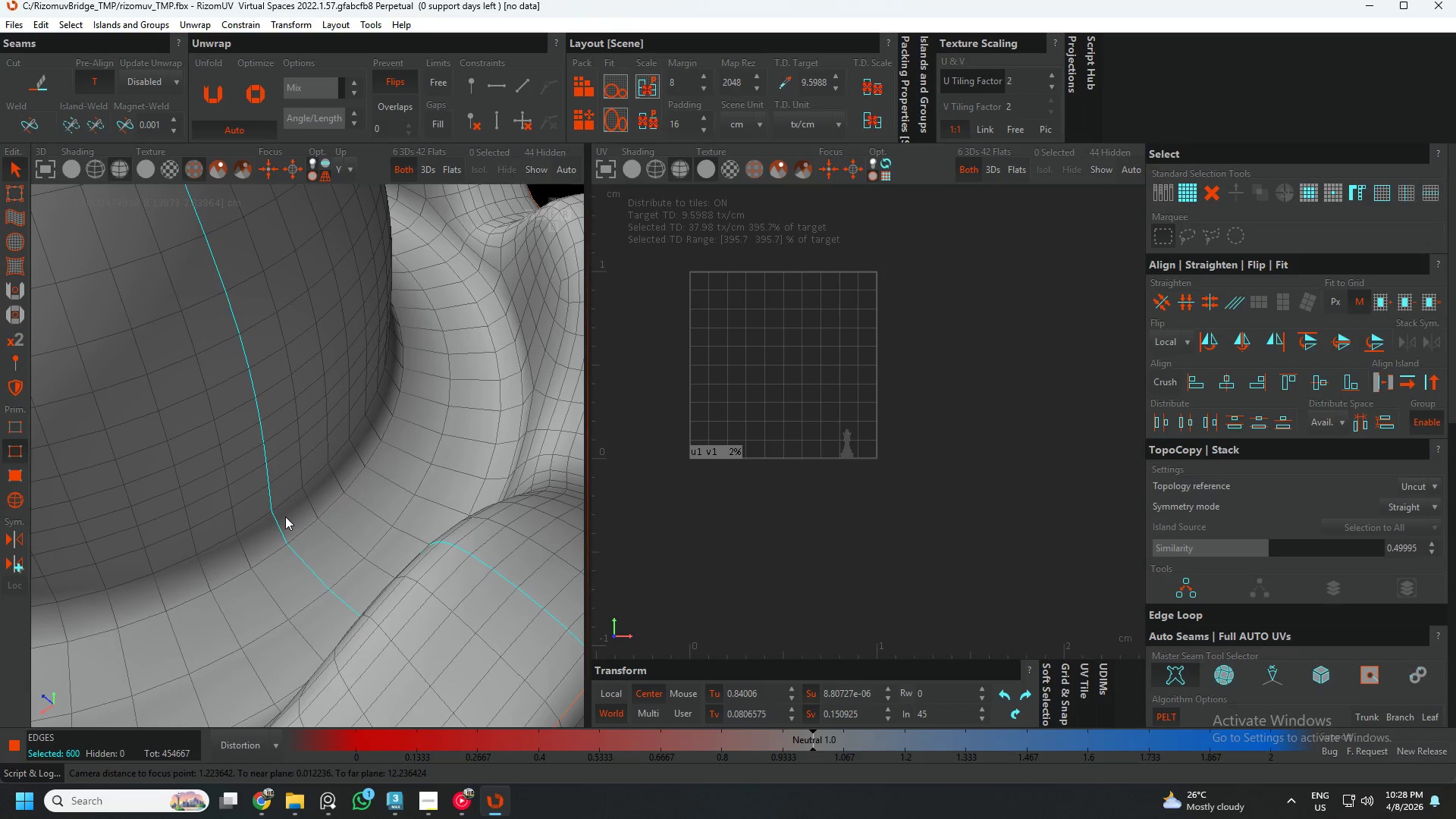 
hold_key(key=ControlLeft, duration=1.5)
left_click([284, 503])
 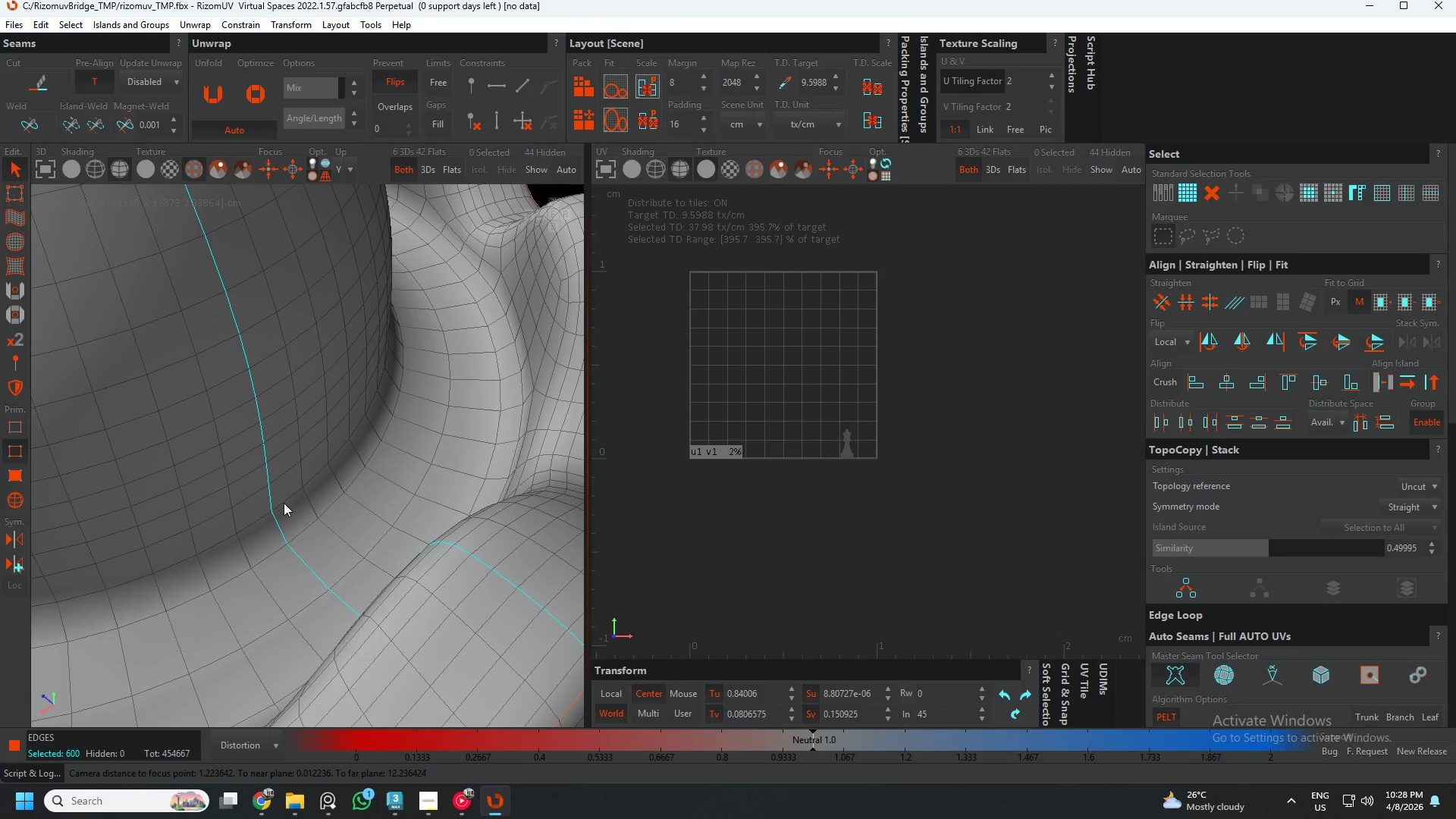 
double_click([284, 503])
 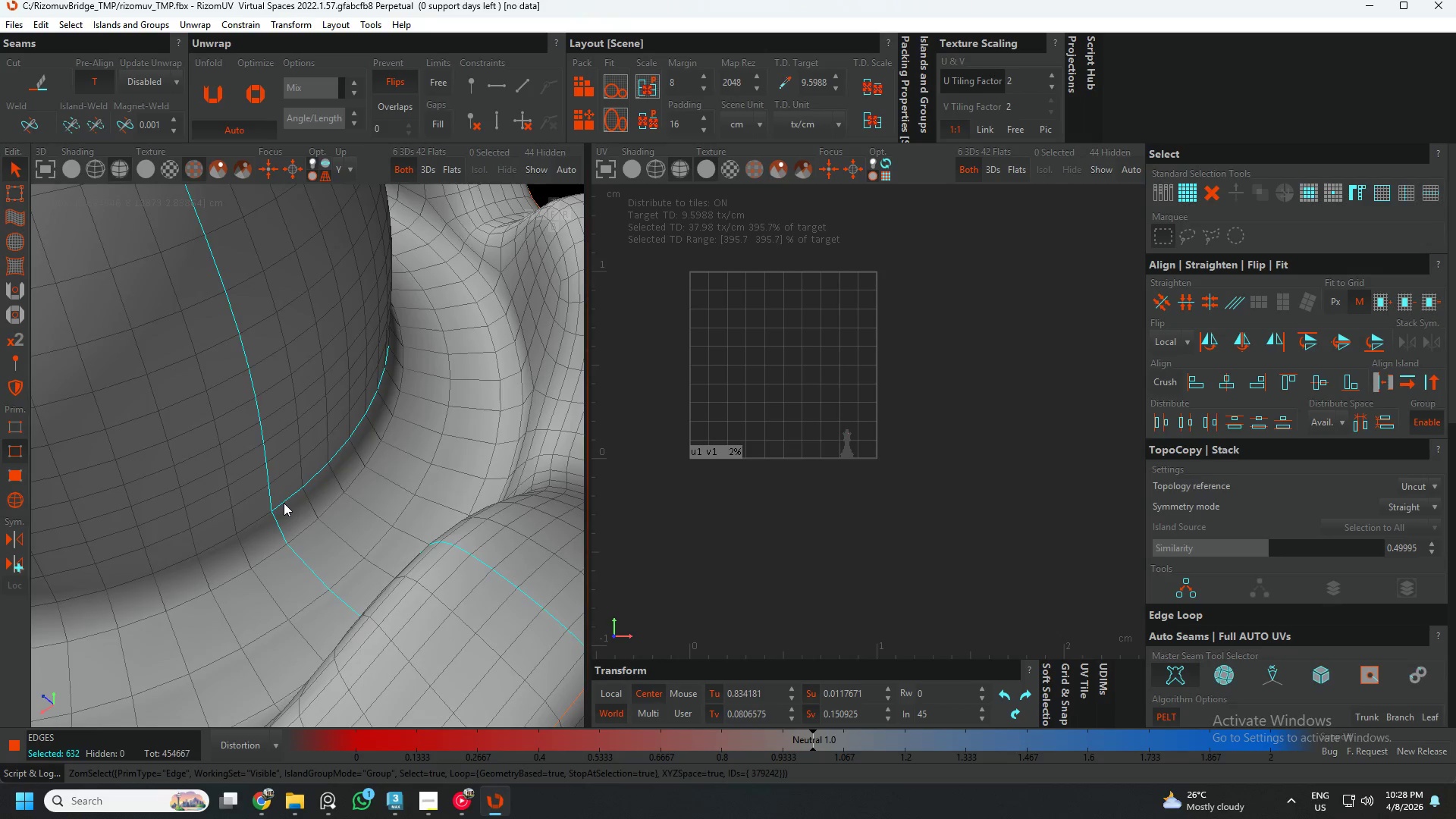 
hold_key(key=ControlLeft, duration=0.59)
left_click([265, 513])
 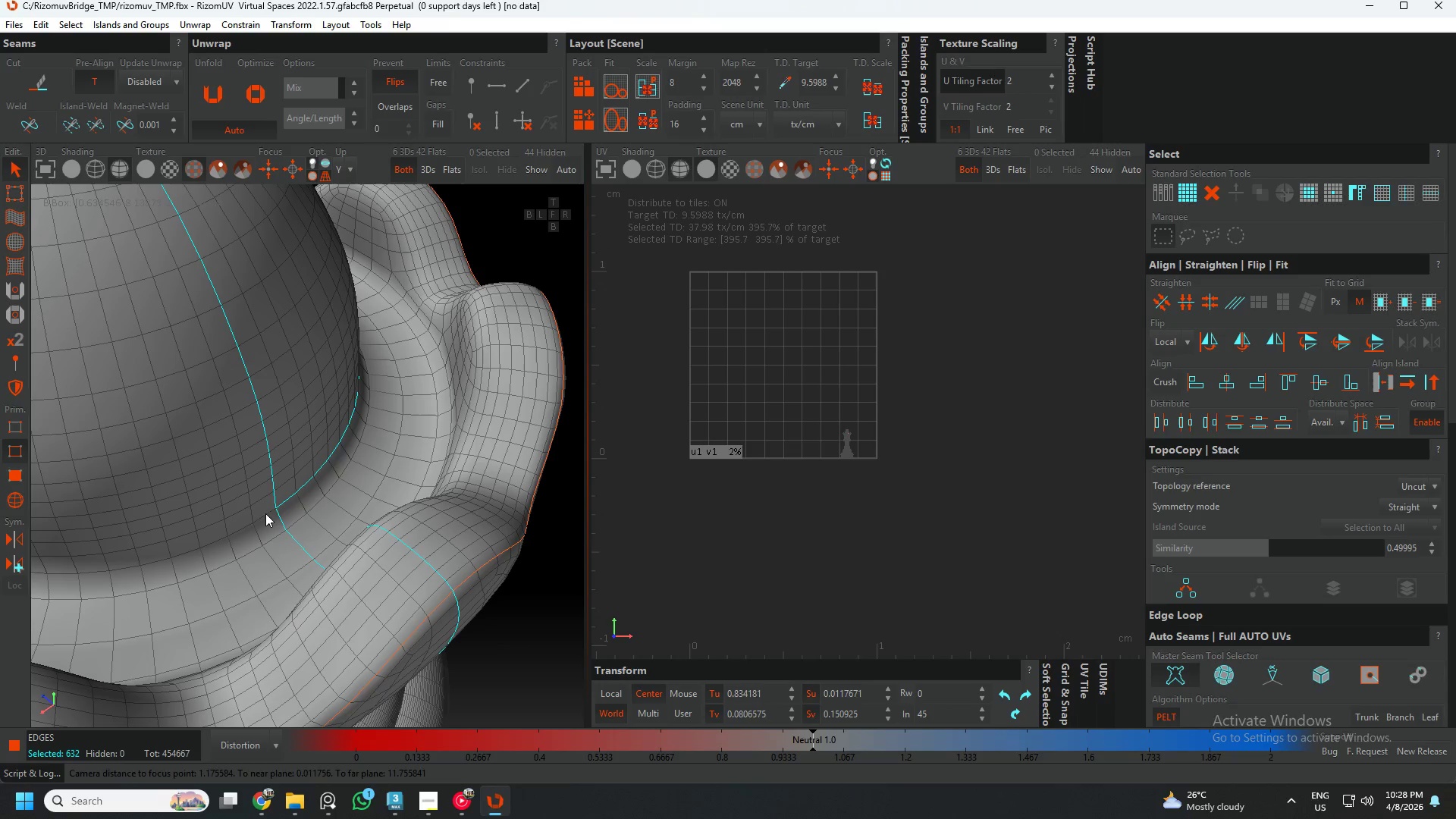 
scroll: coordinate [284, 503], scroll_direction: down, amount: 2.0
 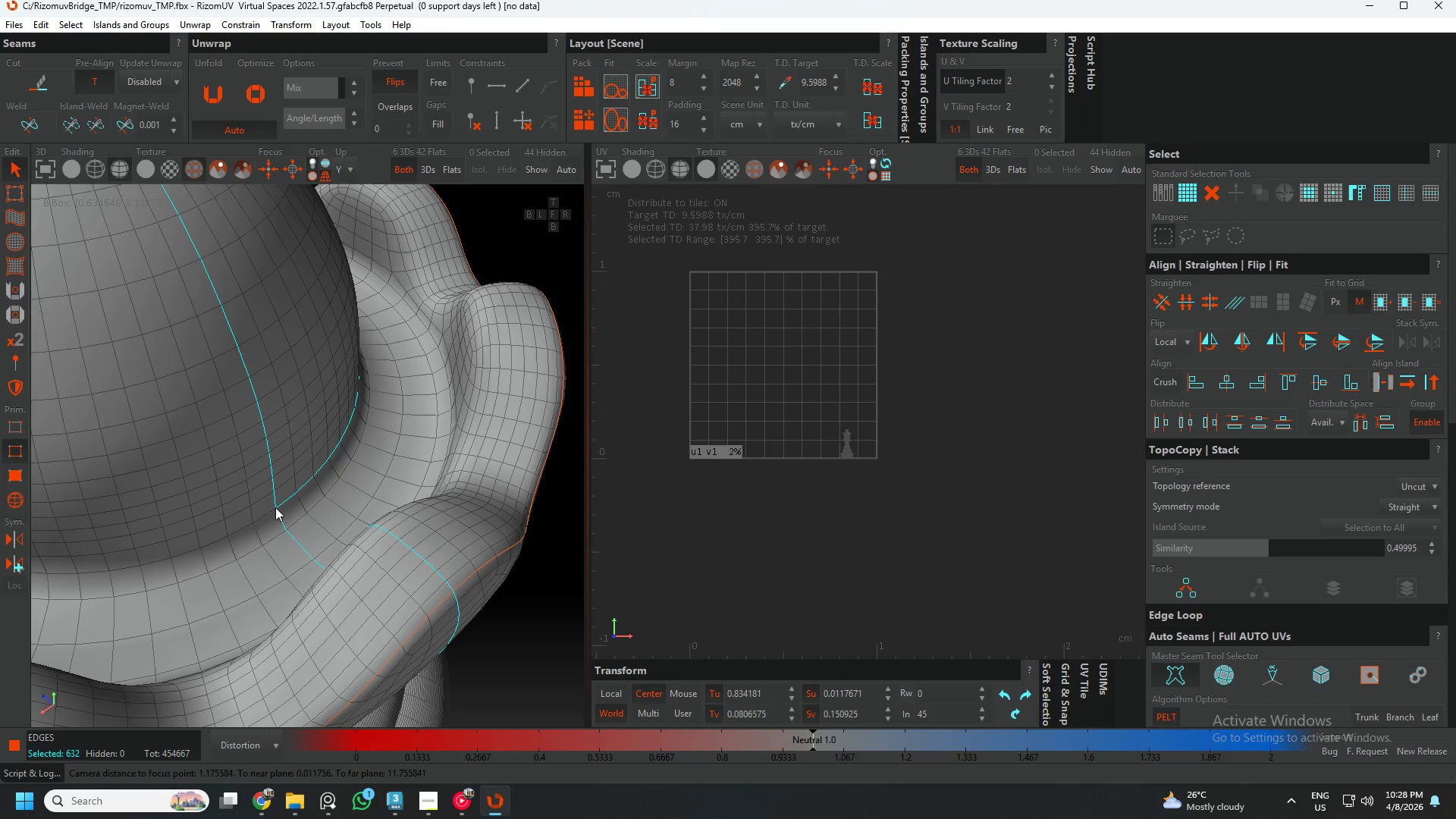 
double_click([265, 513])
 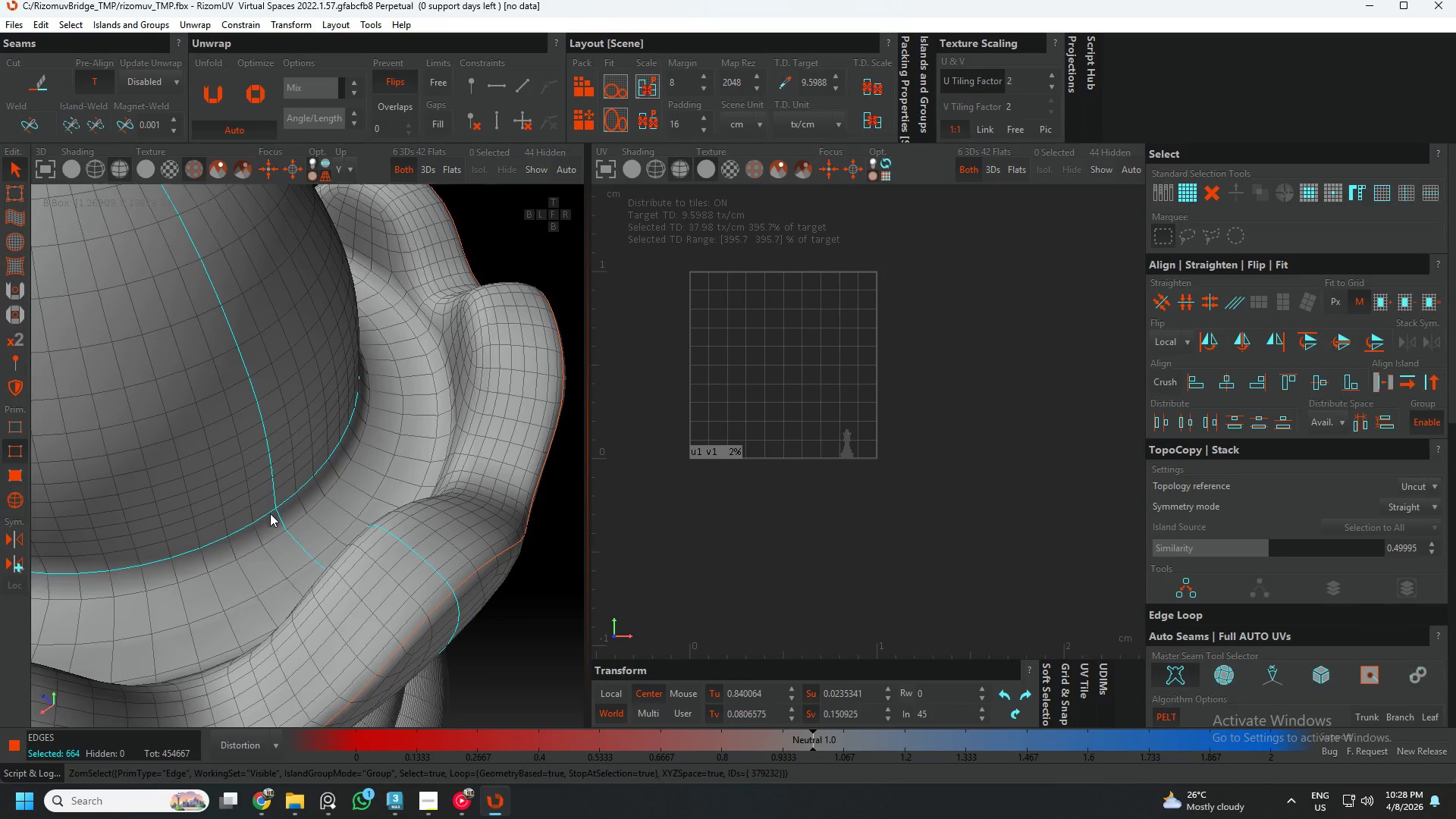 
scroll: coordinate [274, 513], scroll_direction: down, amount: 6.0
 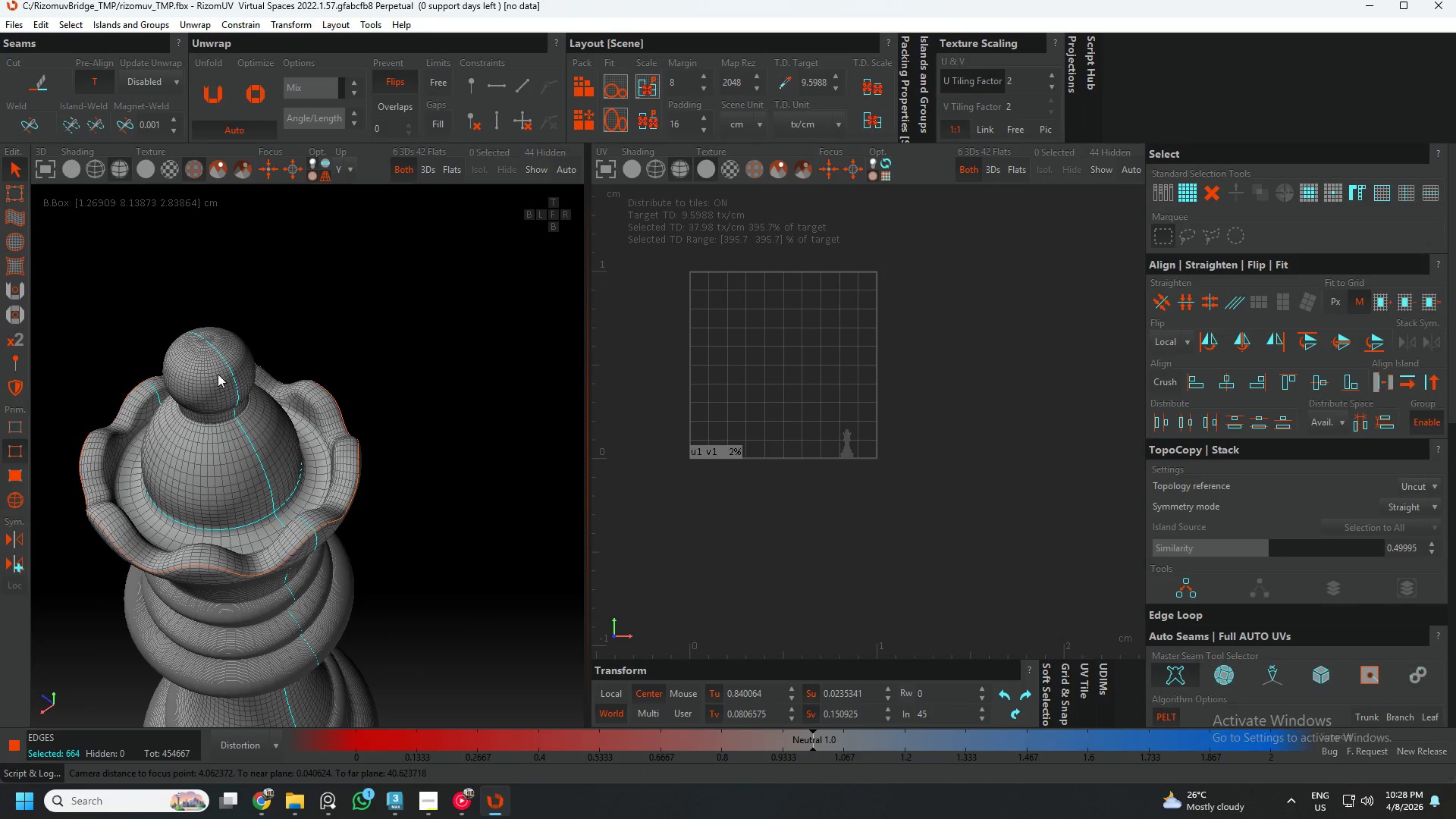 
hold_key(key=ControlLeft, duration=1.5)
 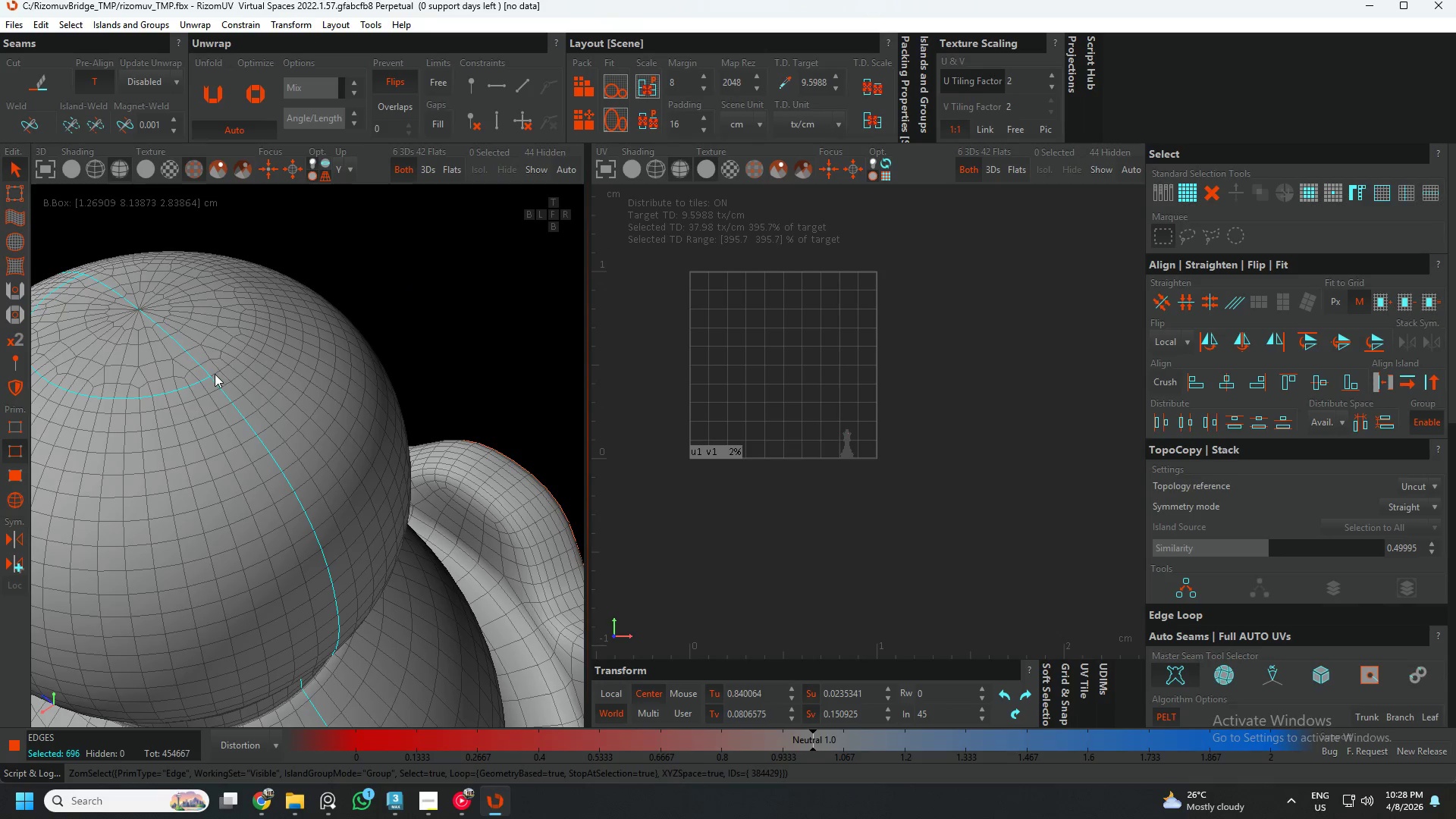 
scroll: coordinate [249, 388], scroll_direction: up, amount: 7.0
 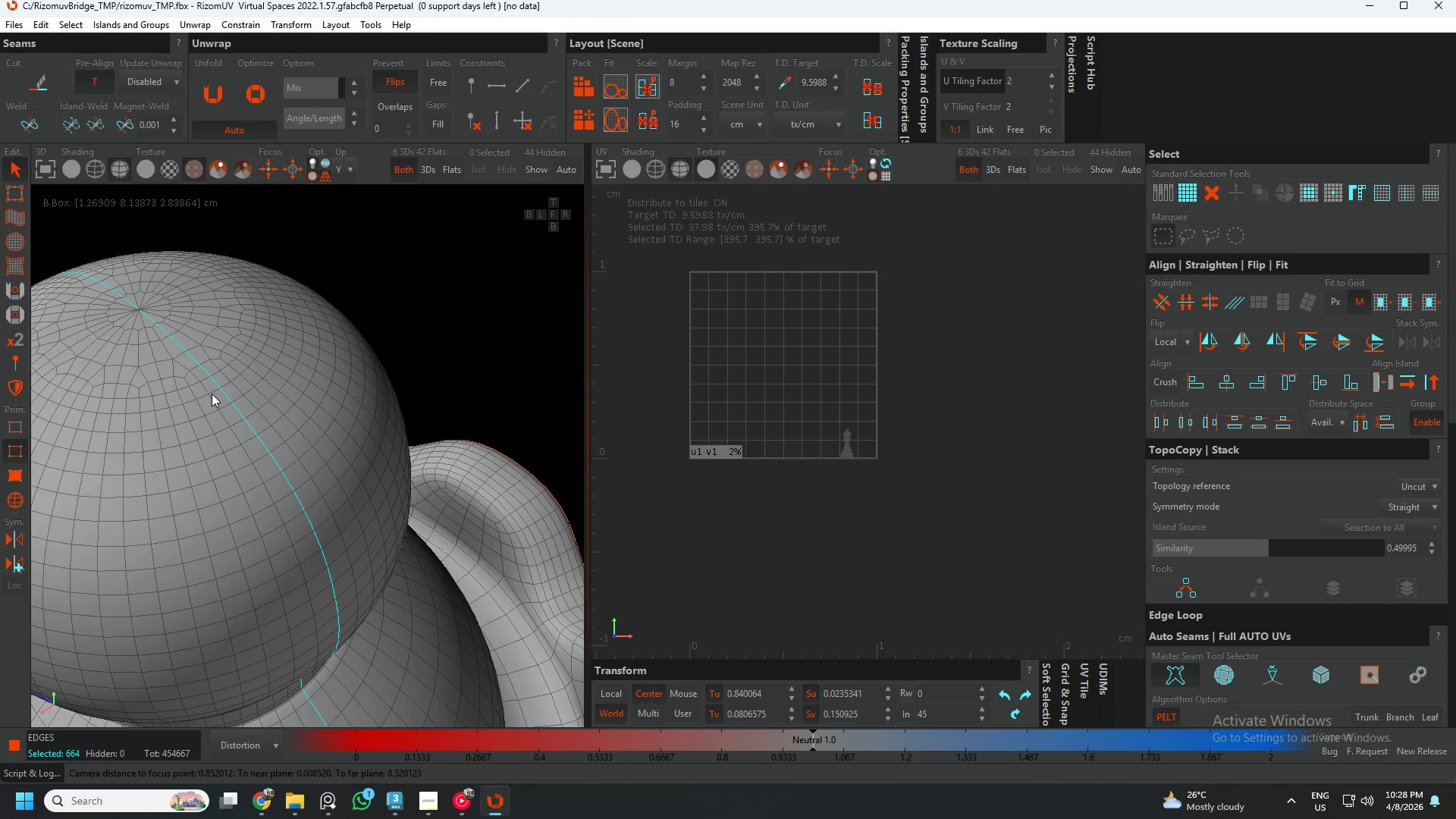 
left_click([206, 375])
 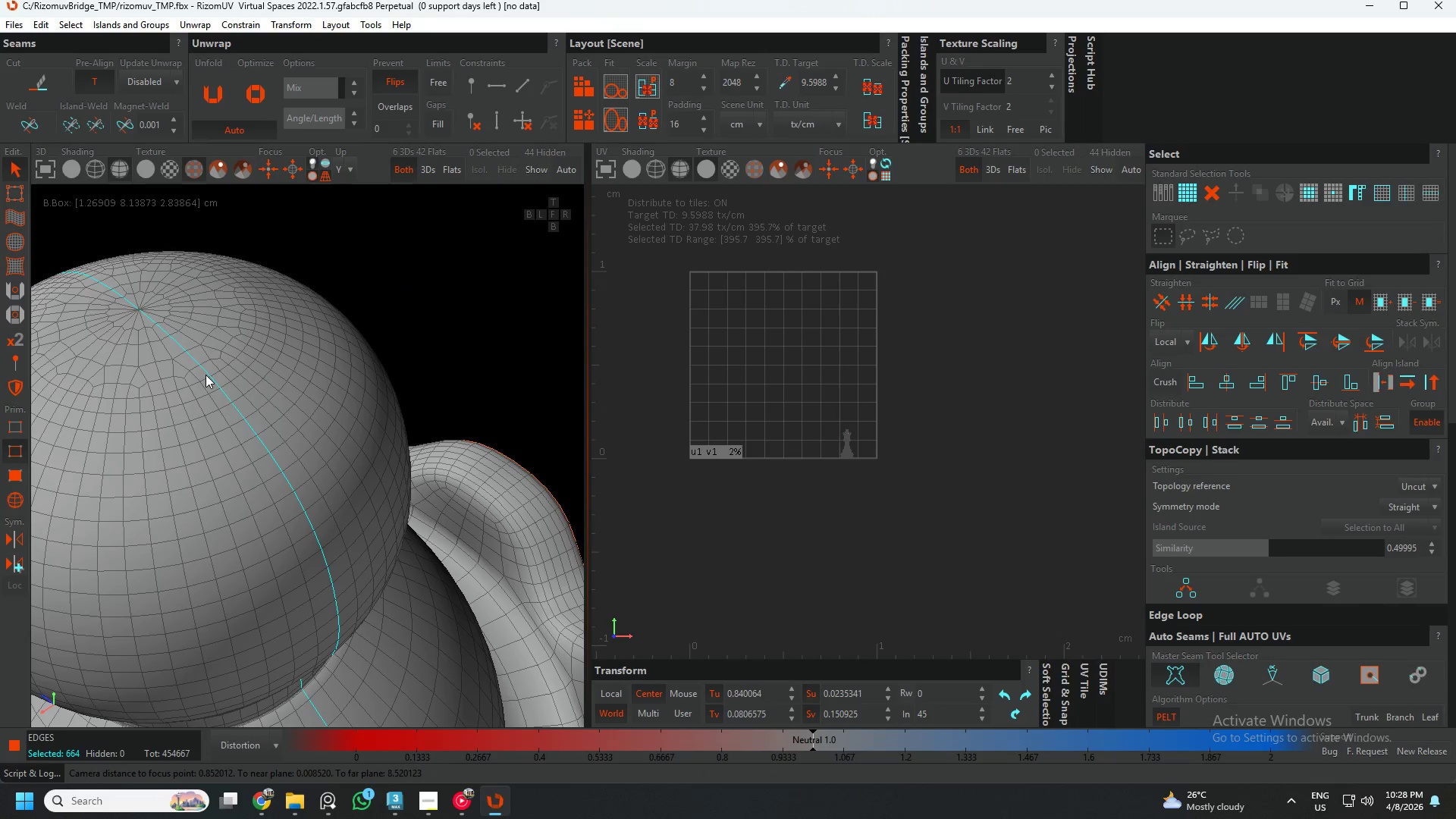 
double_click([206, 375])
 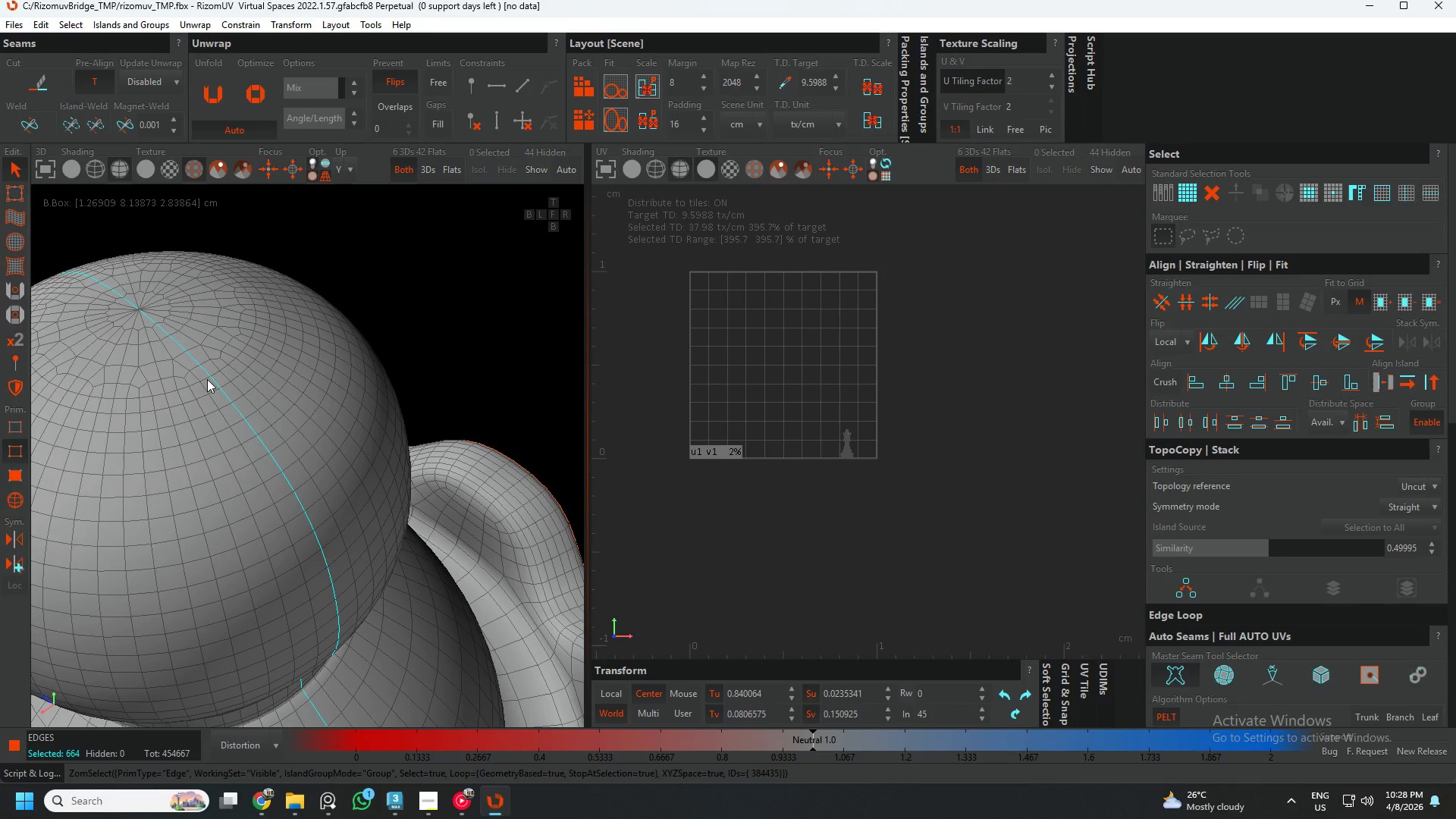 
left_click([207, 378])
 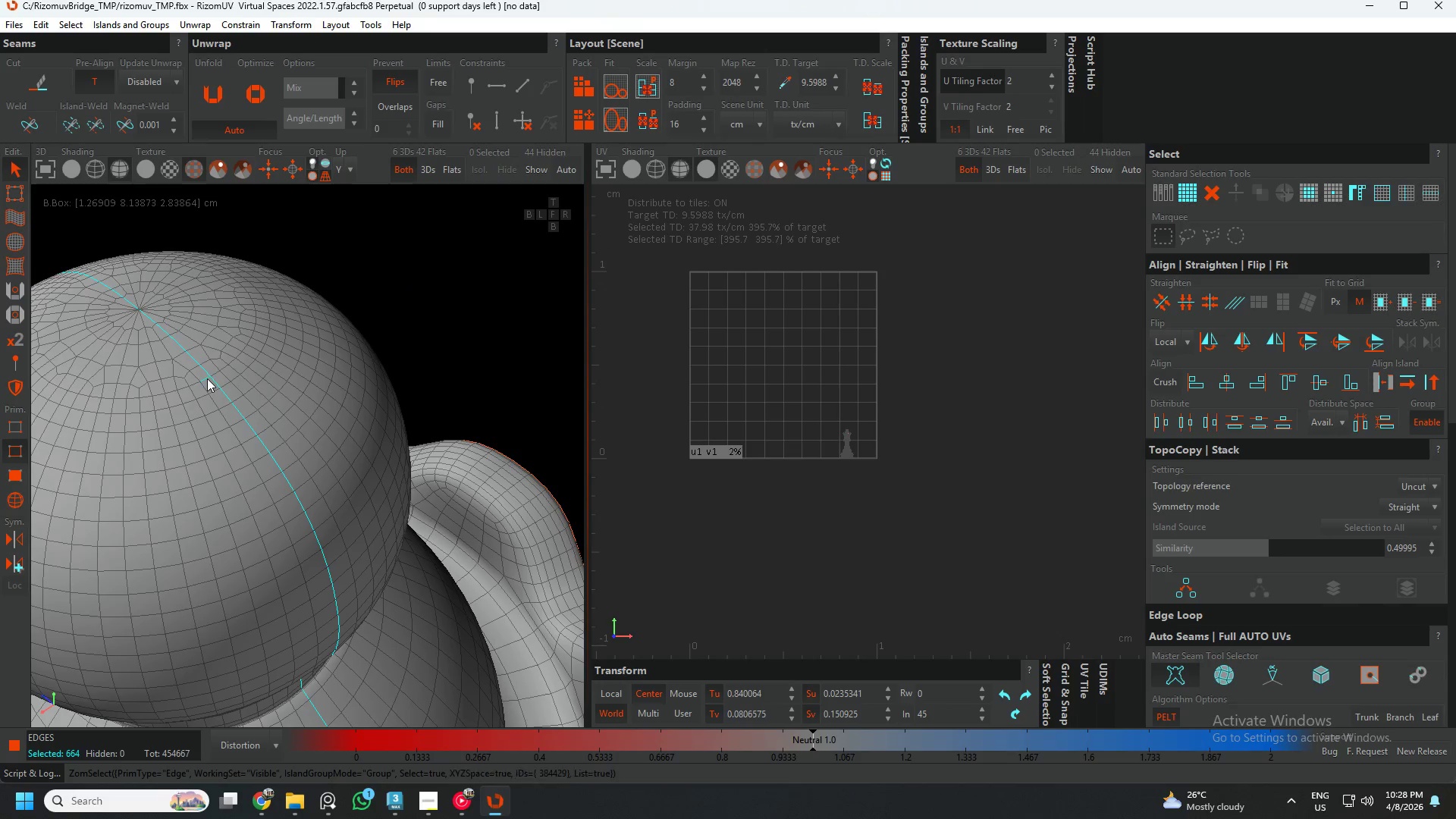 
double_click([207, 378])
 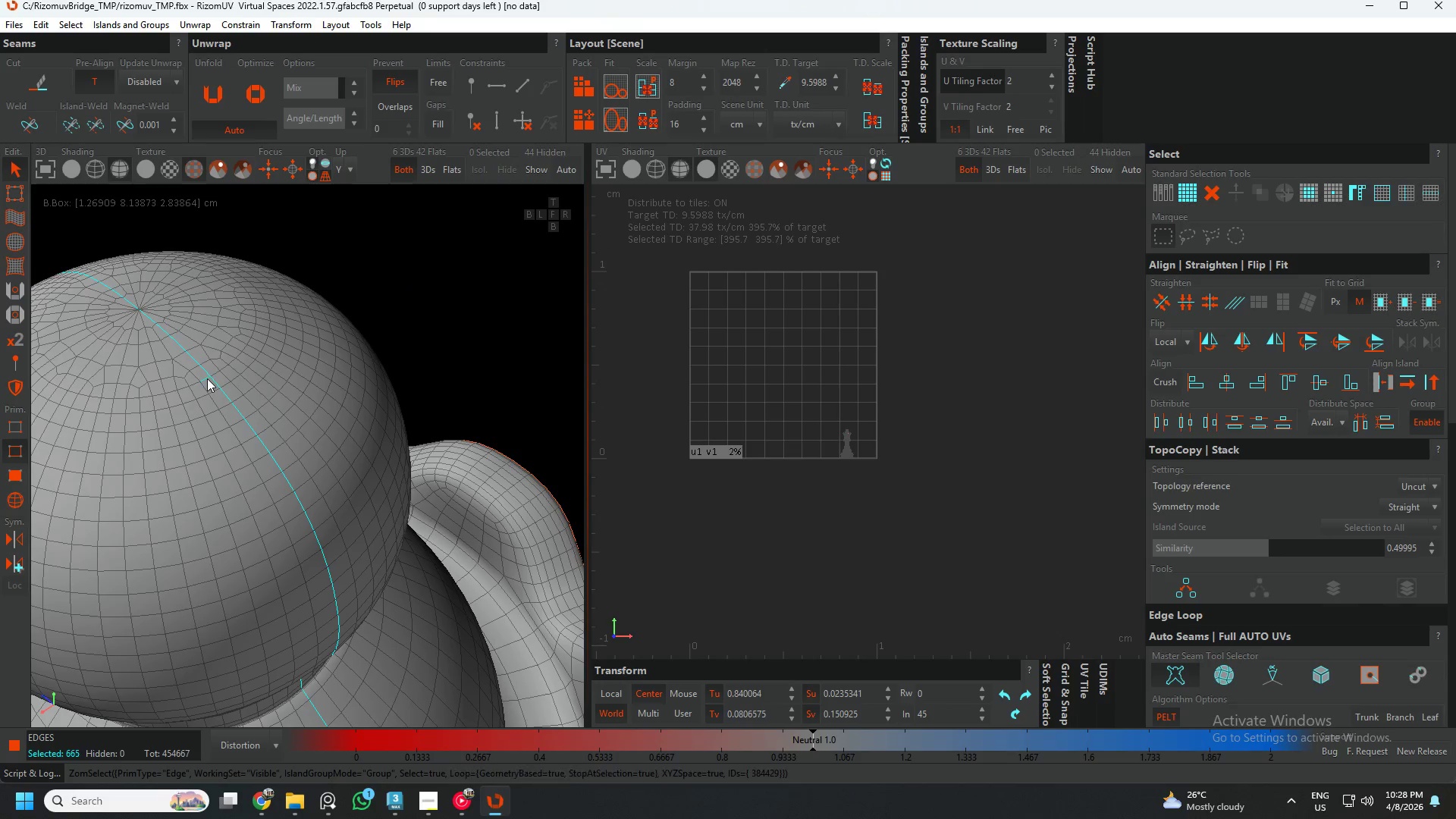 
hold_key(key=ControlLeft, duration=0.94)
left_click([214, 374])
 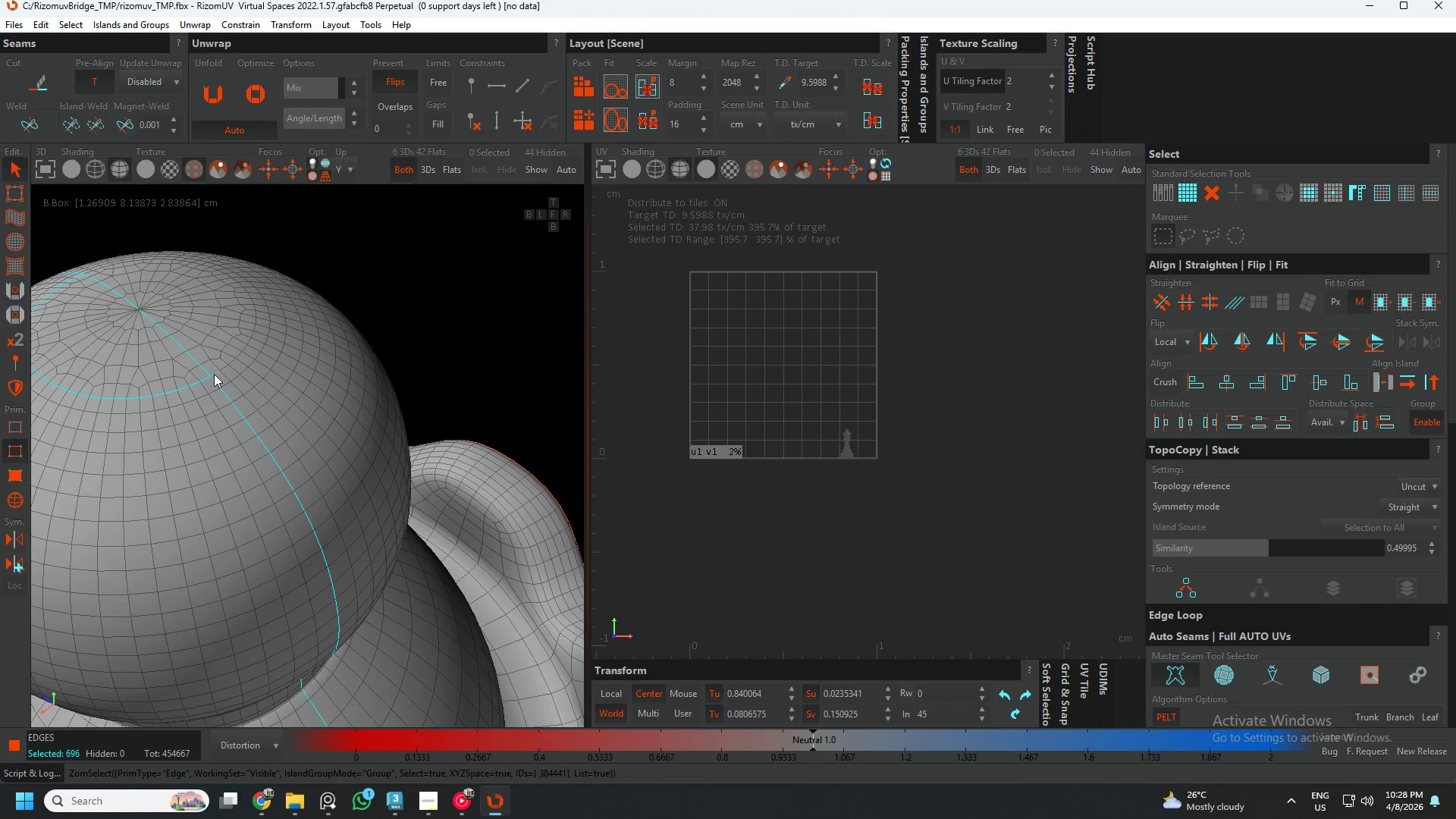 
double_click([214, 374])
 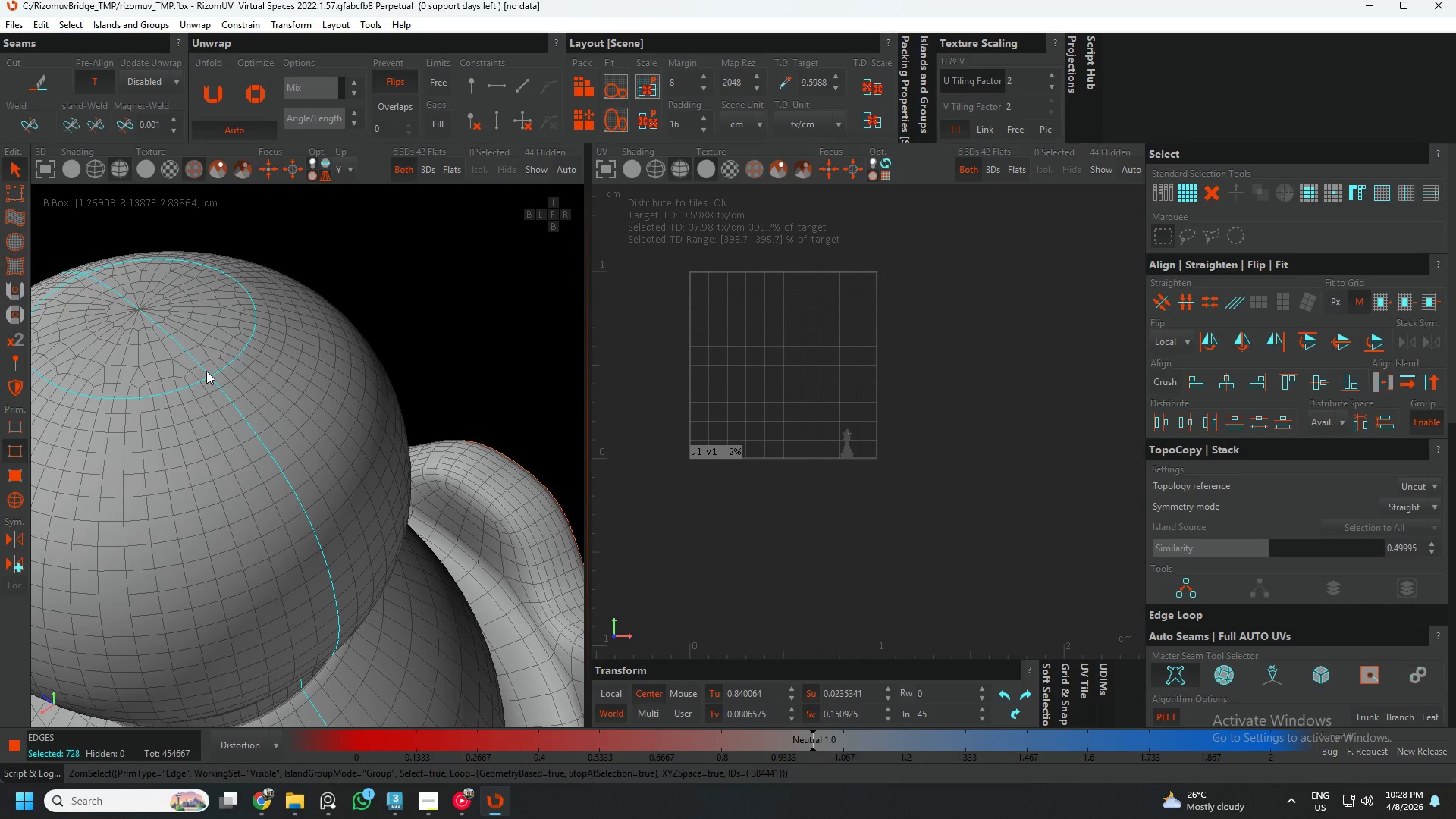 
hold_key(key=AltLeft, duration=0.58)
double_click([204, 371])
 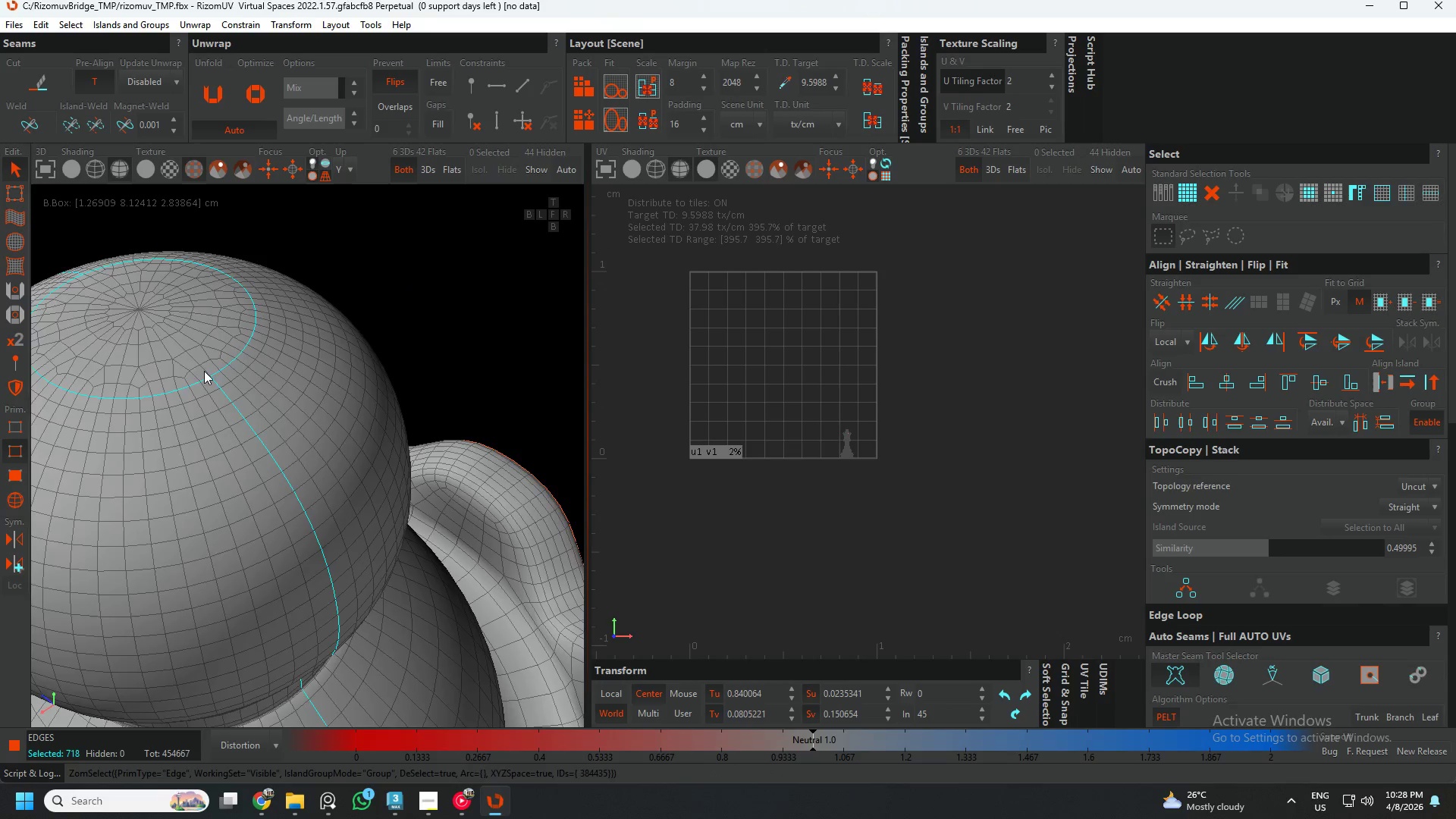 
hold_key(key=AltLeft, duration=0.64)
 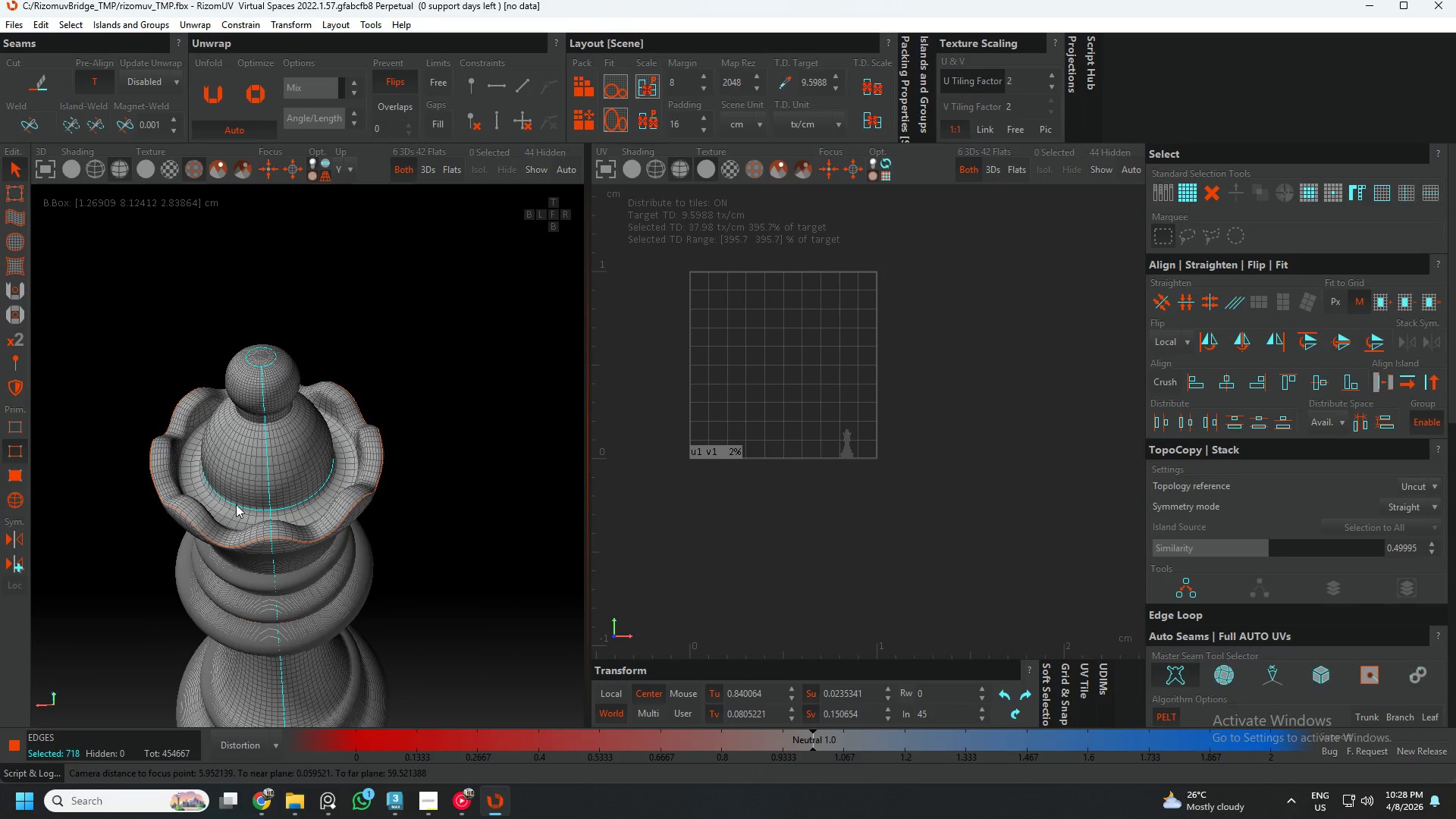 
scroll: coordinate [231, 395], scroll_direction: down, amount: 11.0
 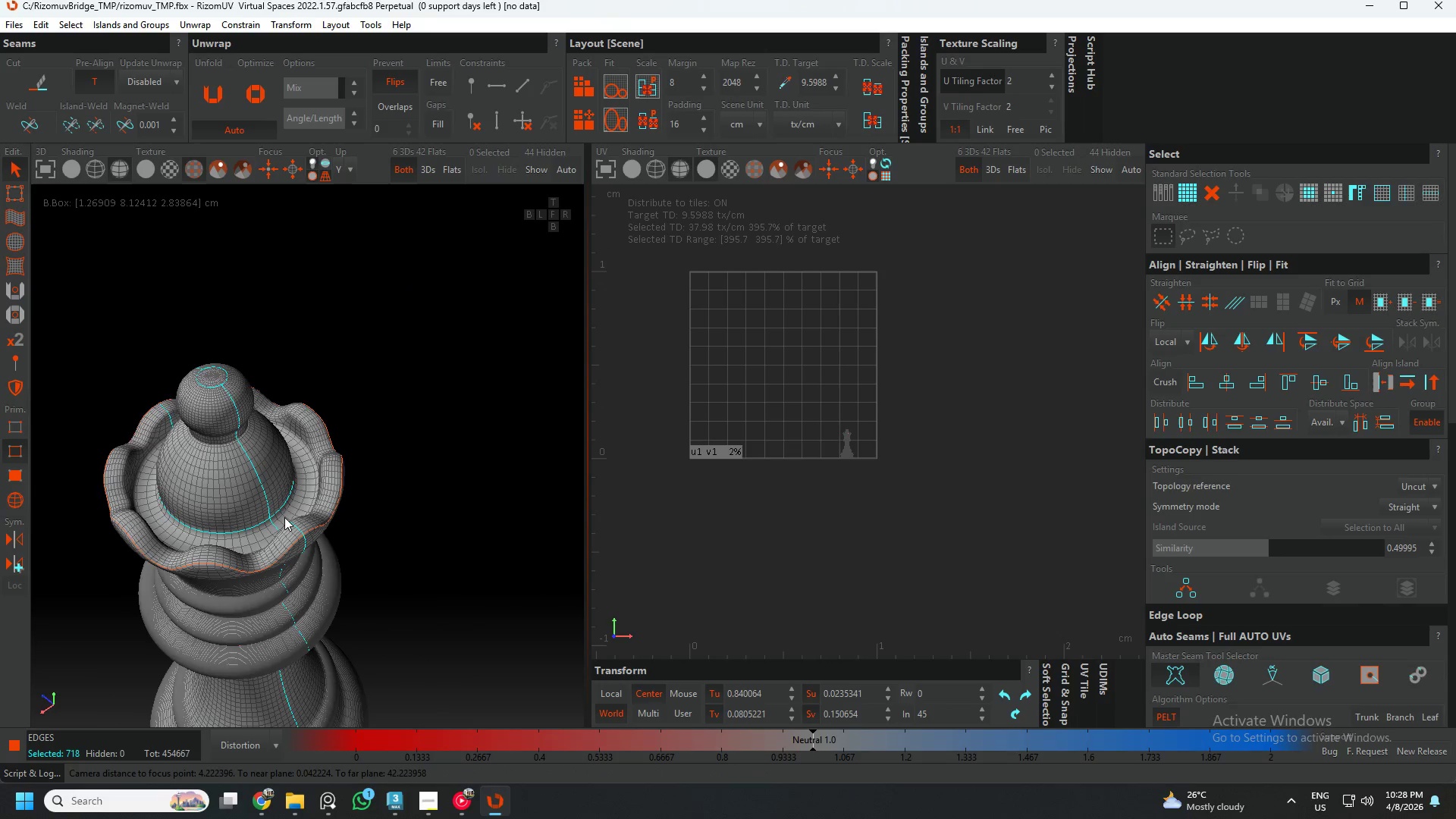 
hold_key(key=AltLeft, duration=0.73)
 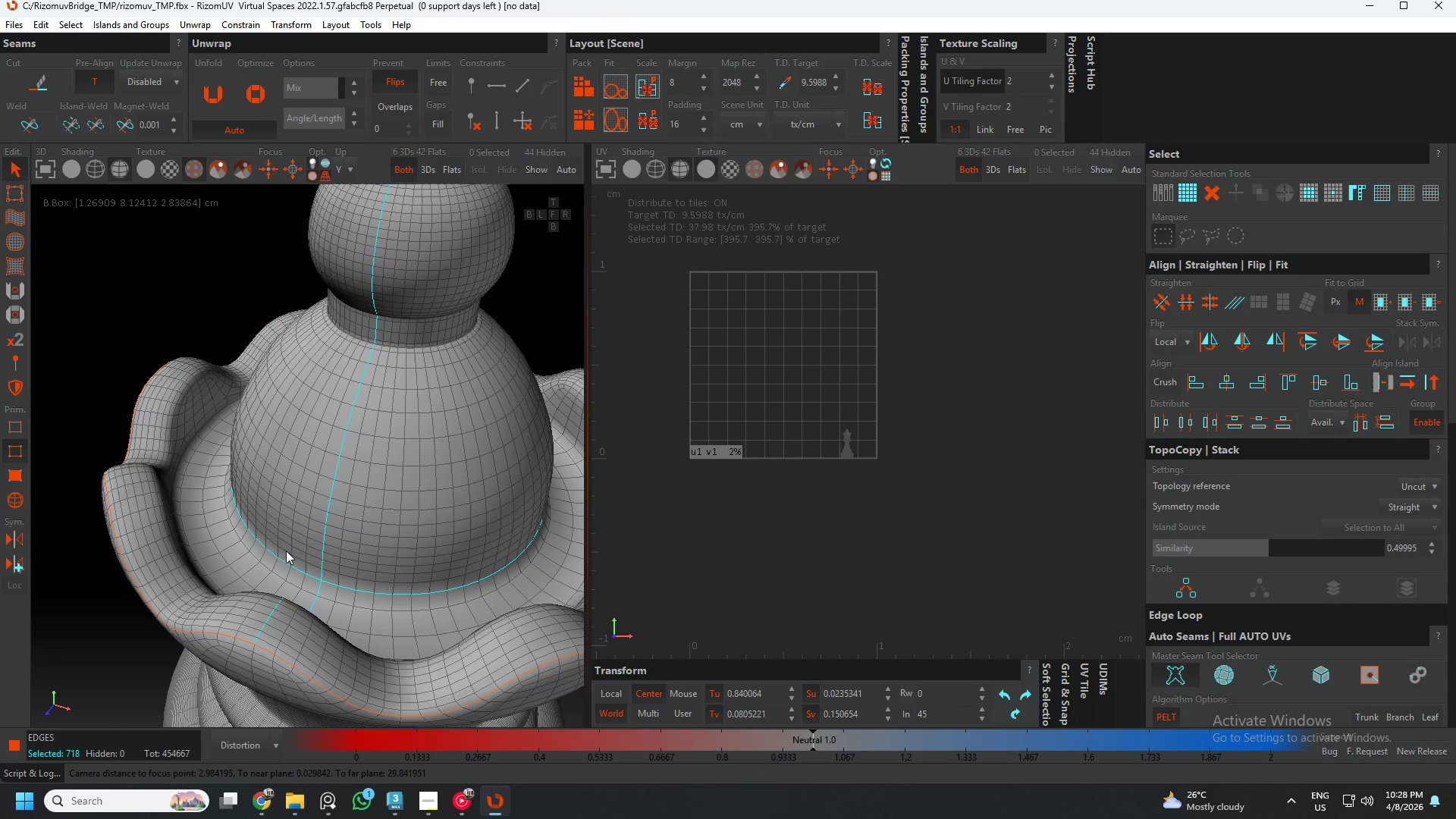 
hold_key(key=AltLeft, duration=1.66)
scroll: coordinate [285, 551], scroll_direction: up, amount: 3.0
 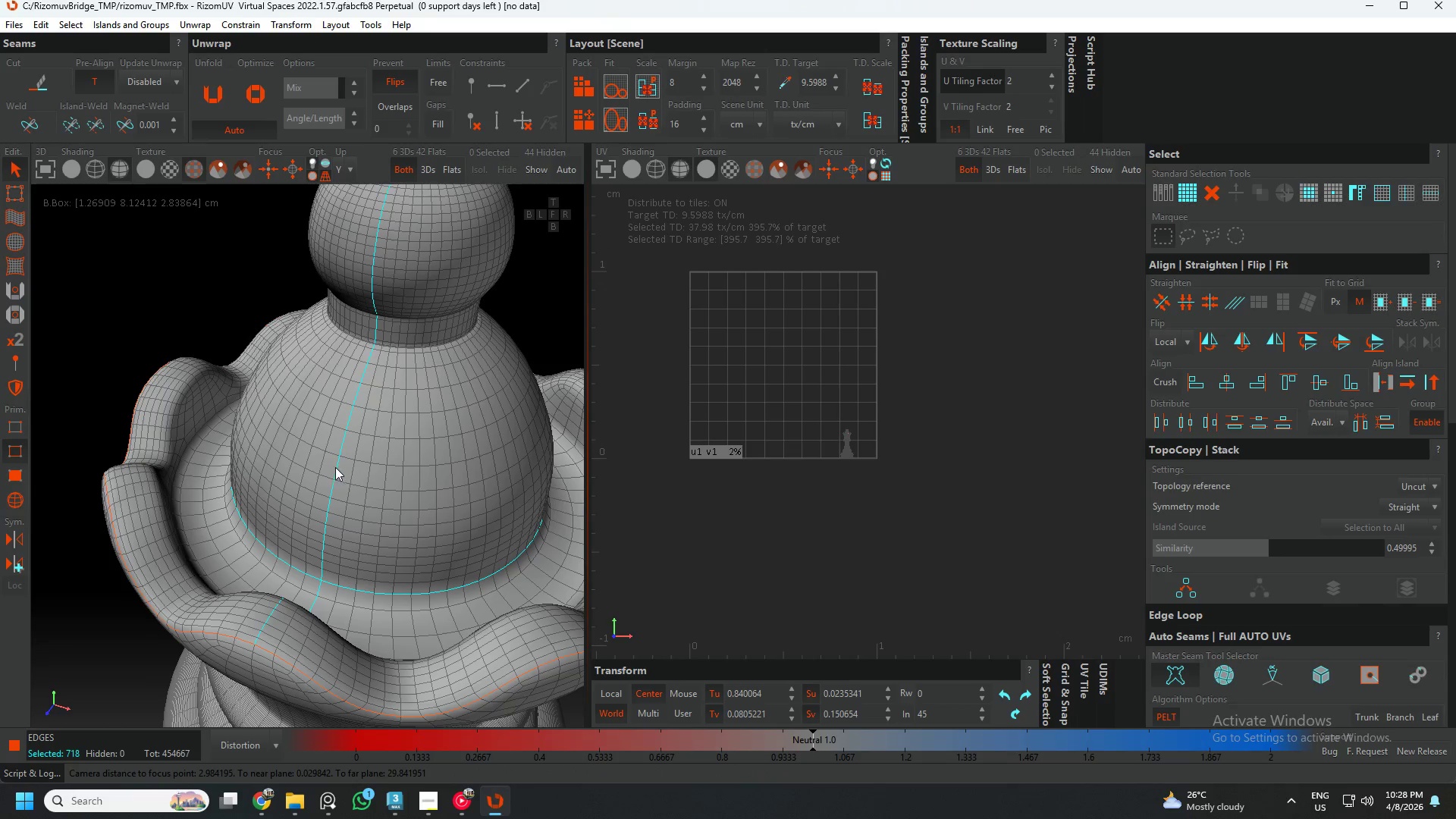 
hold_key(key=AltLeft, duration=0.72)
left_click([336, 469])
 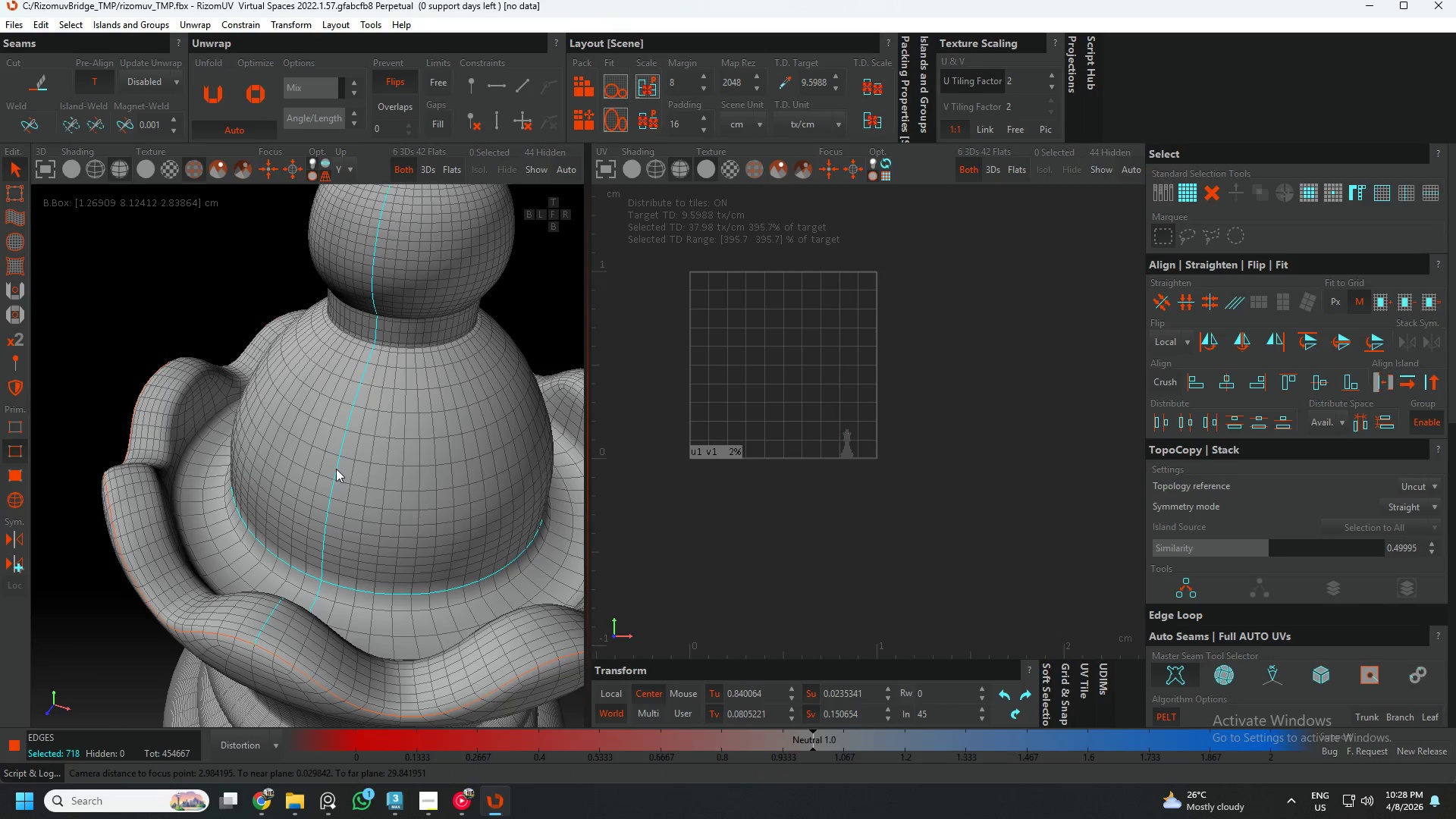 
double_click([336, 469])
 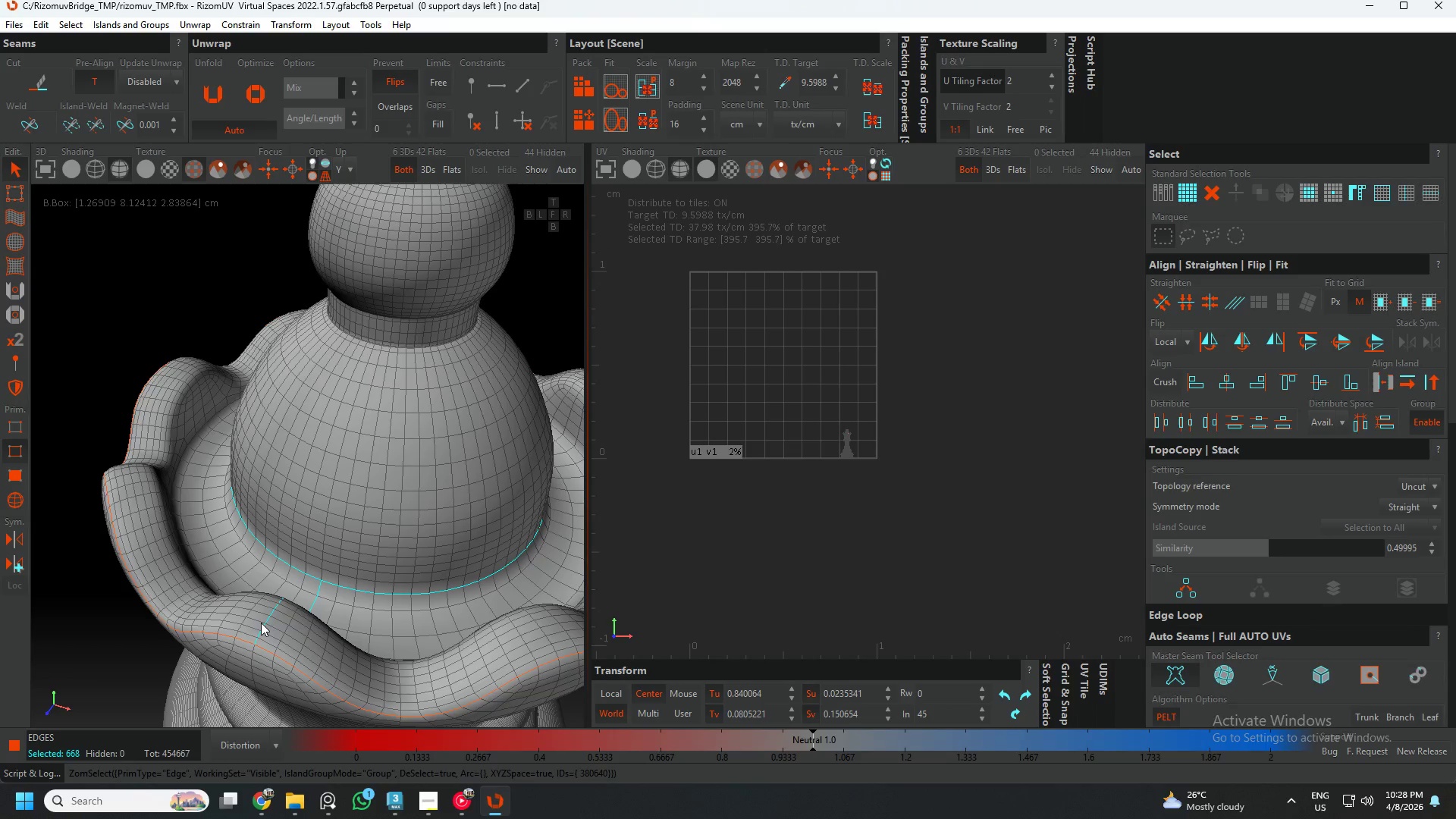 
hold_key(key=AltLeft, duration=0.7)
left_click([270, 616])
 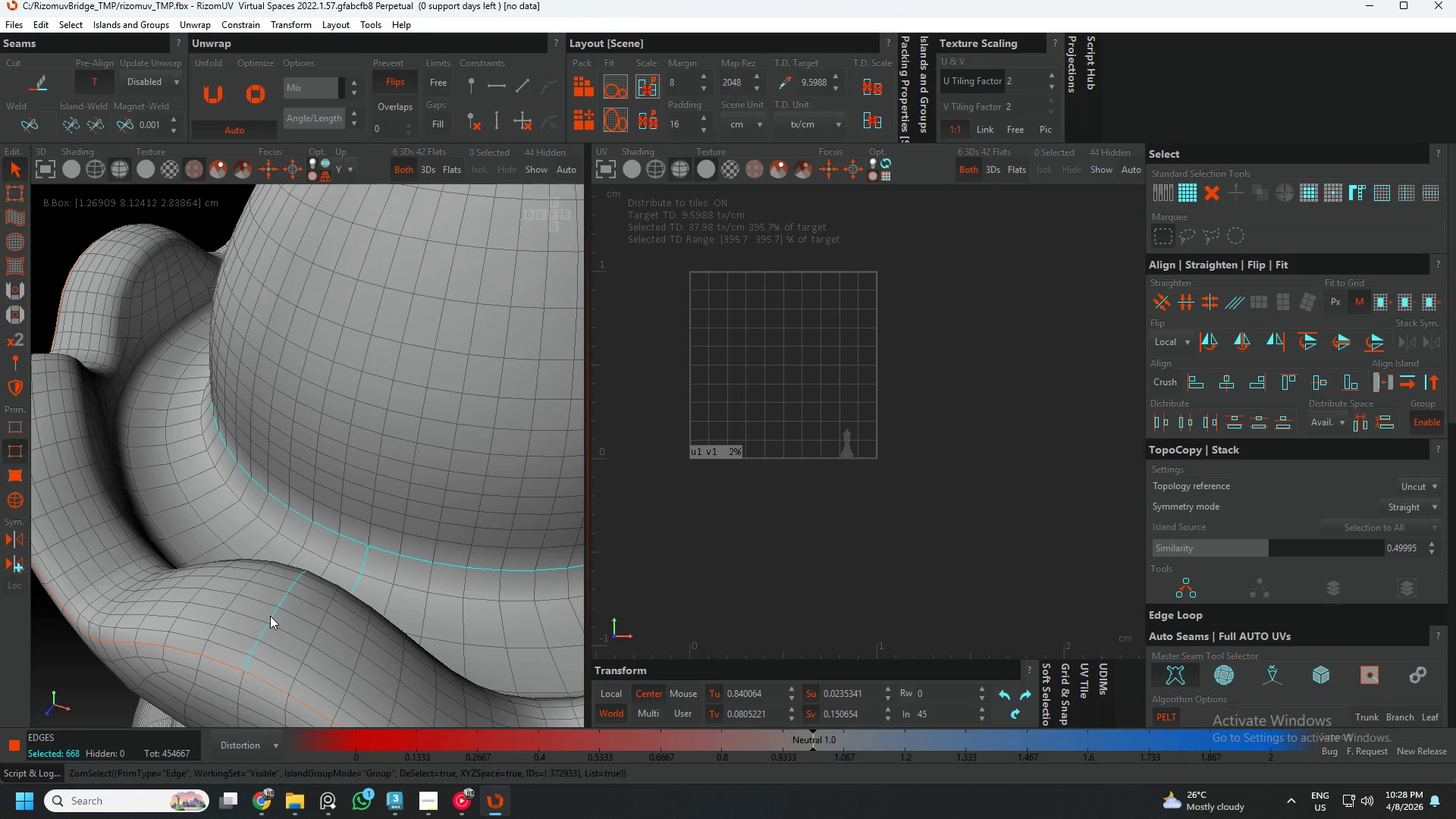 
scroll: coordinate [263, 623], scroll_direction: up, amount: 3.0
 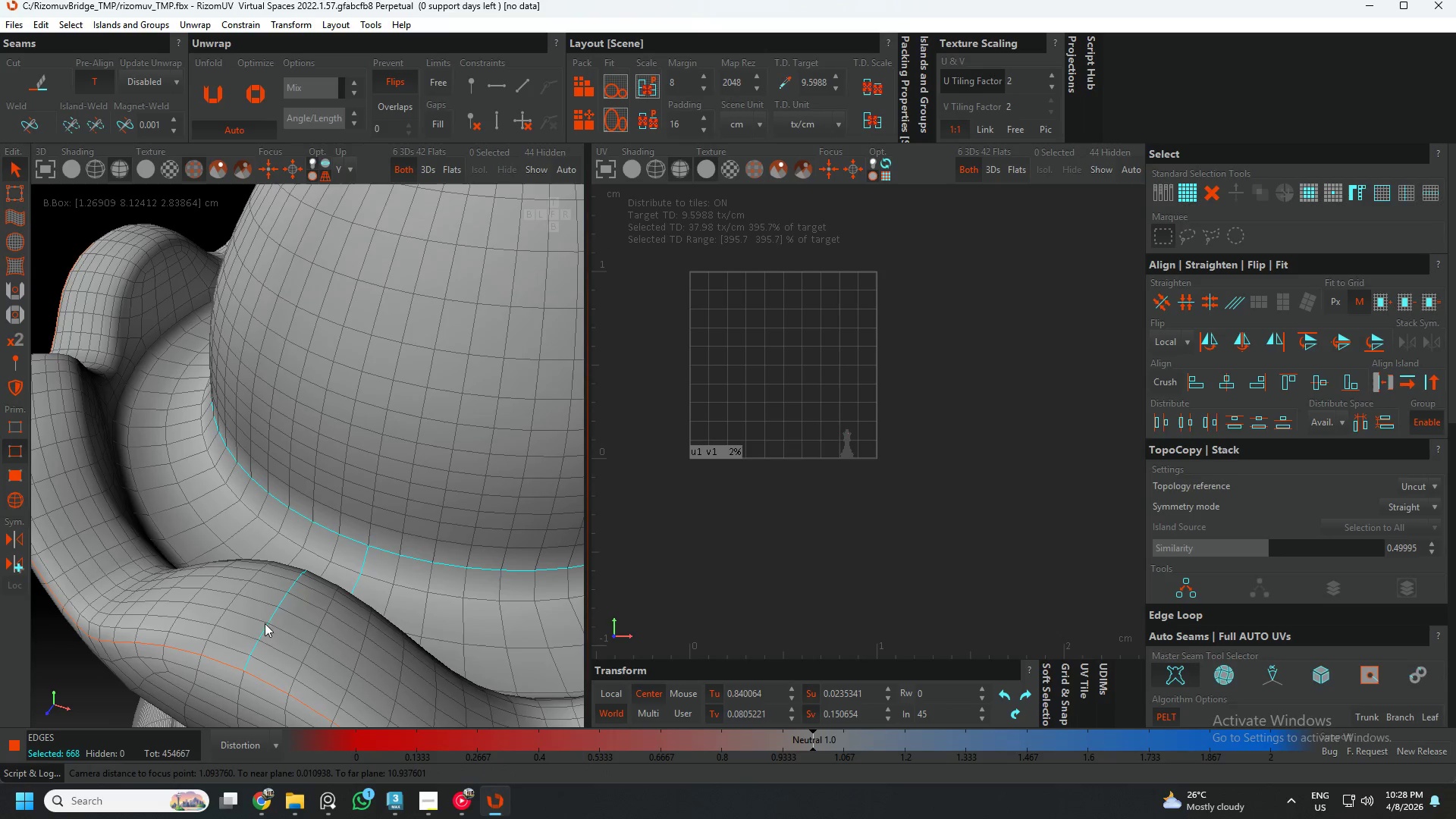 
double_click([270, 616])
 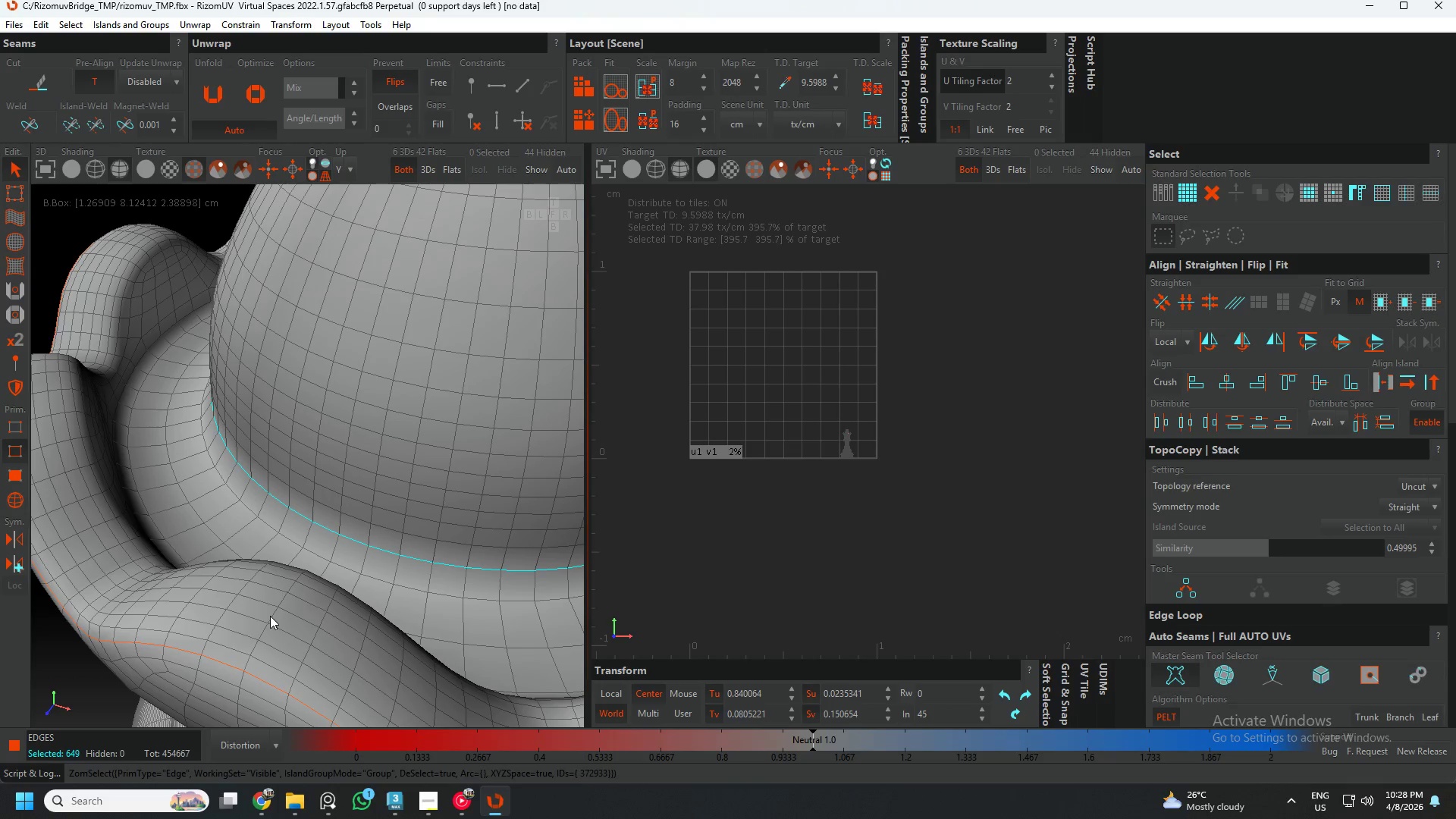 
hold_key(key=AltLeft, duration=1.27)
scroll: coordinate [278, 526], scroll_direction: down, amount: 13.0
 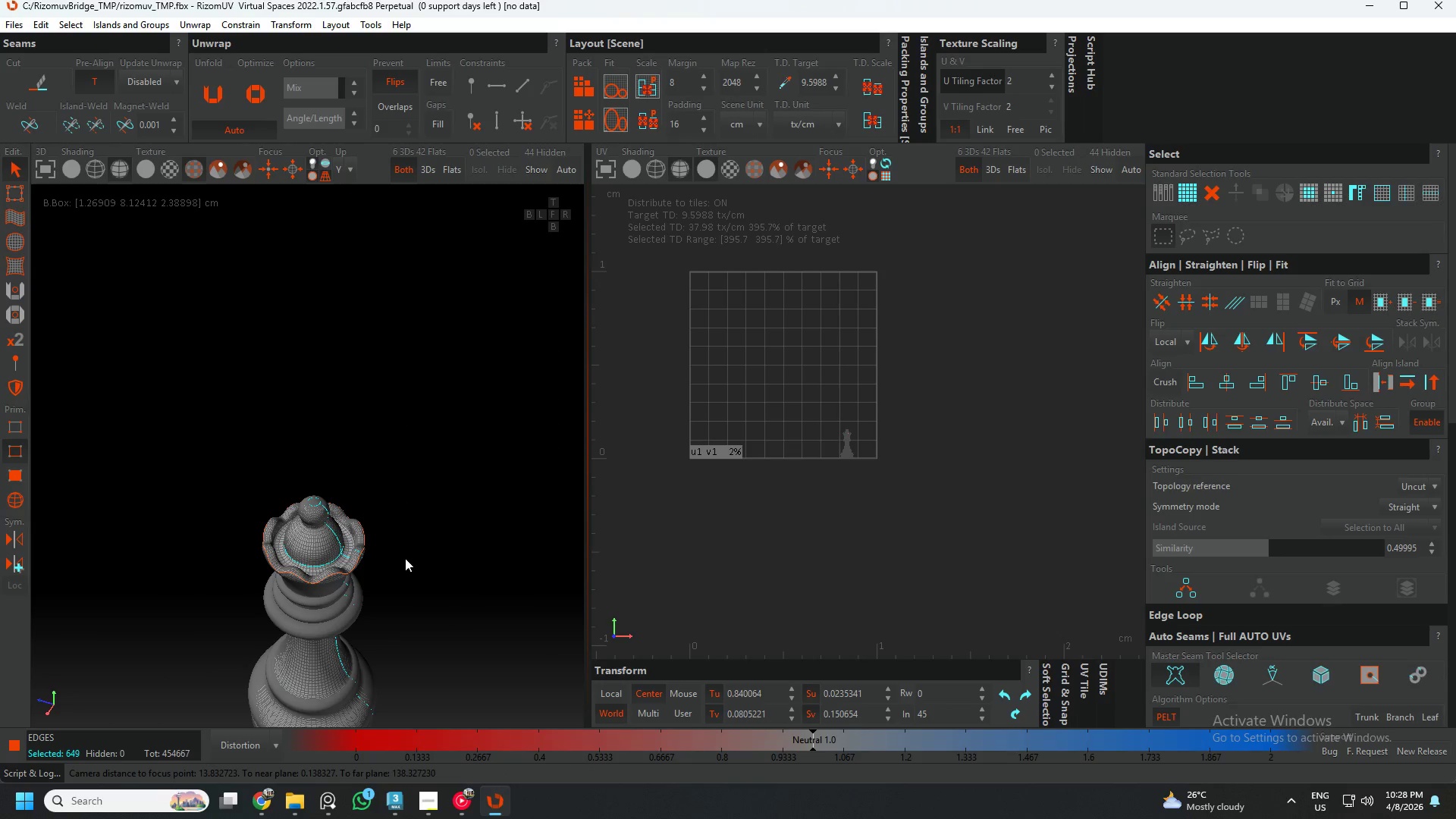 
key(C)
 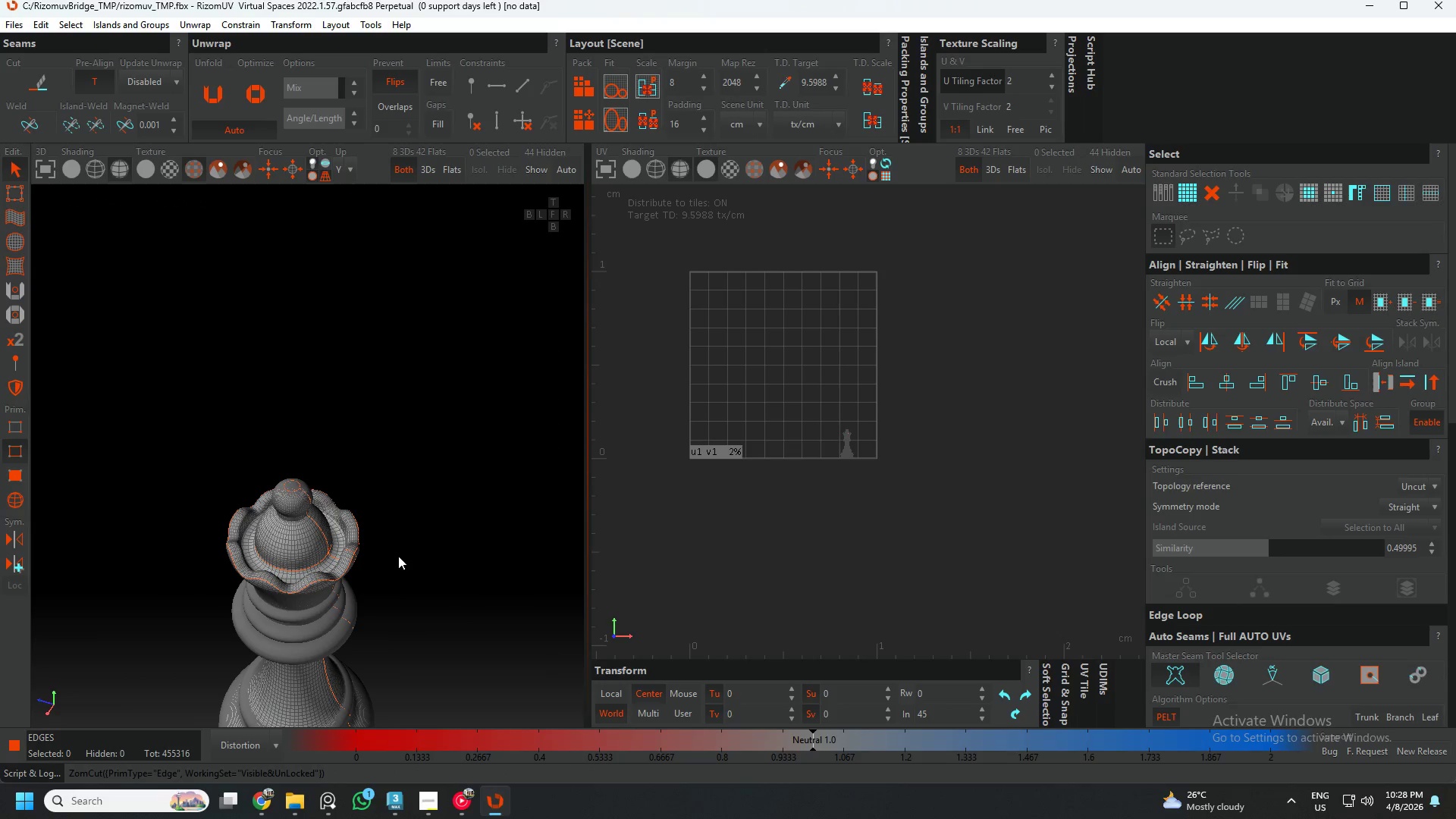 
scroll: coordinate [384, 552], scroll_direction: up, amount: 1.0
 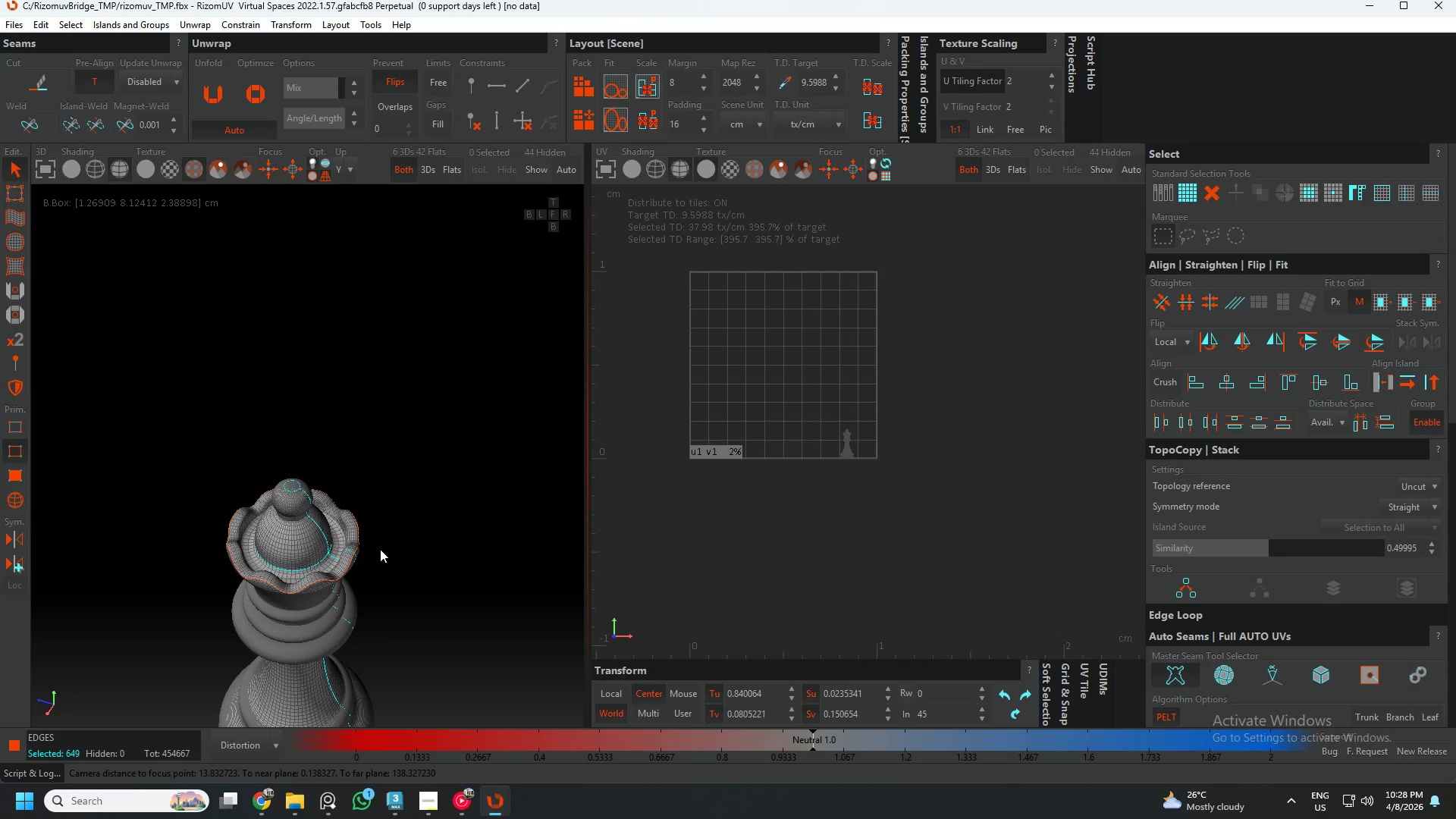 
hold_key(key=AltLeft, duration=0.55)
 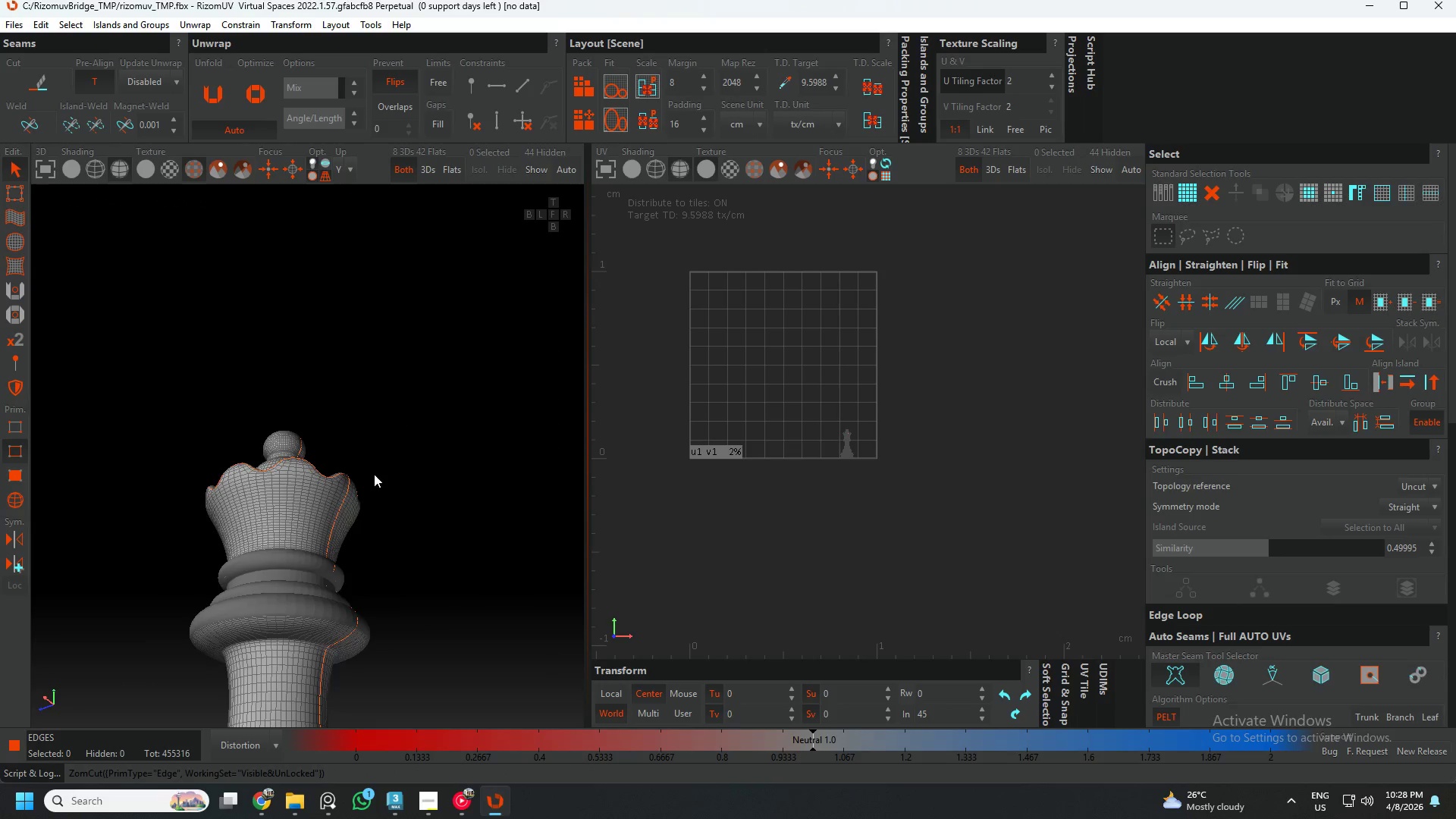 
scroll: coordinate [372, 475], scroll_direction: down, amount: 4.0
 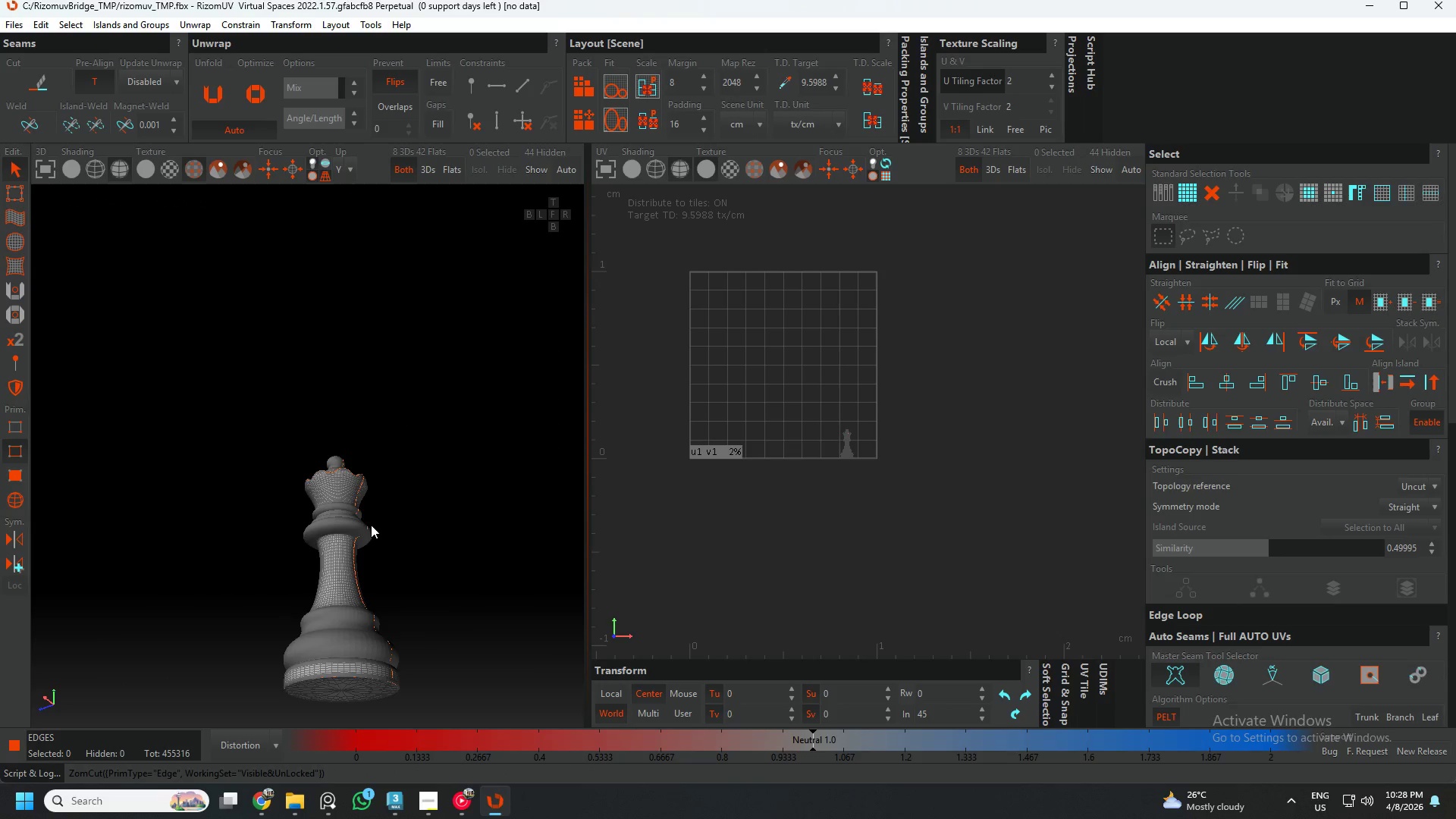 
hold_key(key=AltLeft, duration=0.59)
 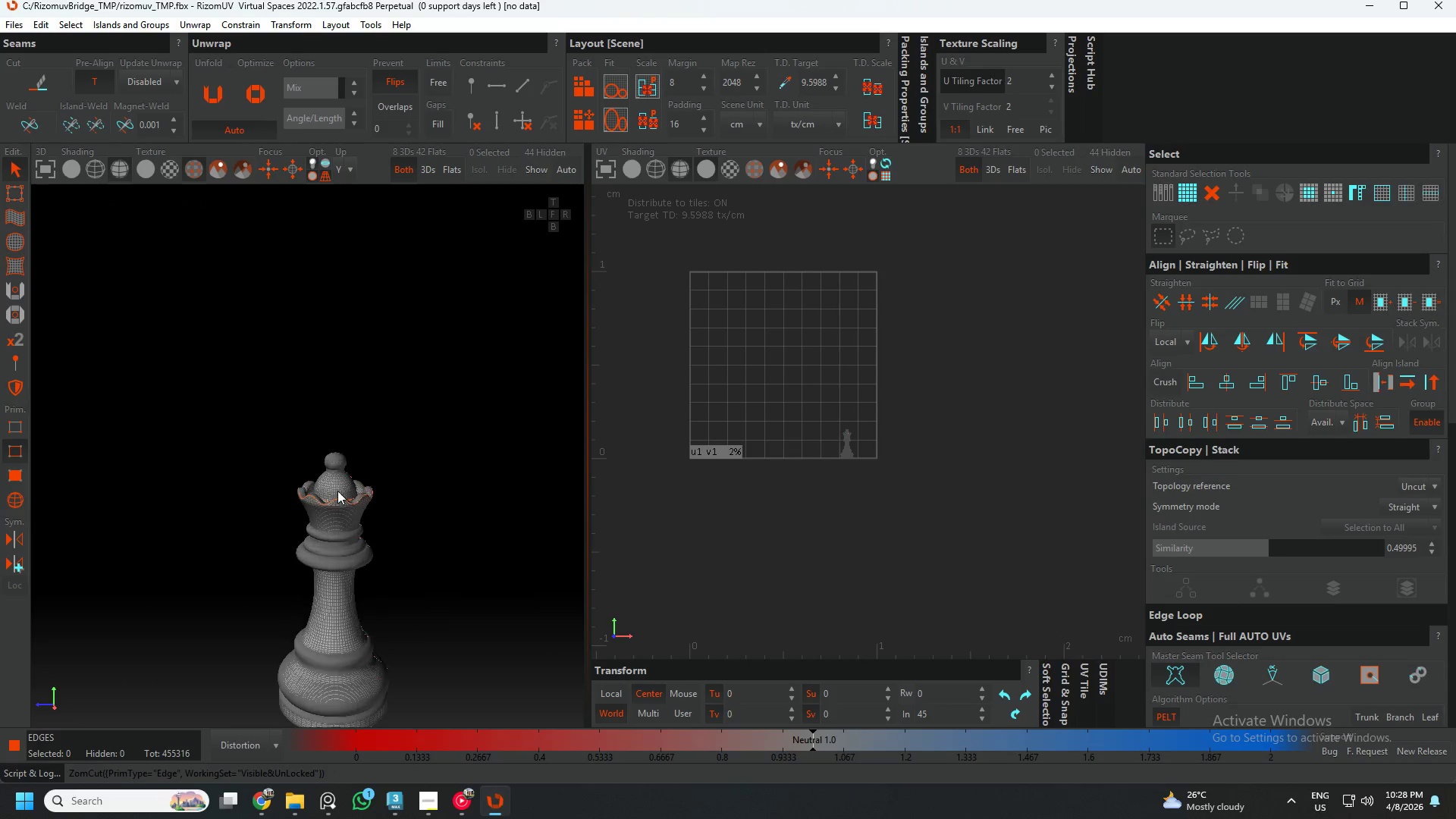 
scroll: coordinate [337, 485], scroll_direction: up, amount: 2.0
 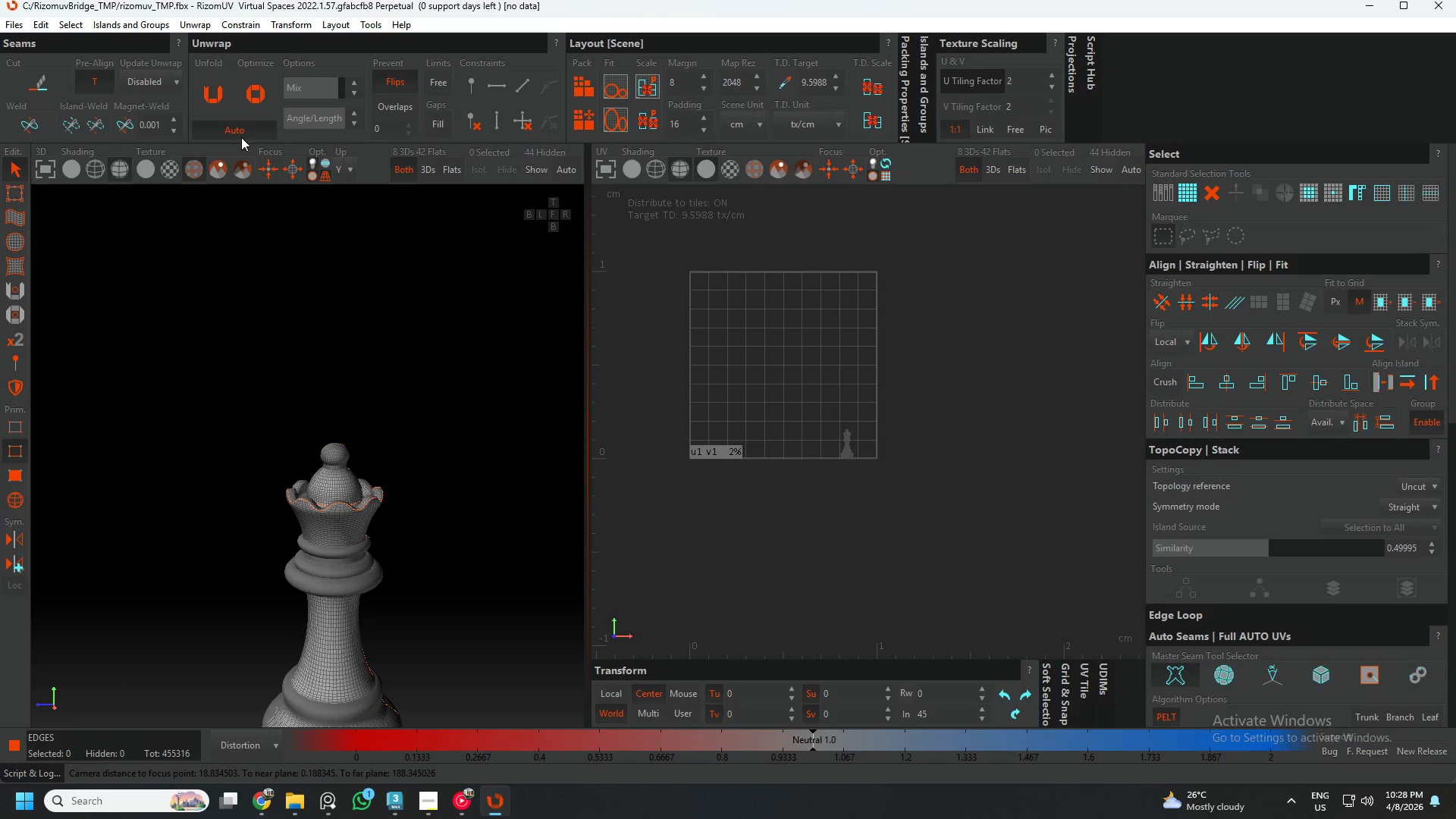 
left_click([208, 101])
 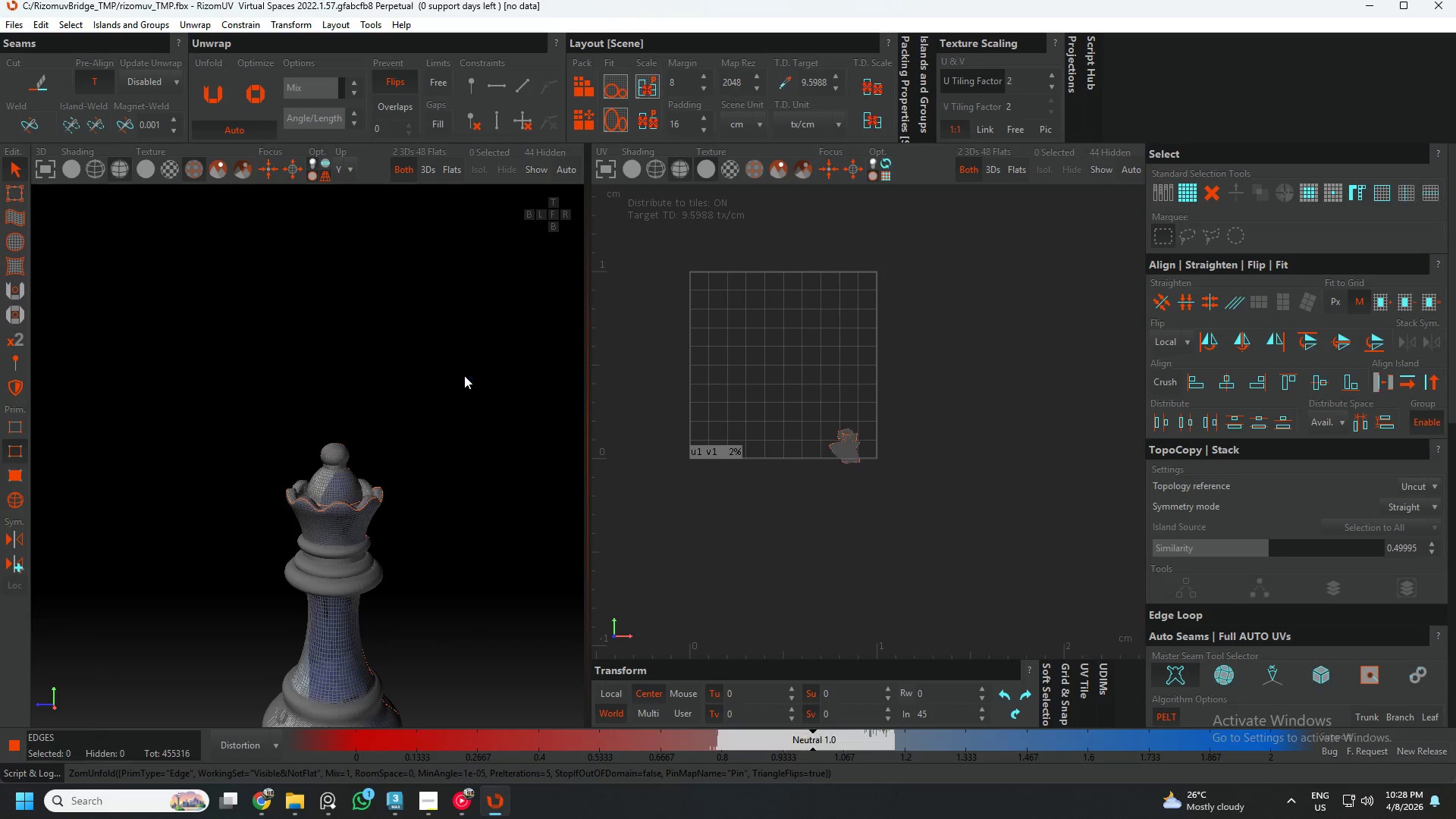 
hold_key(key=AltLeft, duration=0.59)
scroll: coordinate [488, 566], scroll_direction: up, amount: 1.0
 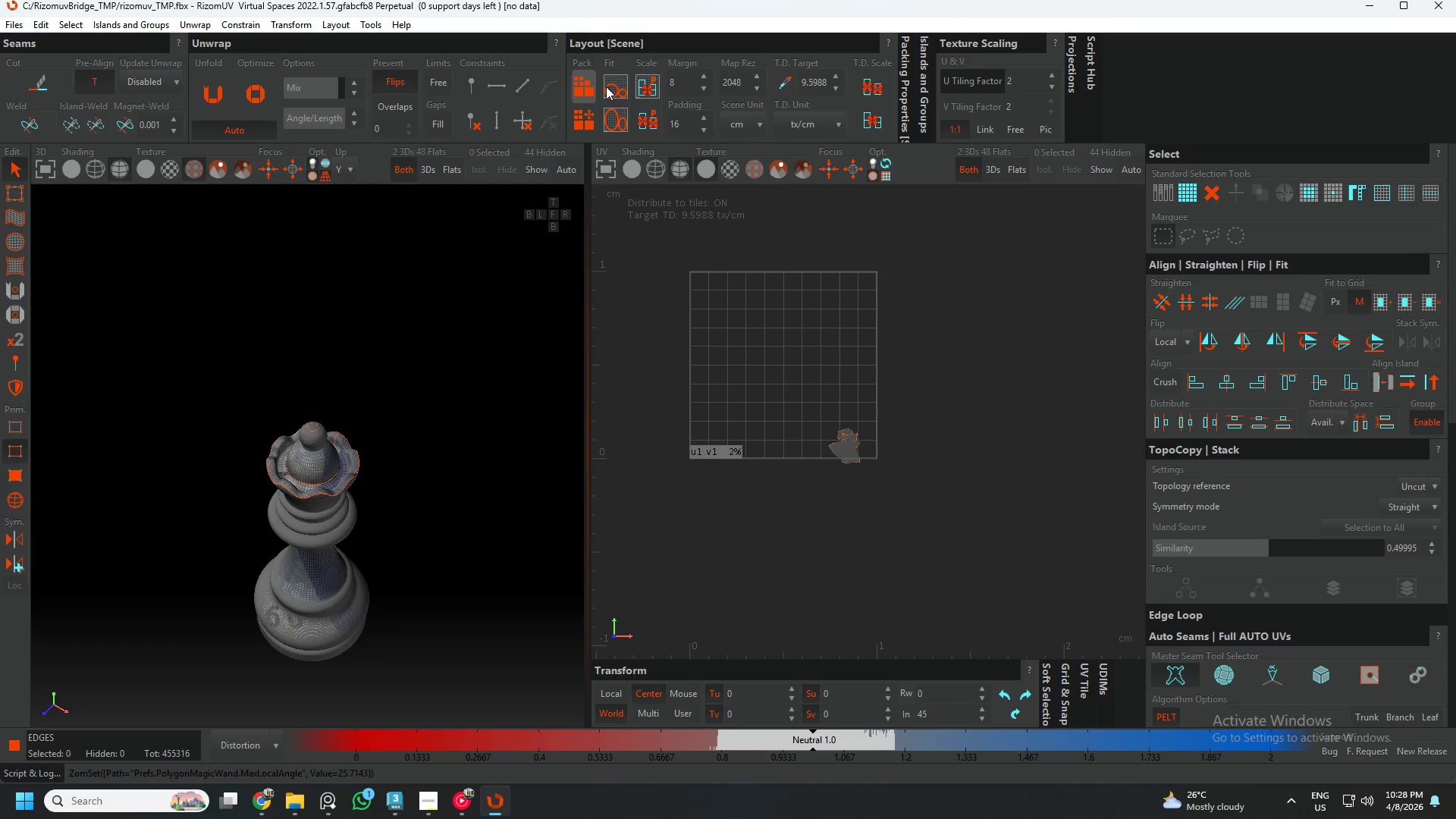 
left_click([614, 86])
 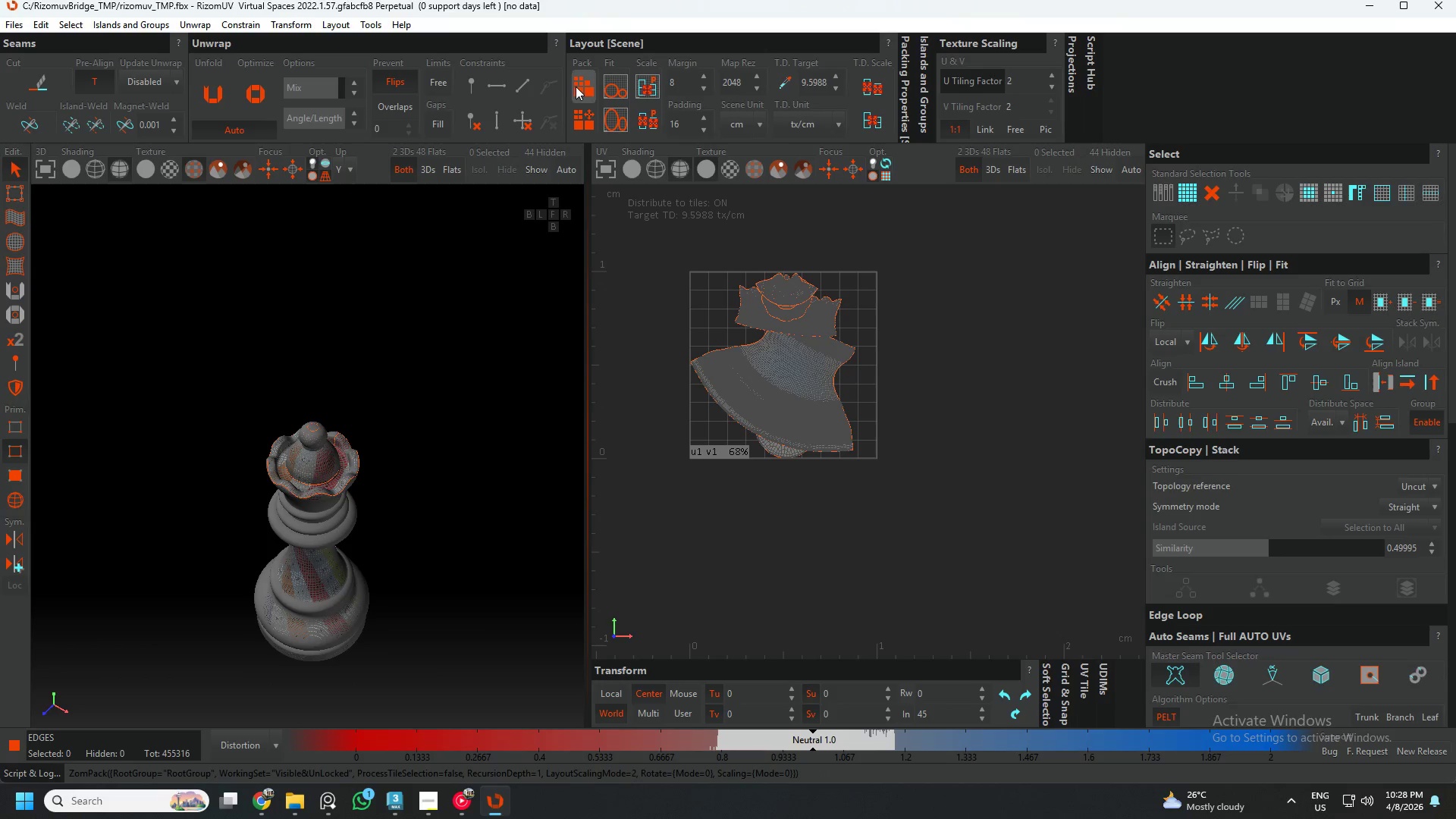 
left_click([573, 86])
 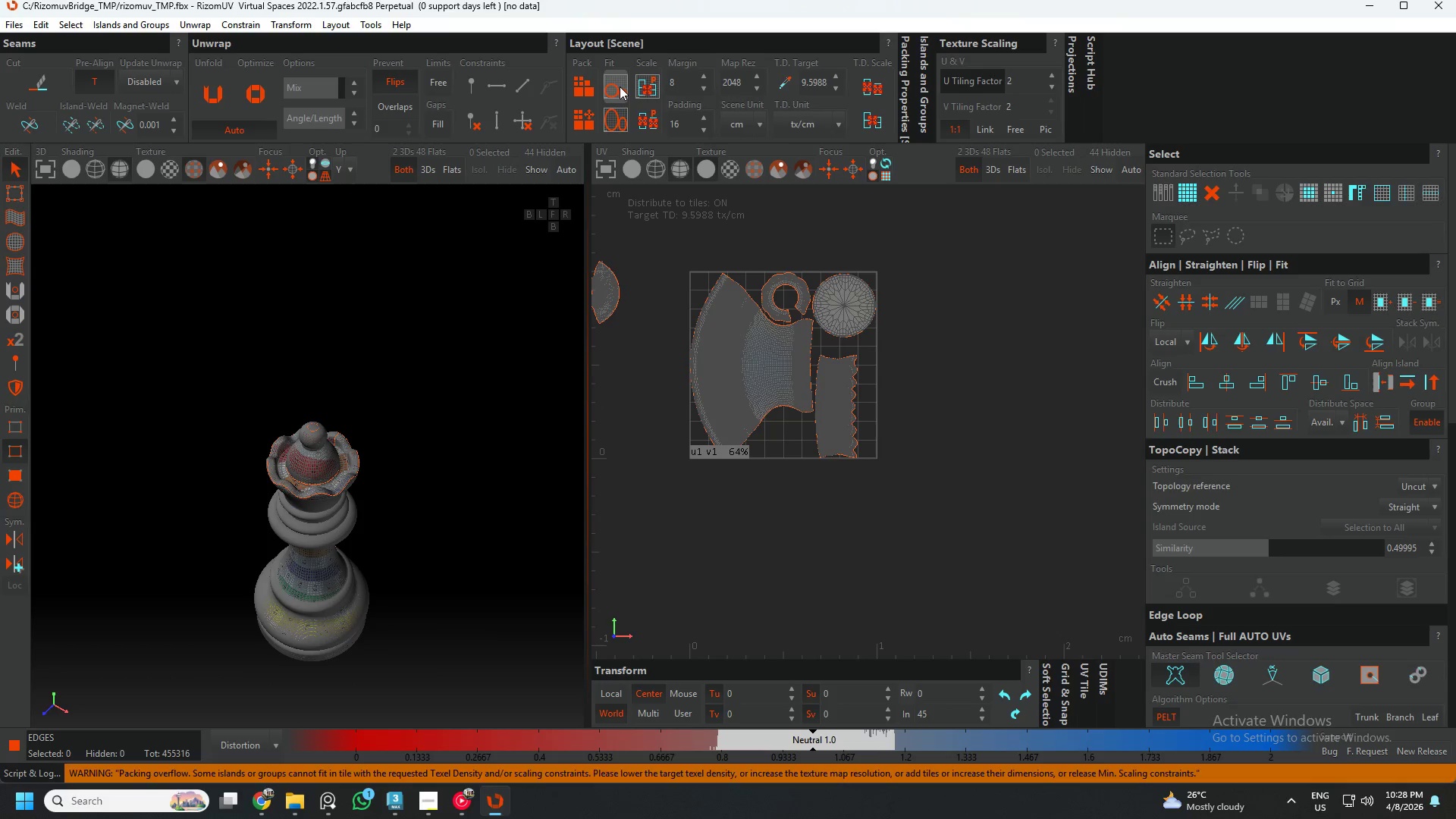 
left_click([620, 86])
 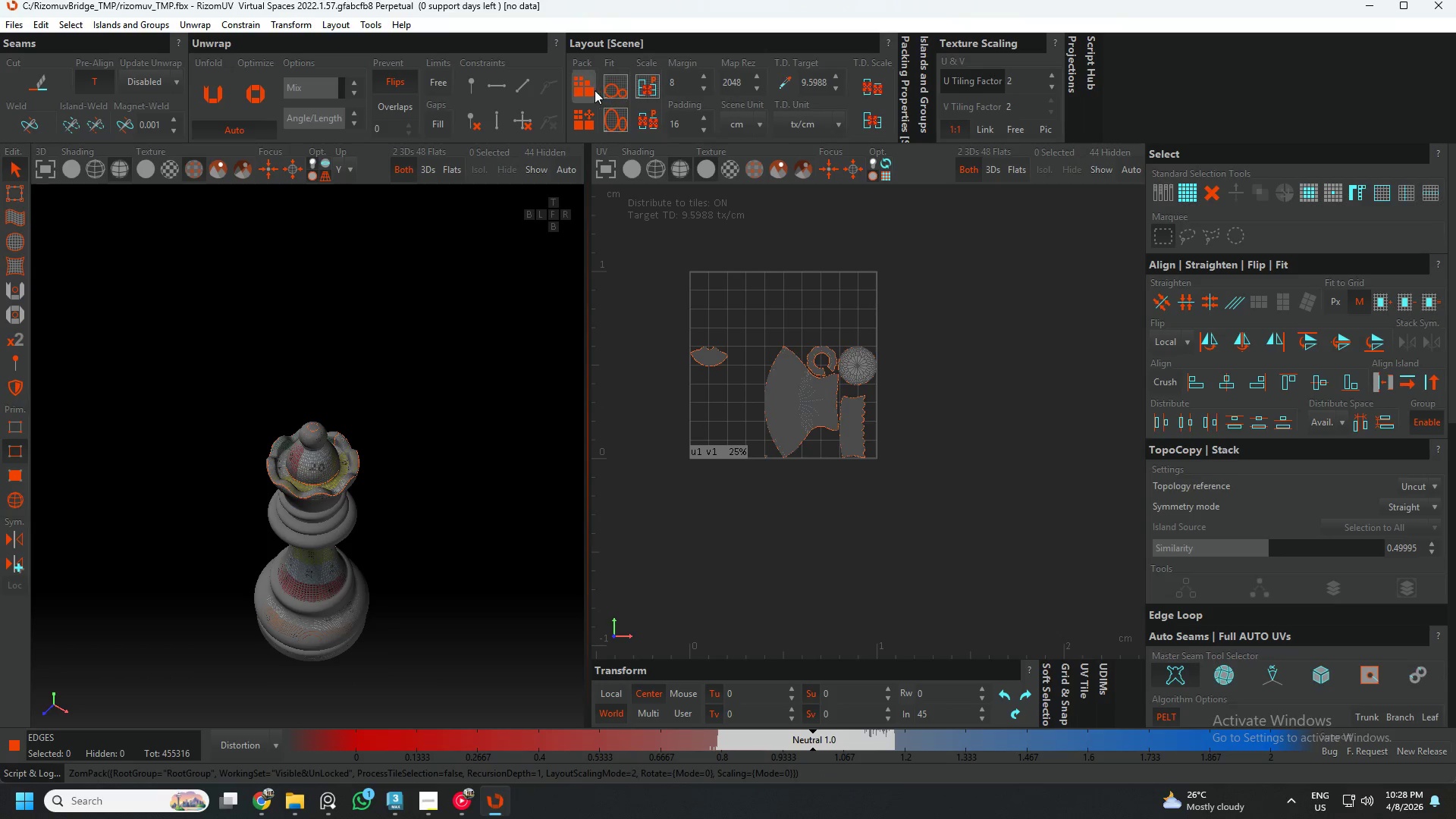 
left_click([592, 90])
 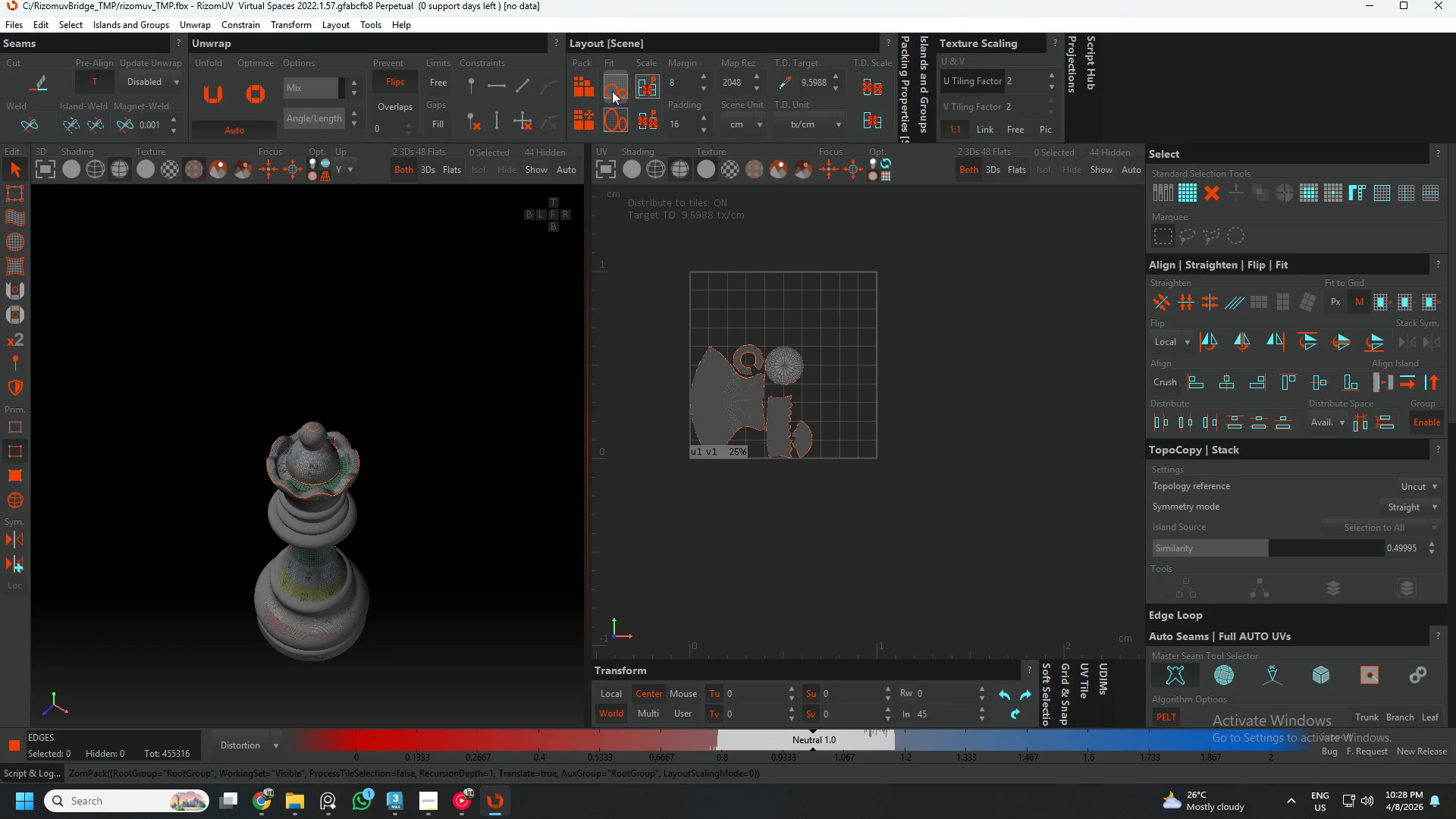 
left_click([612, 92])
 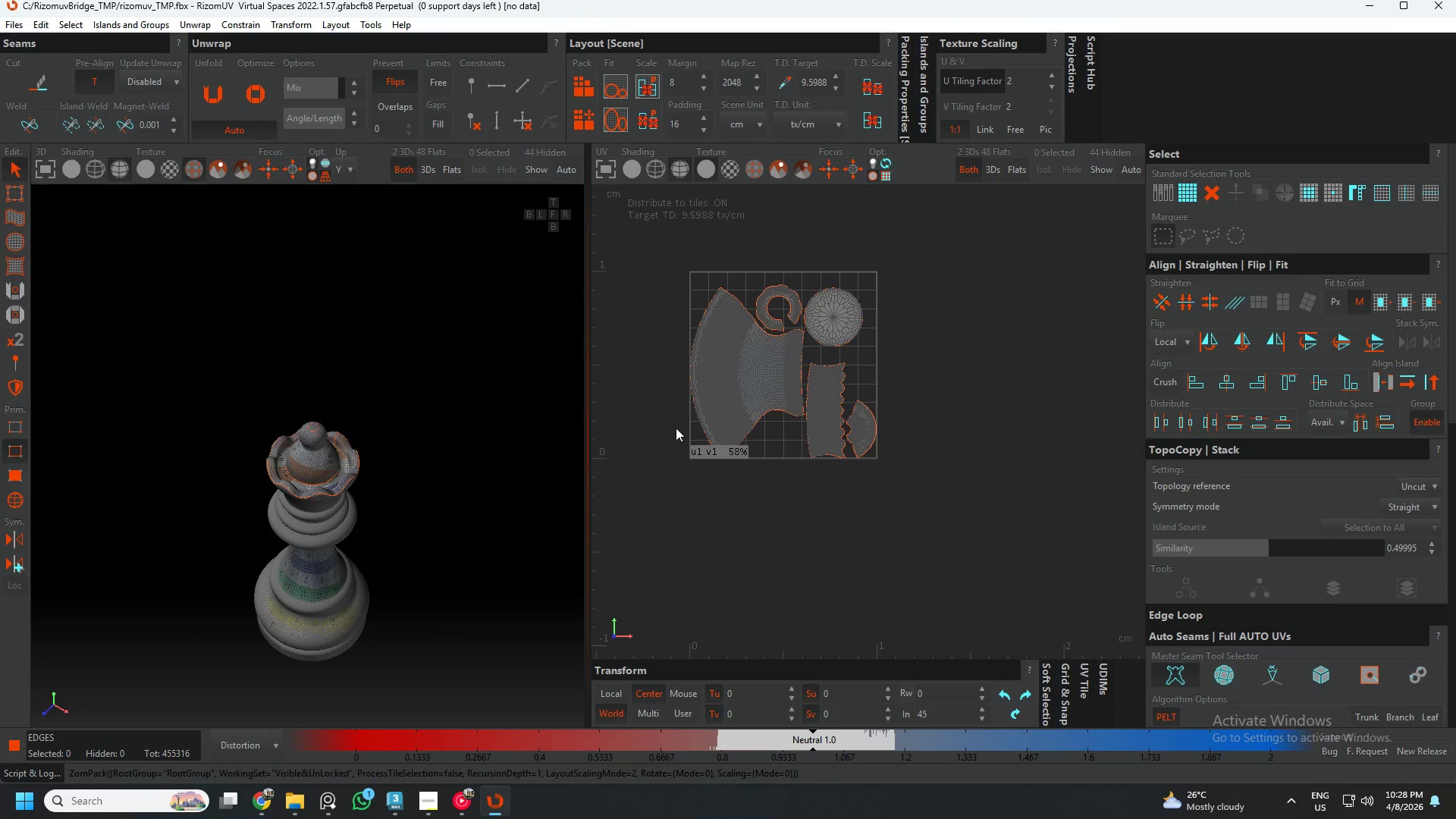 
hold_key(key=AltLeft, duration=0.52)
 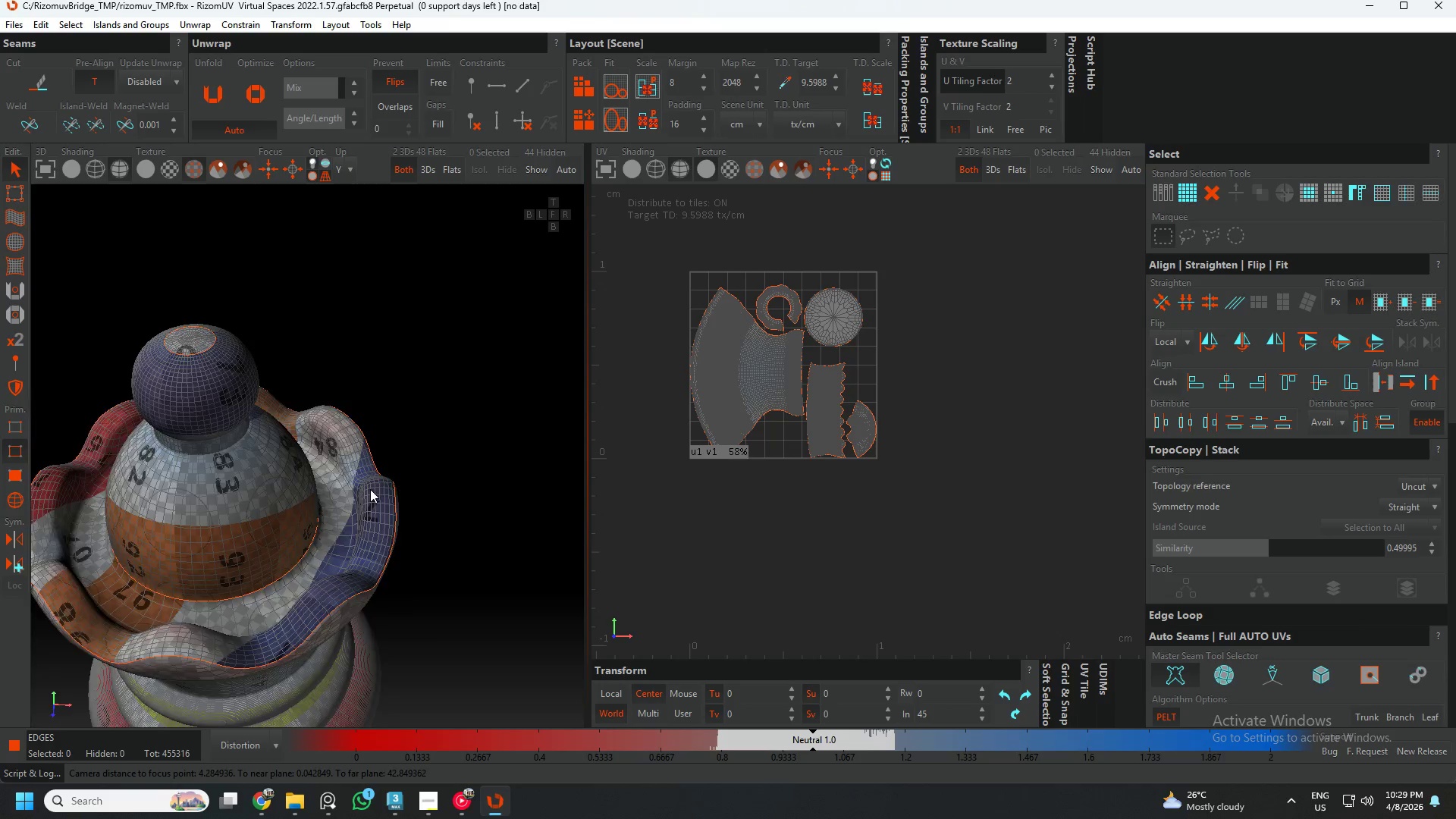 
scroll: coordinate [369, 491], scroll_direction: up, amount: 7.0
 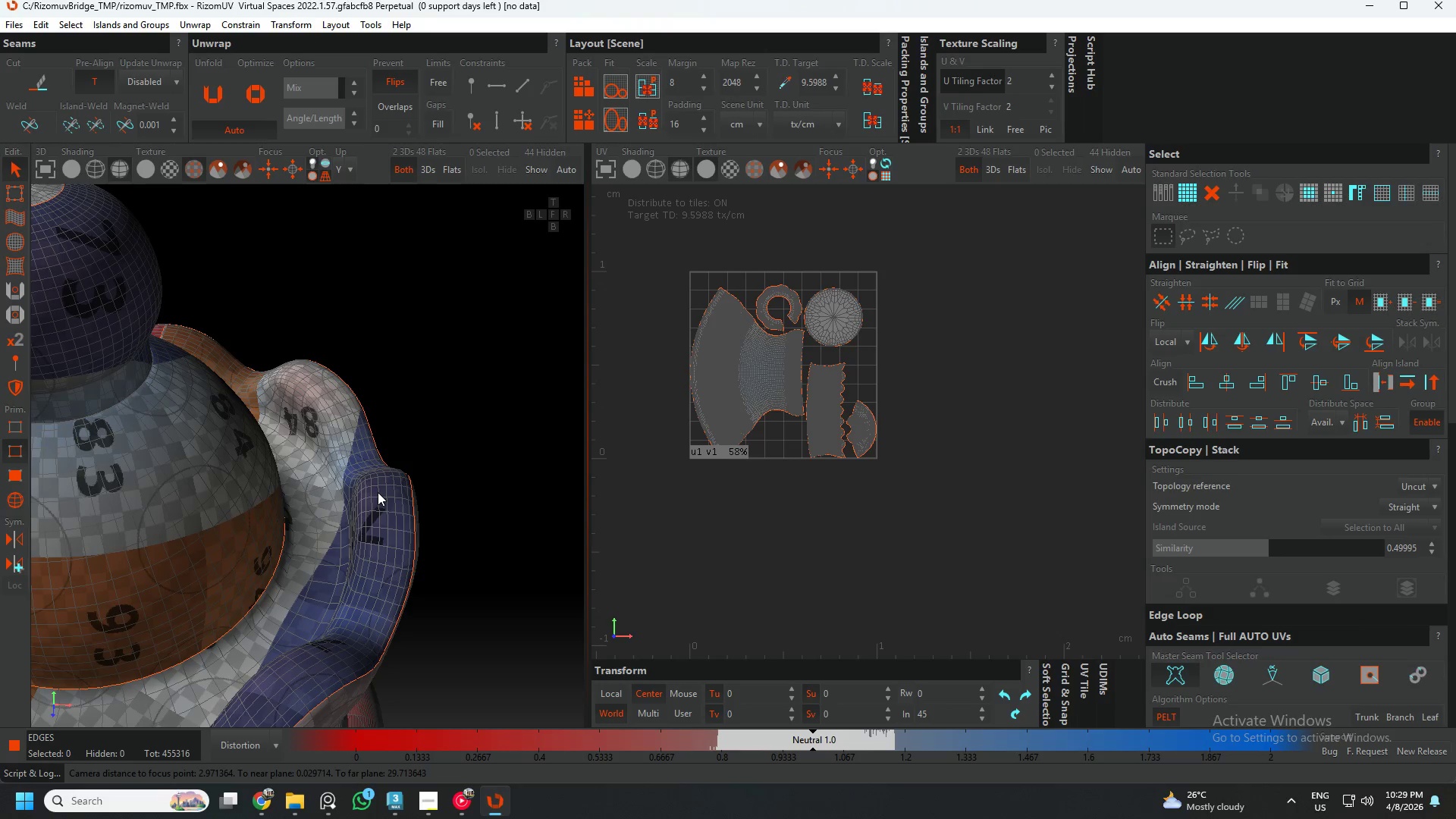 
key(F4)
 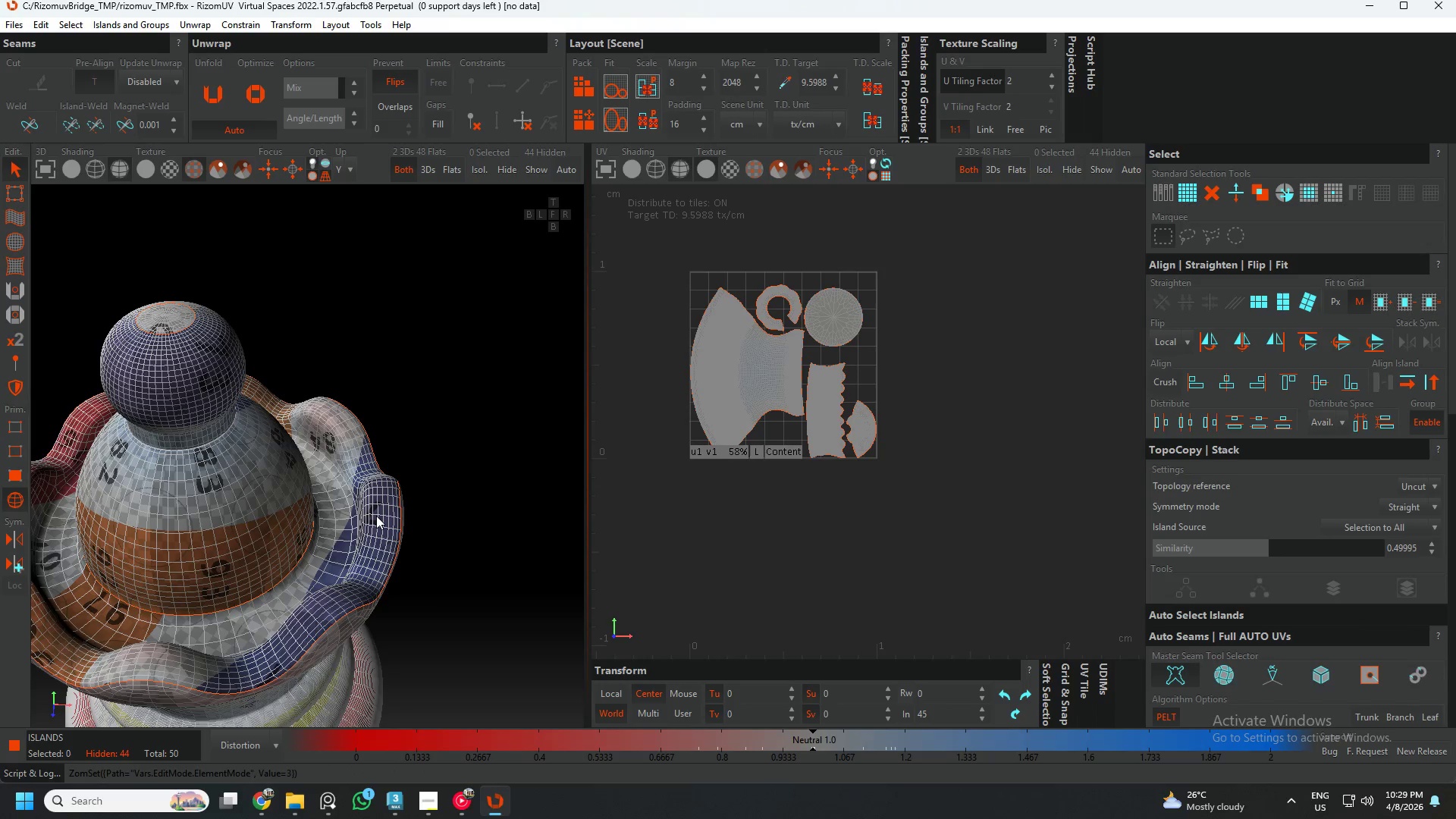 
scroll: coordinate [375, 491], scroll_direction: down, amount: 2.0
 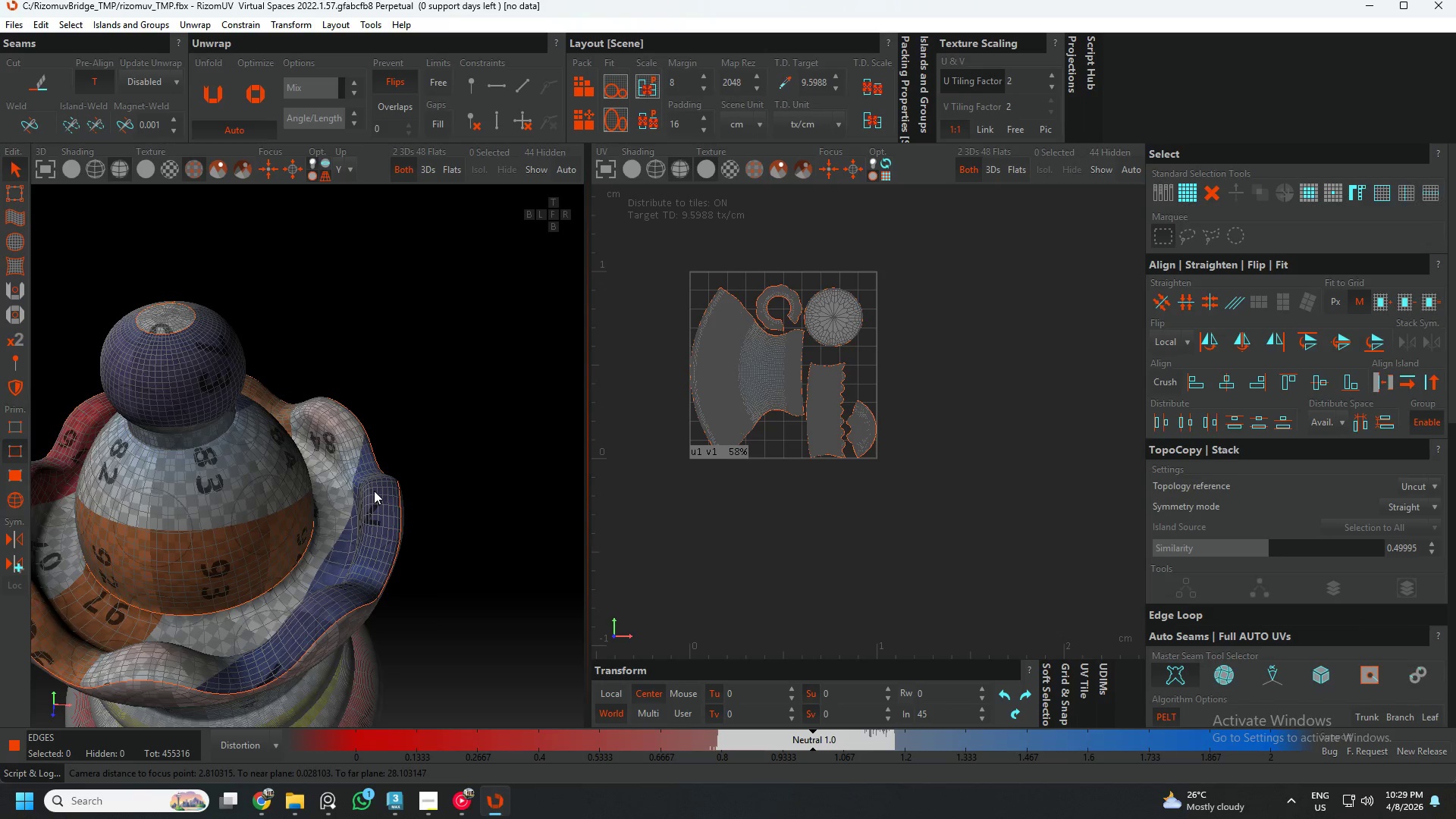 
left_click([376, 516])
 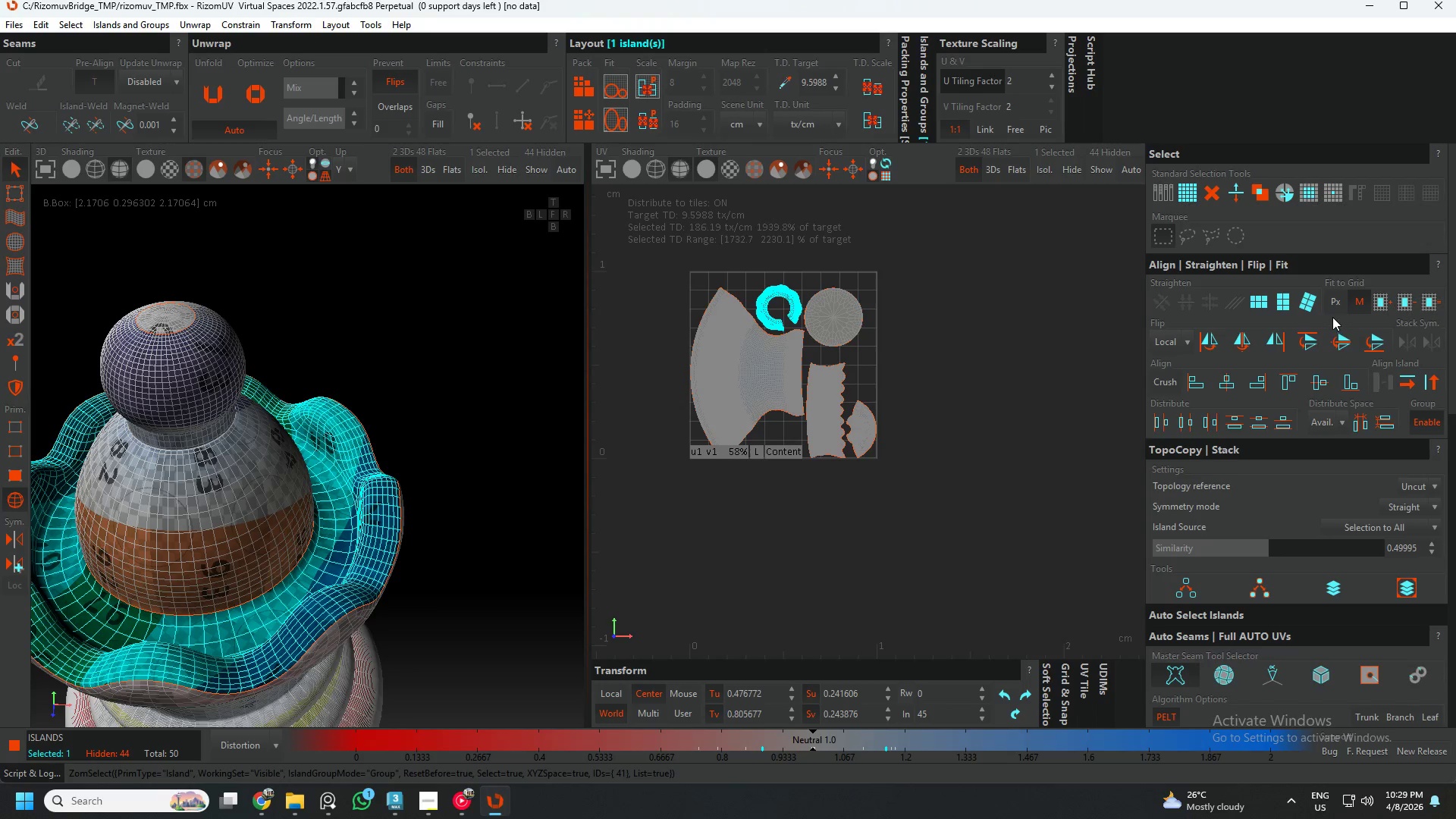 
left_click([1282, 297])
 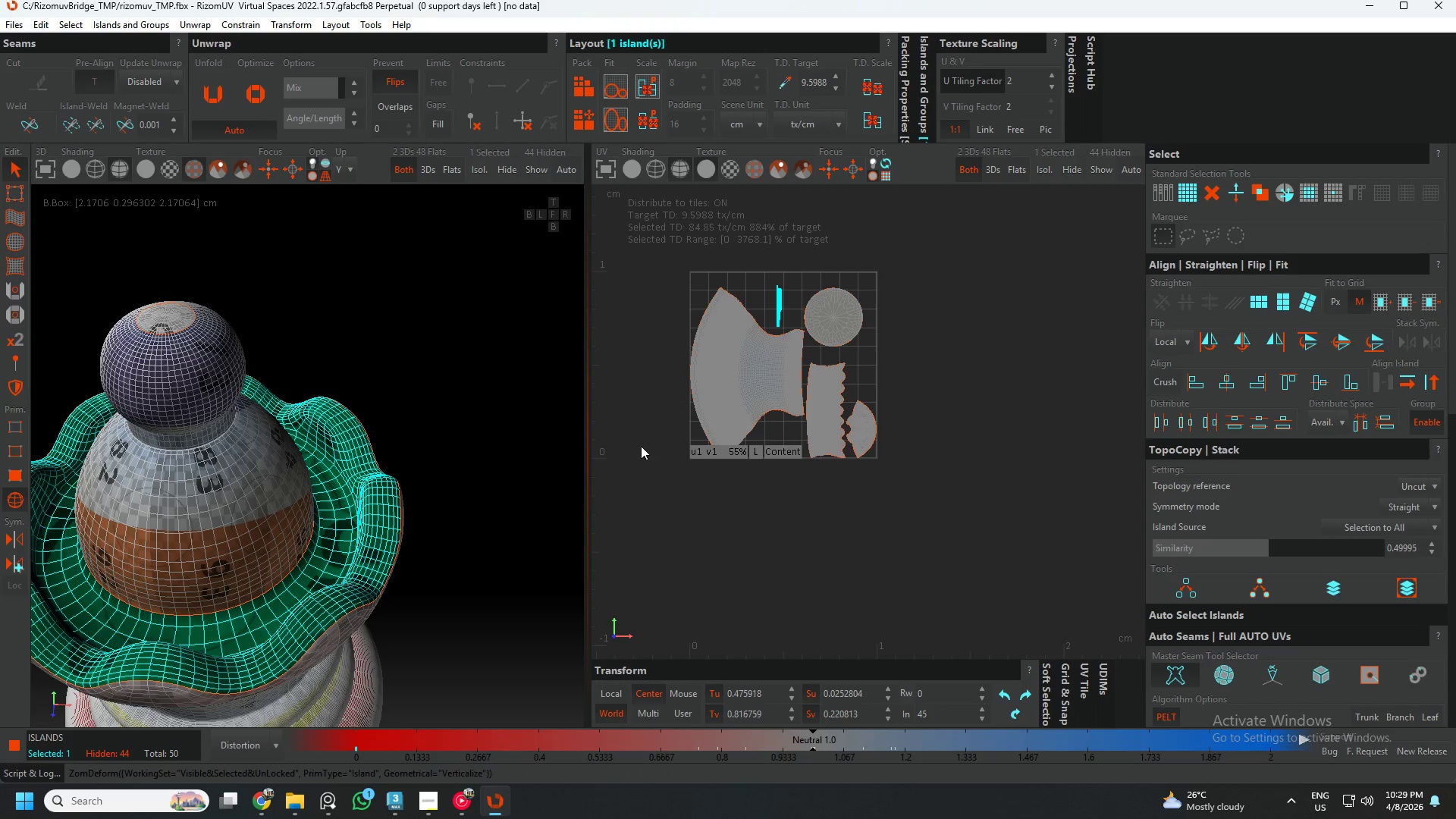 
key(Control+ControlLeft)
 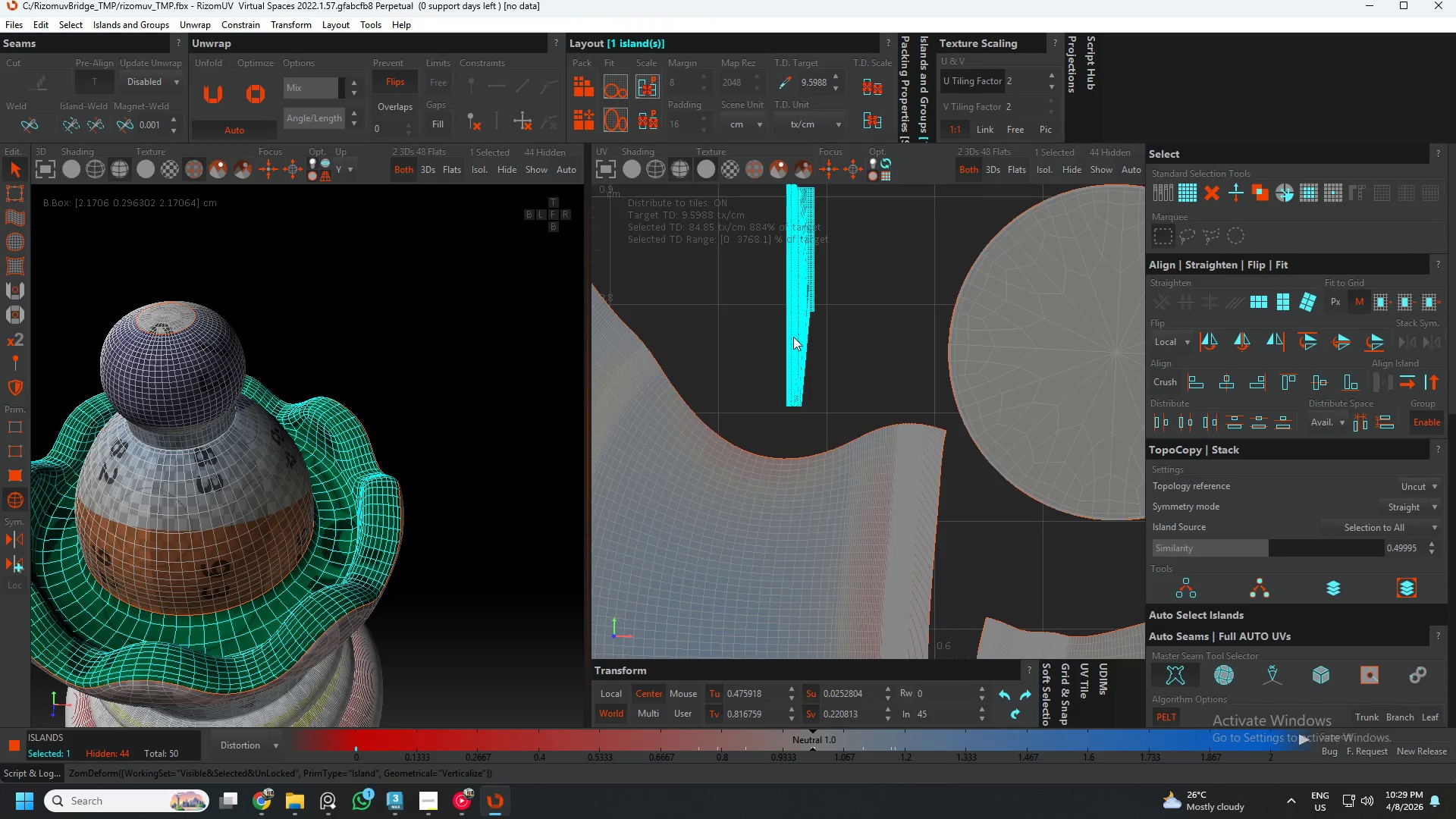 
key(Control+Z)
 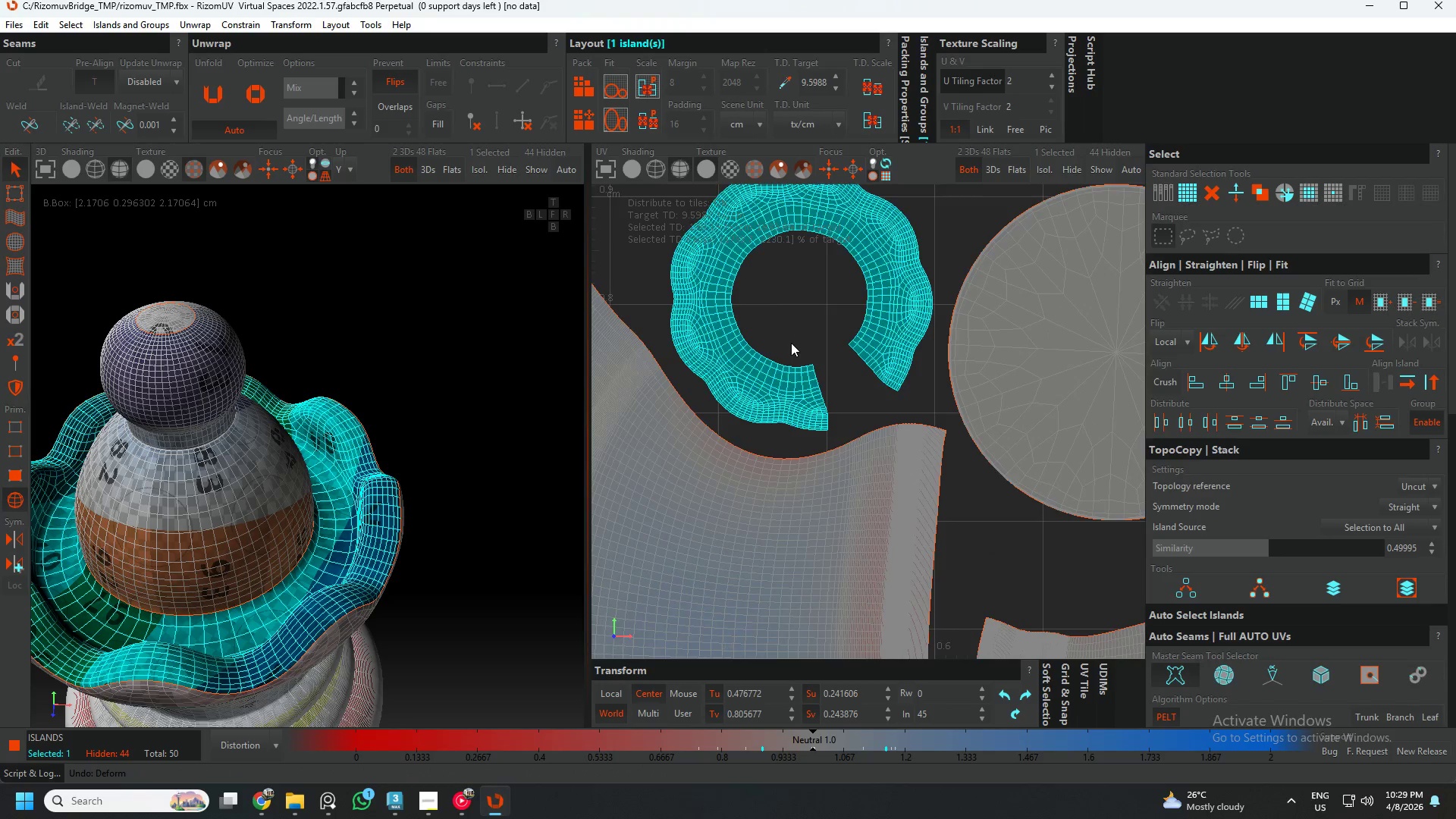 
scroll: coordinate [793, 337], scroll_direction: up, amount: 4.0
 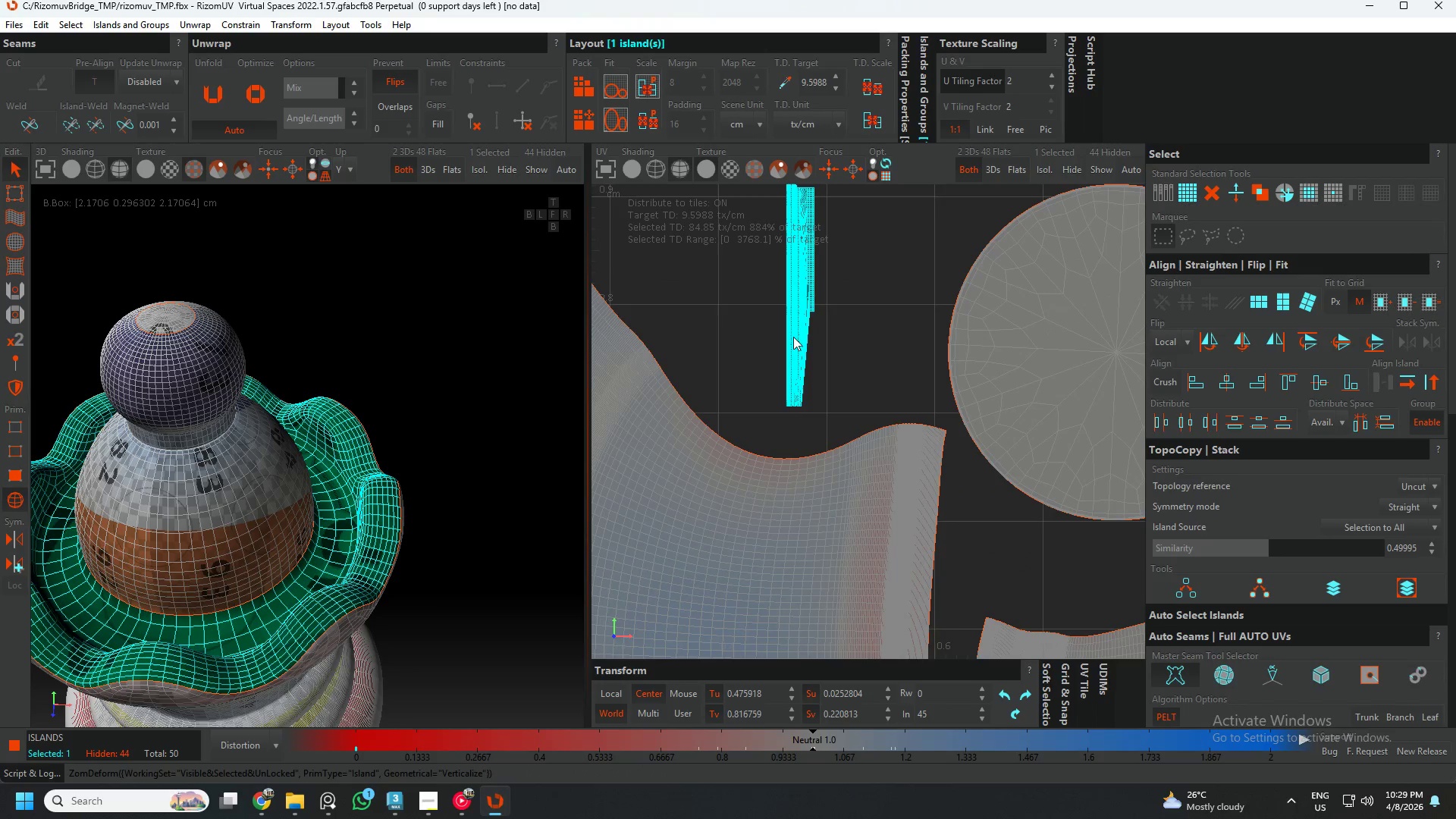 
scroll: coordinate [791, 343], scroll_direction: down, amount: 3.0
 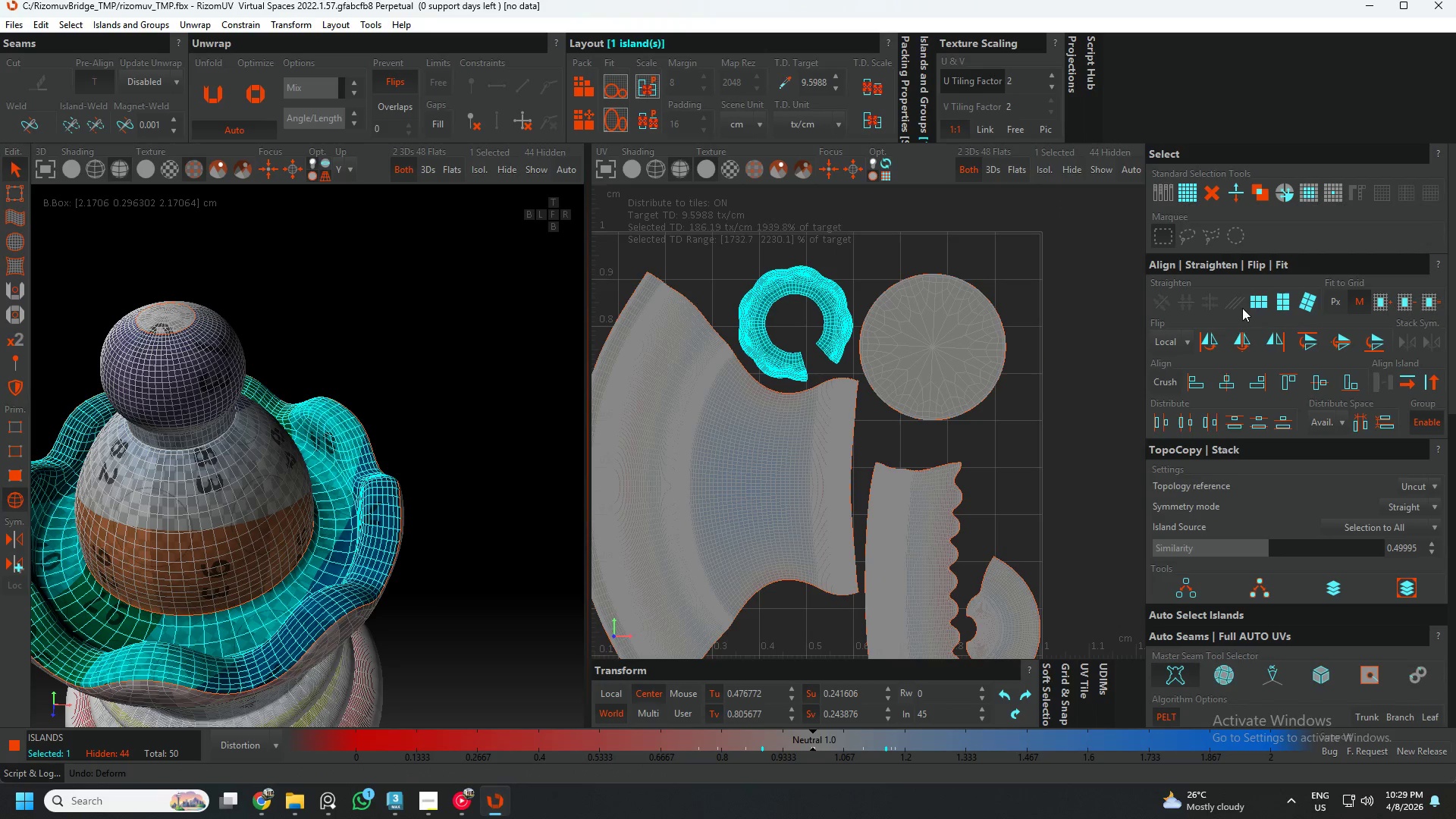 
left_click([1260, 303])
 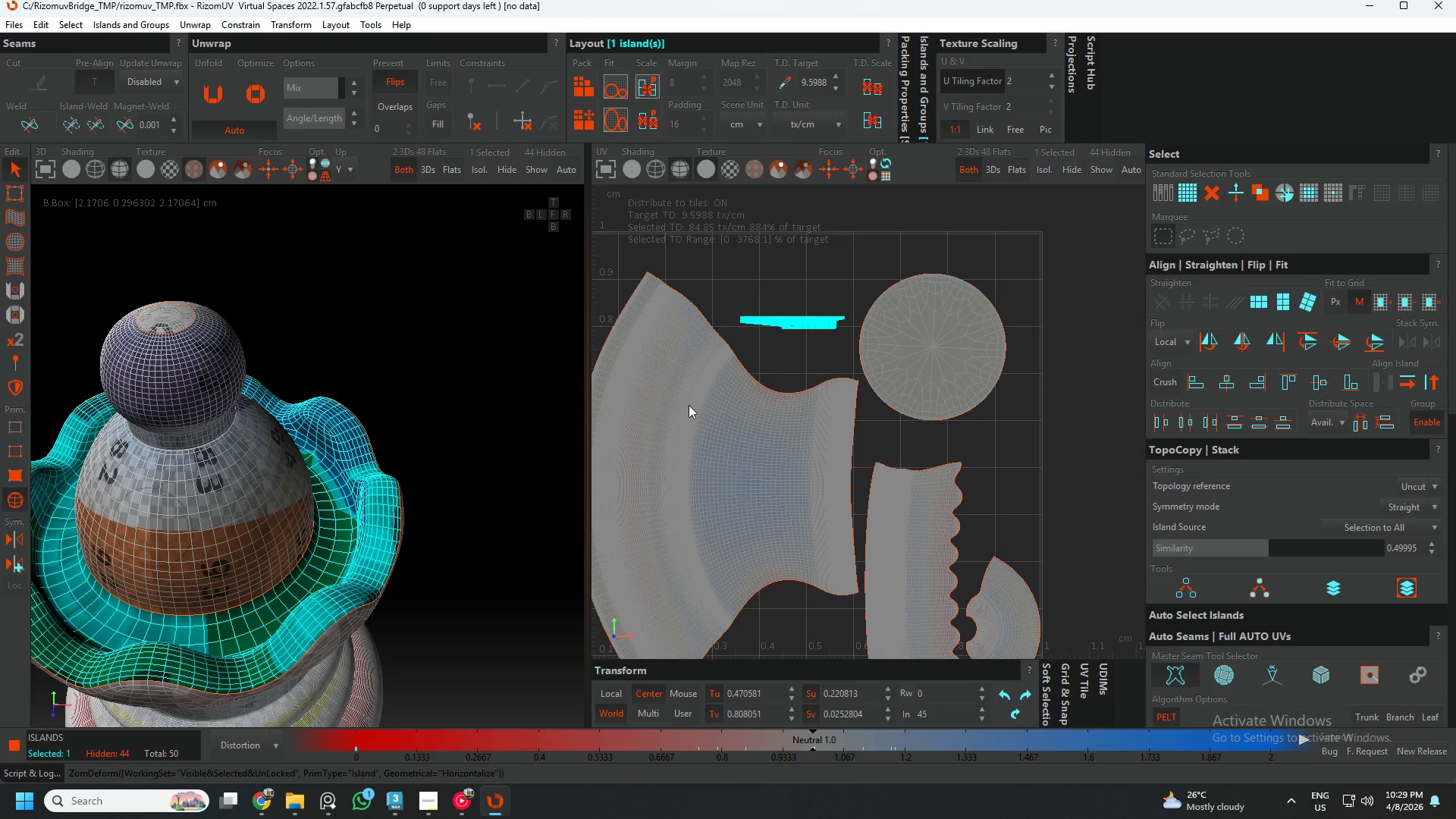 
key(Control+ControlLeft)
 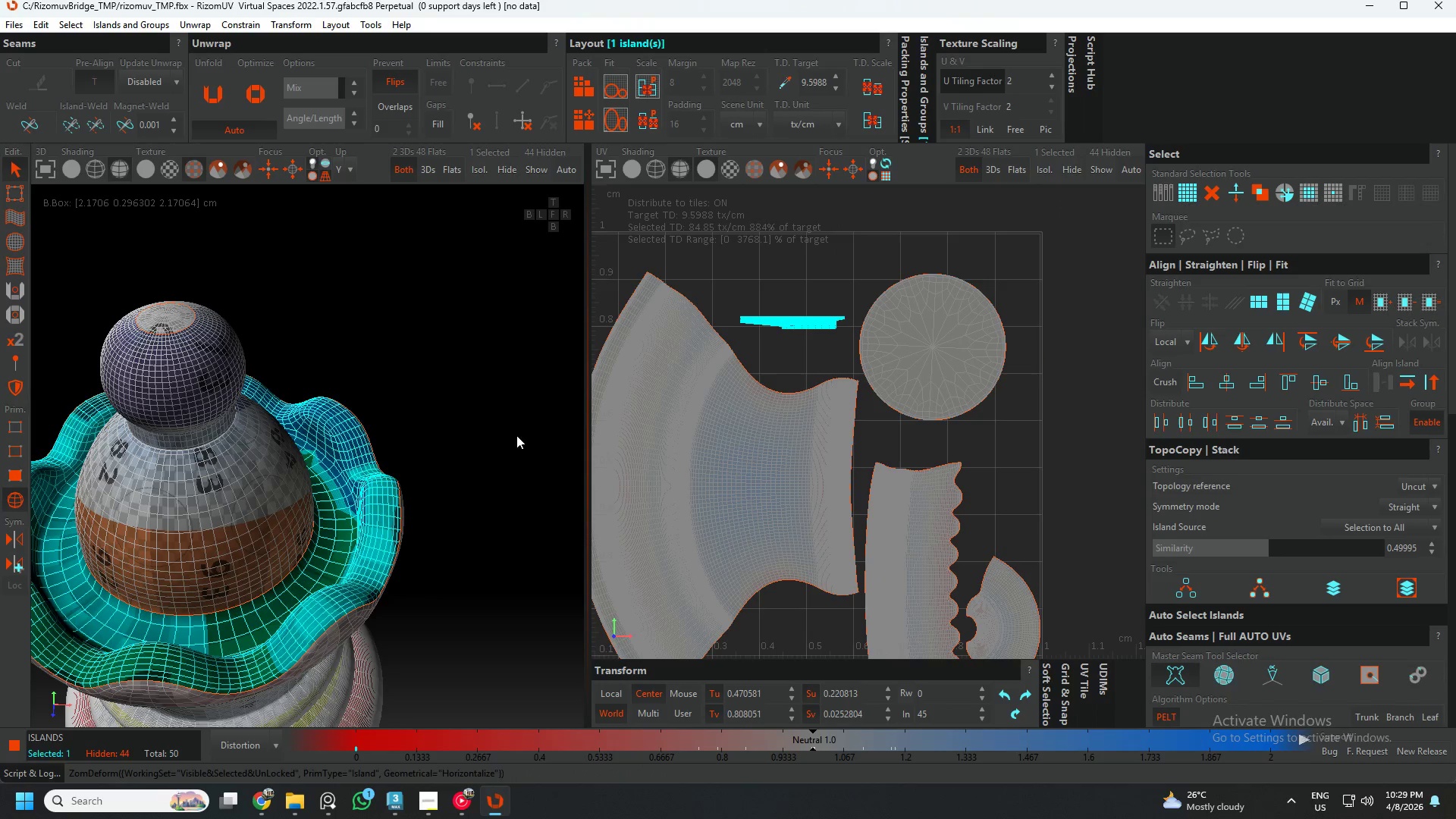 
key(Control+Z)
 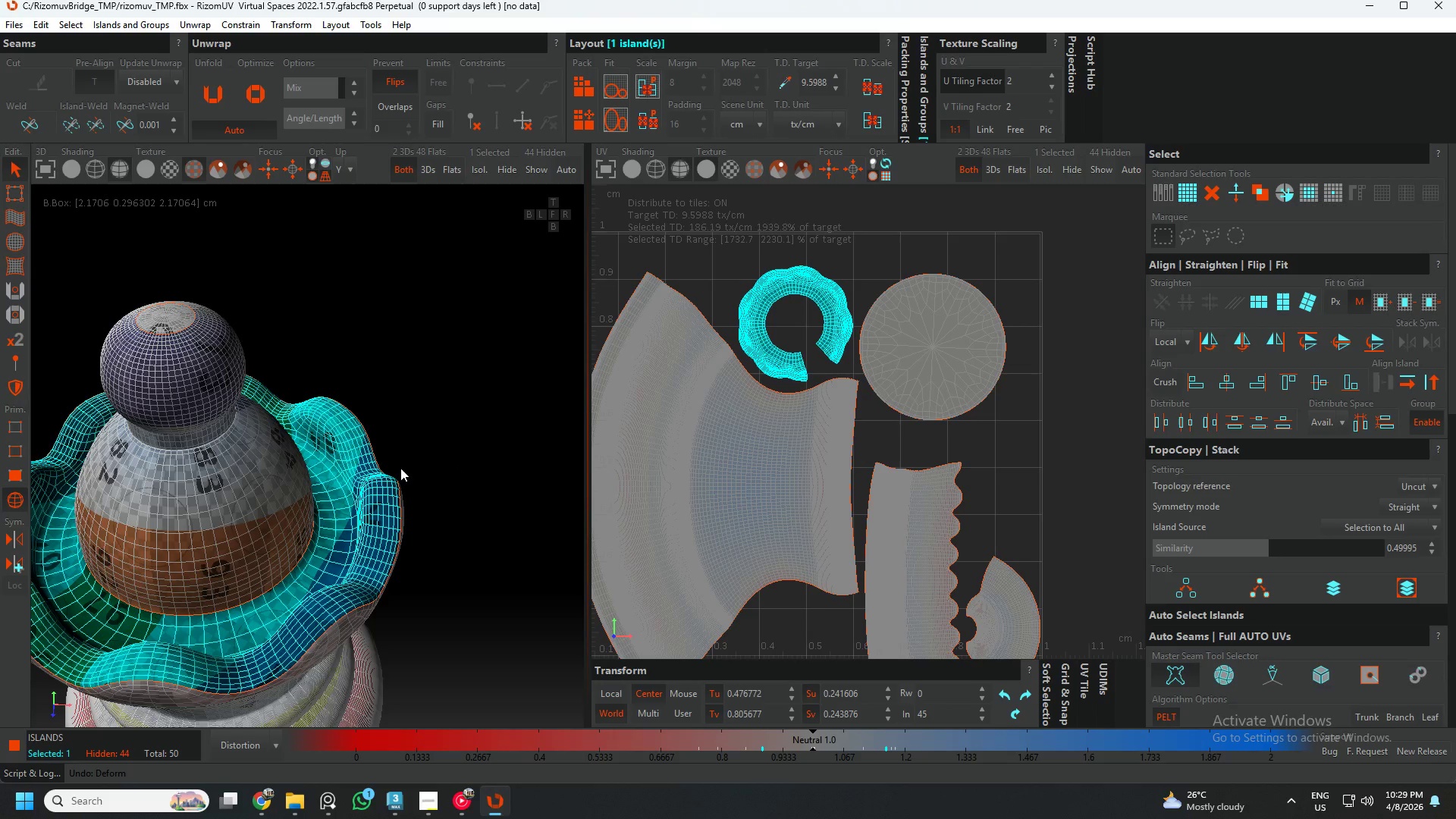 
scroll: coordinate [403, 465], scroll_direction: down, amount: 2.0
 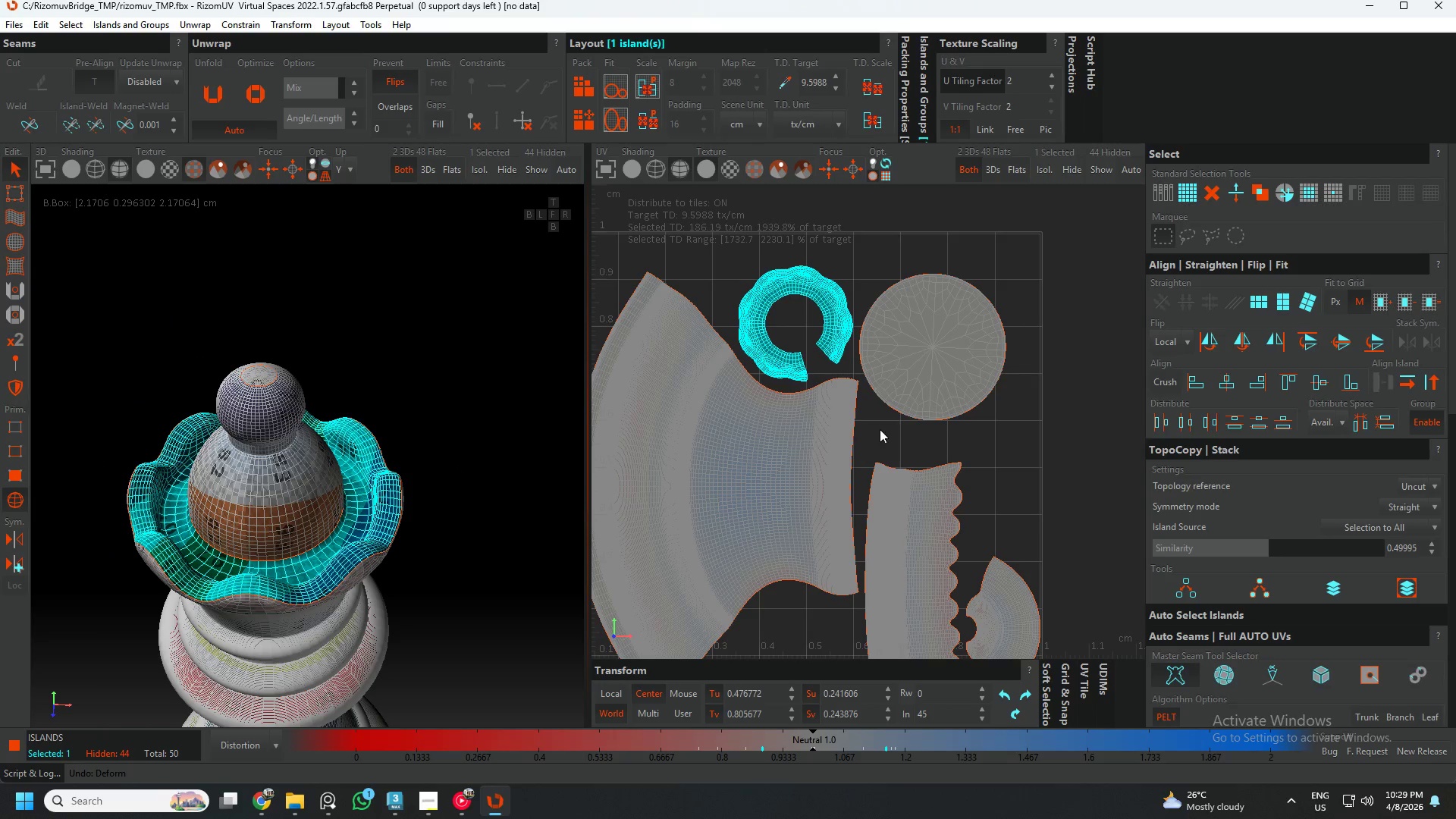 
left_click([887, 422])
 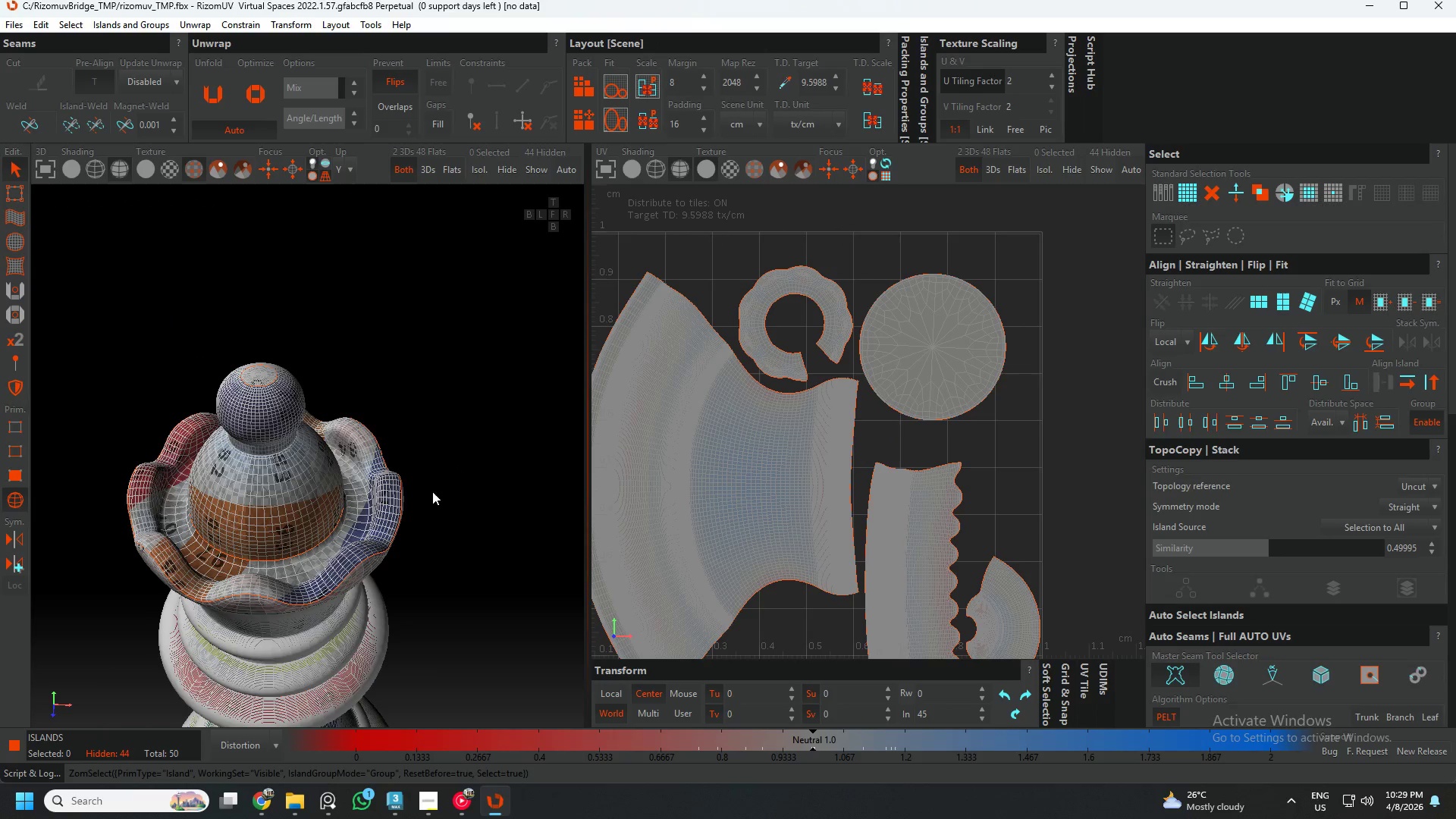 
scroll: coordinate [395, 484], scroll_direction: up, amount: 7.0
 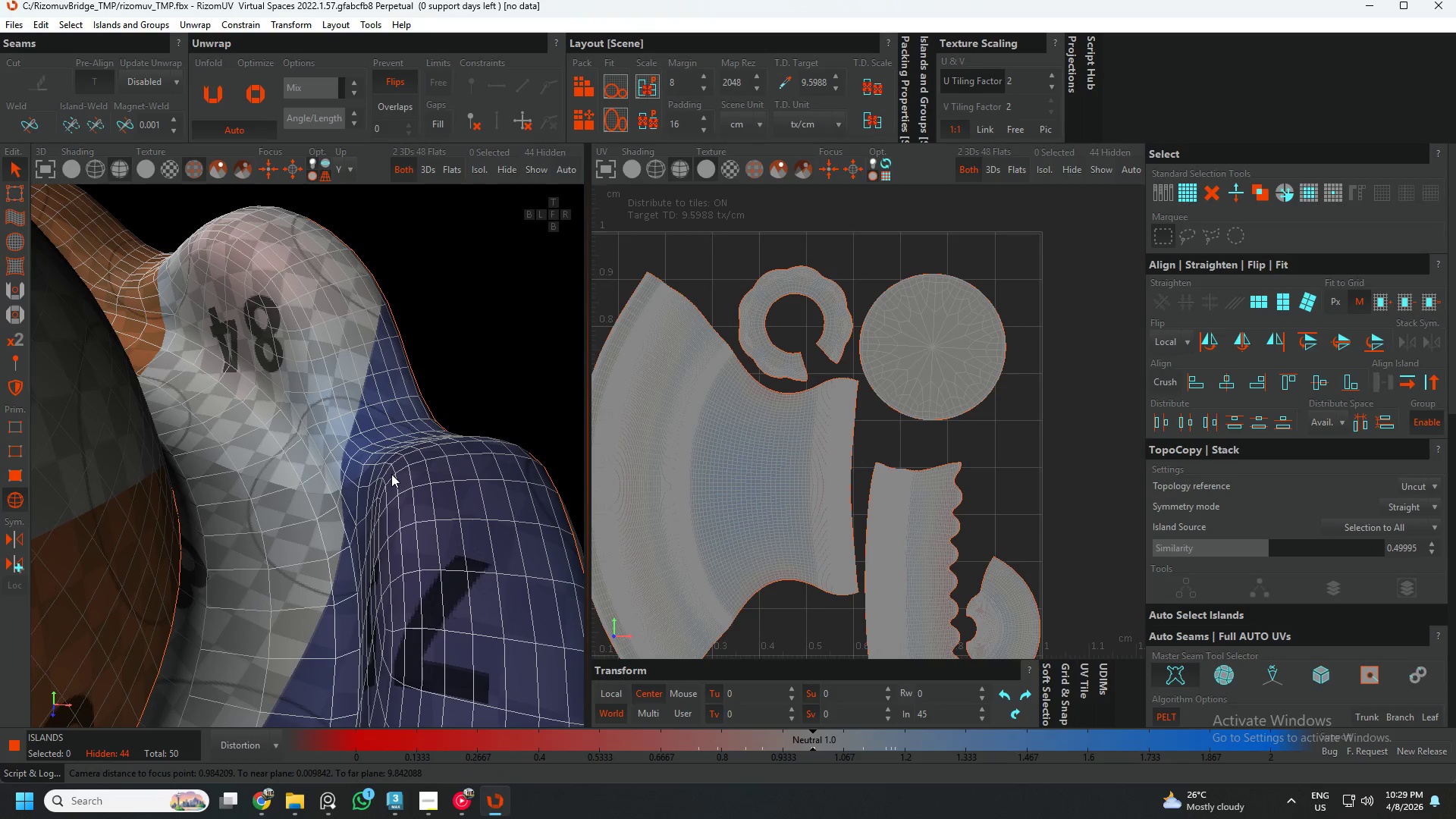 
key(F2)
 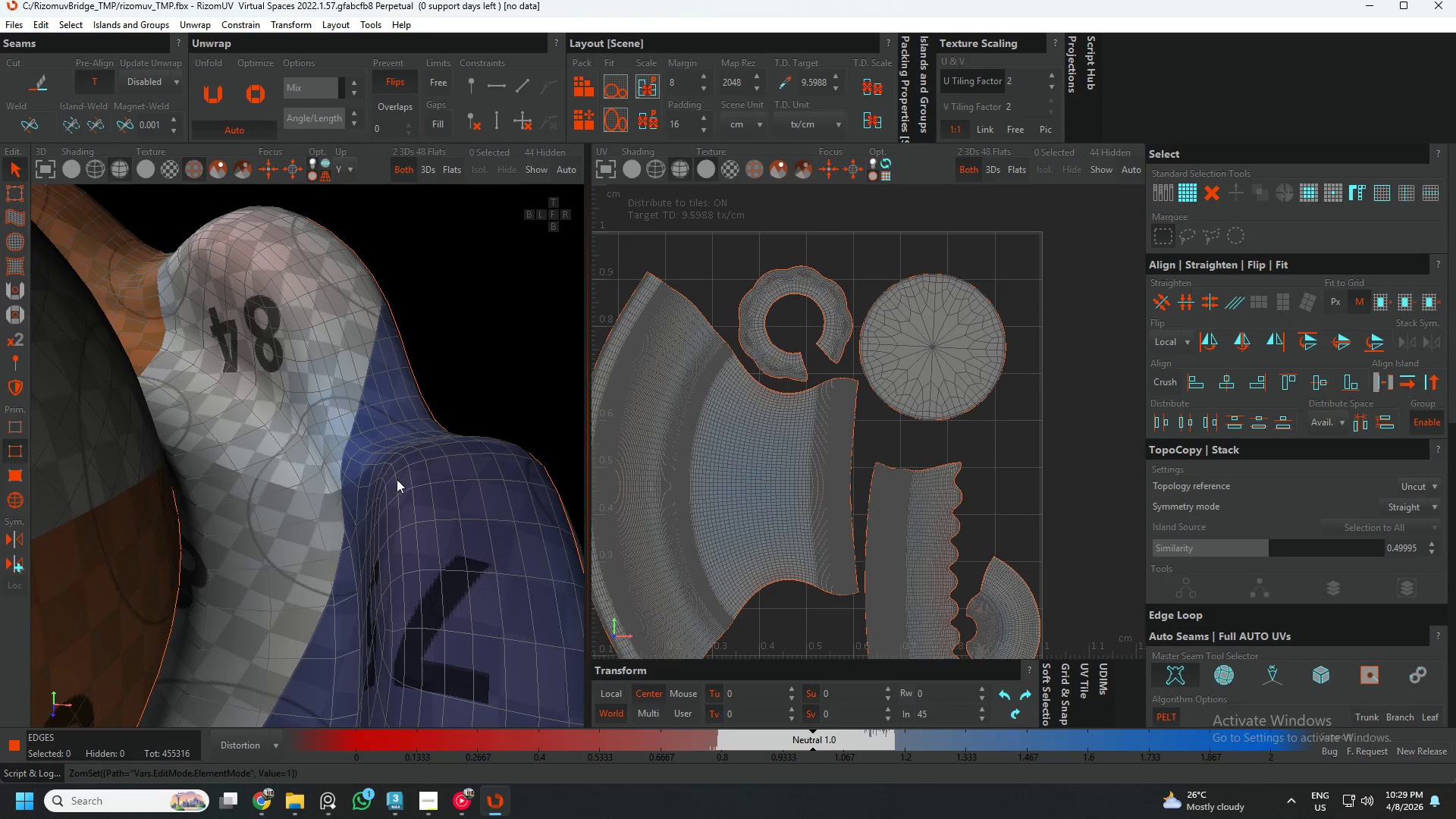 
double_click([397, 479])
 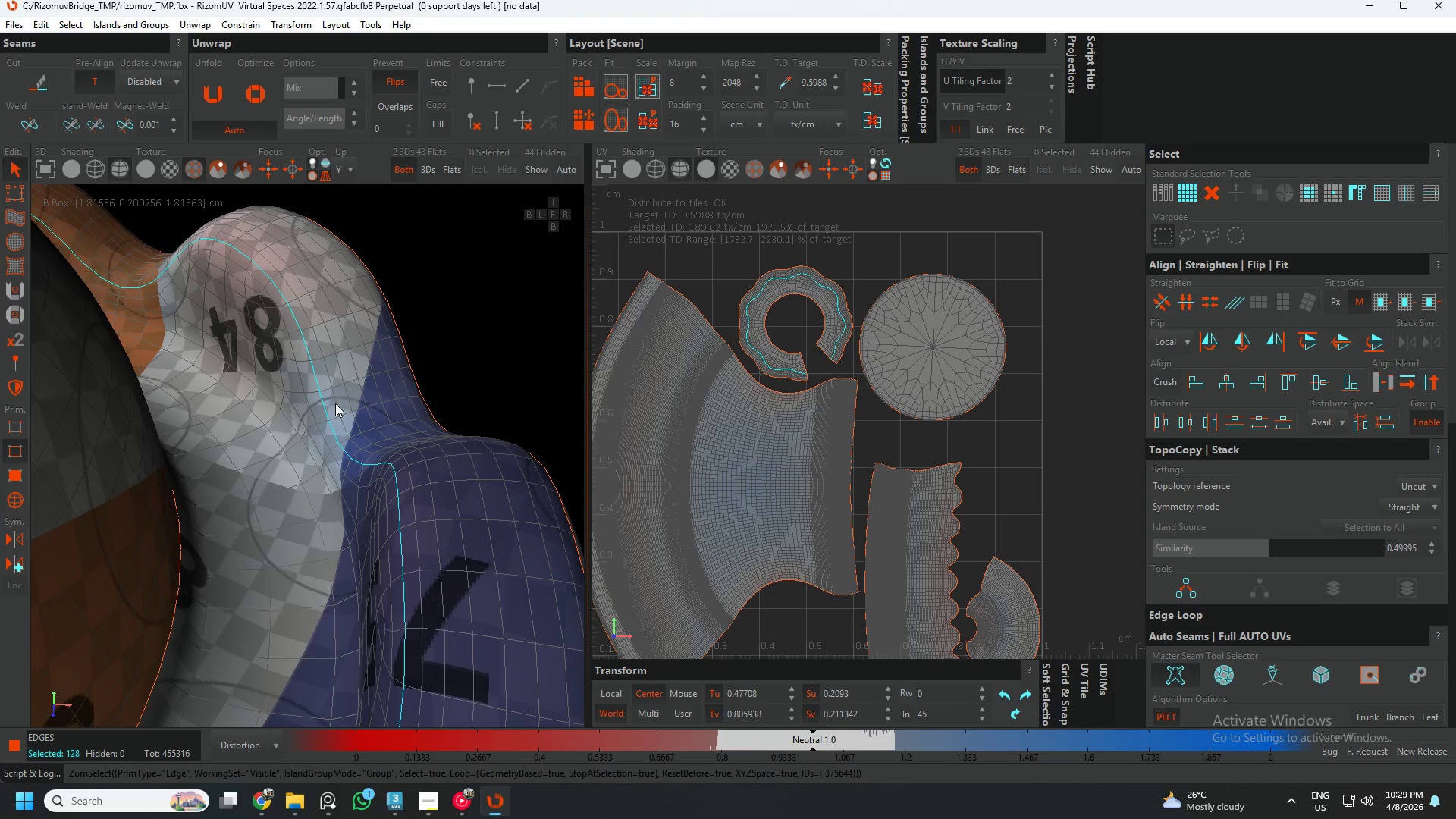 
key(C)
 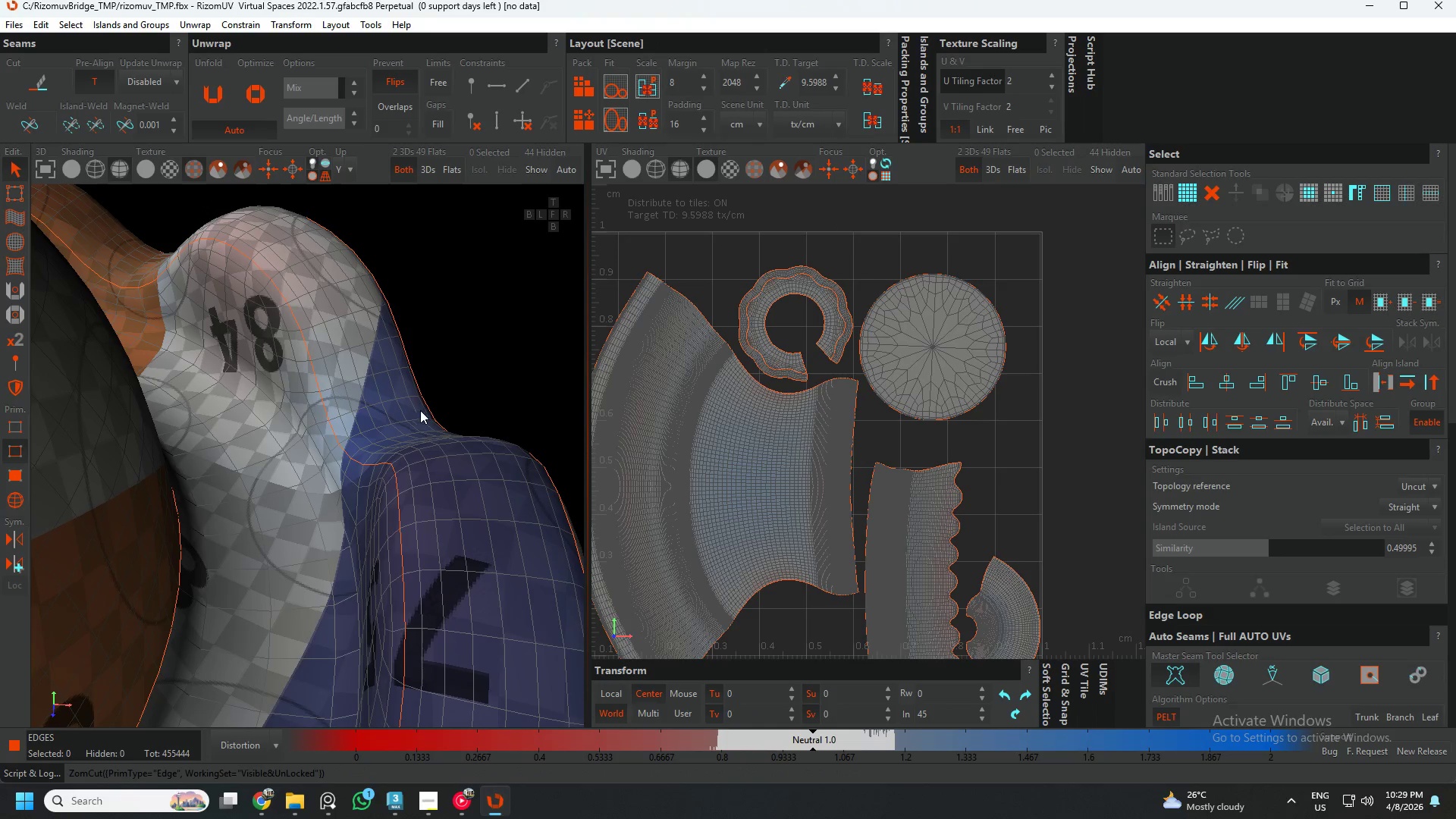 
scroll: coordinate [422, 408], scroll_direction: down, amount: 8.0
 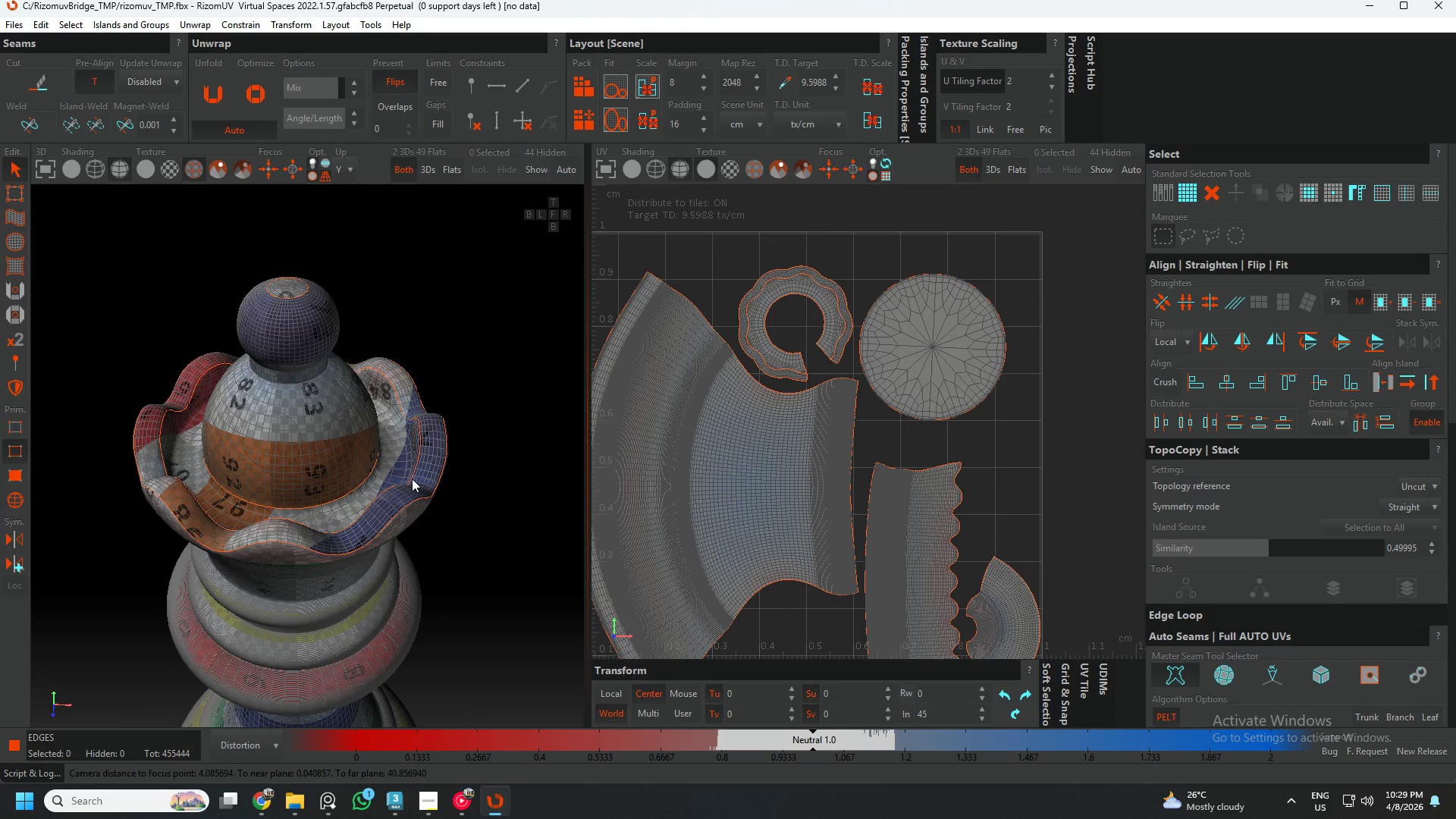 
scroll: coordinate [431, 429], scroll_direction: up, amount: 6.0
 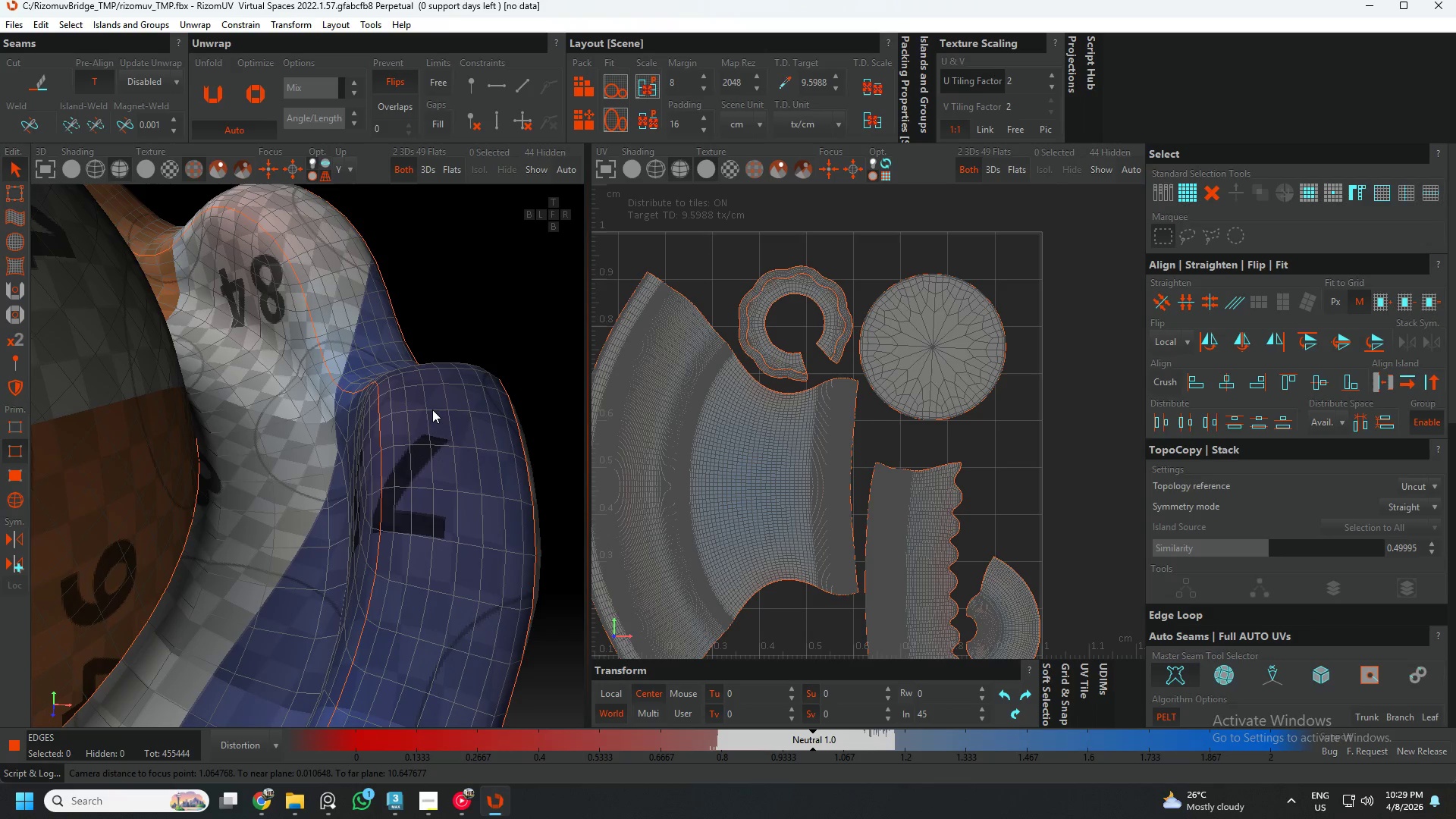 
hold_key(key=AltLeft, duration=0.61)
 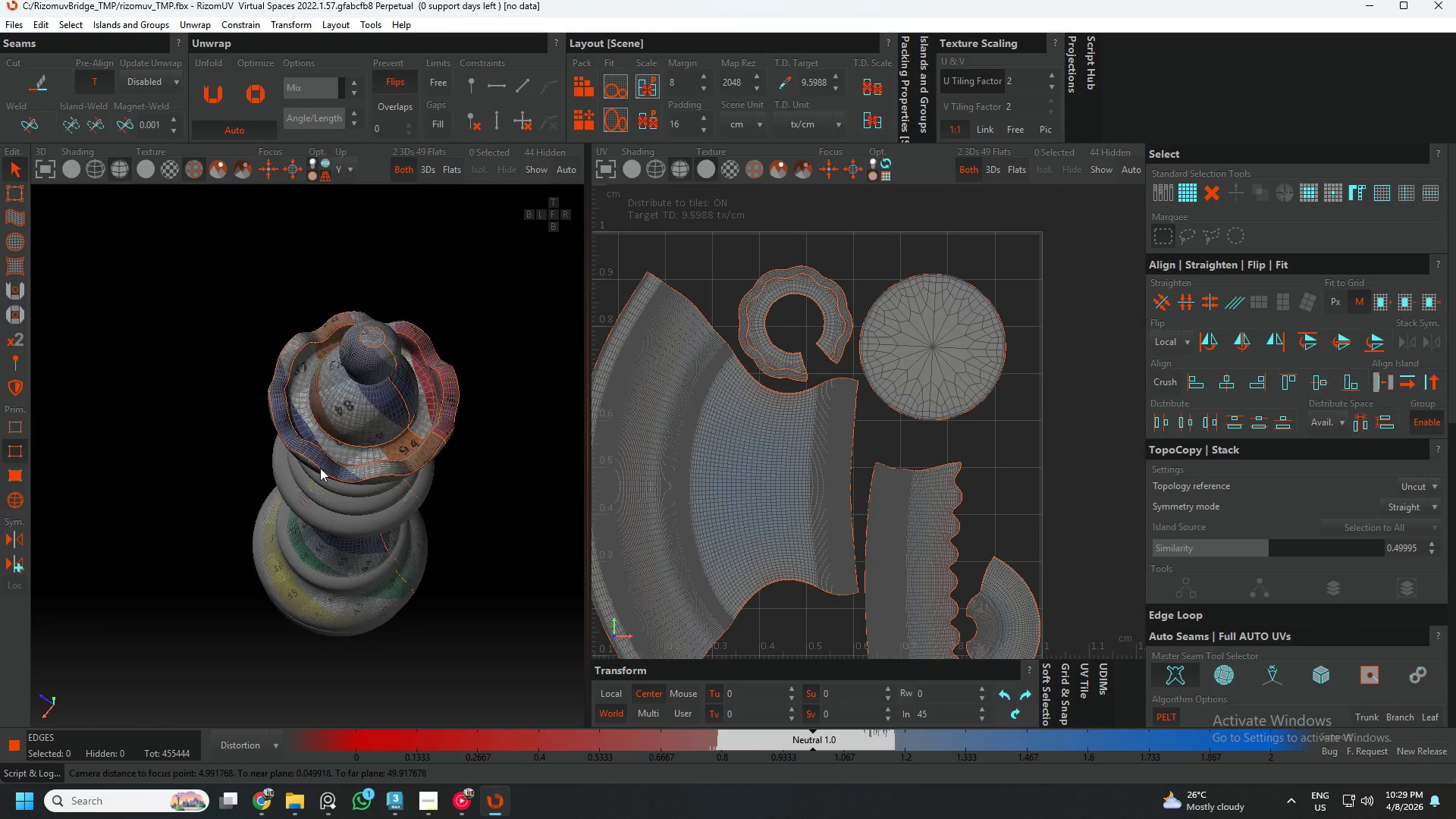 
scroll: coordinate [846, 398], scroll_direction: down, amount: 13.0
 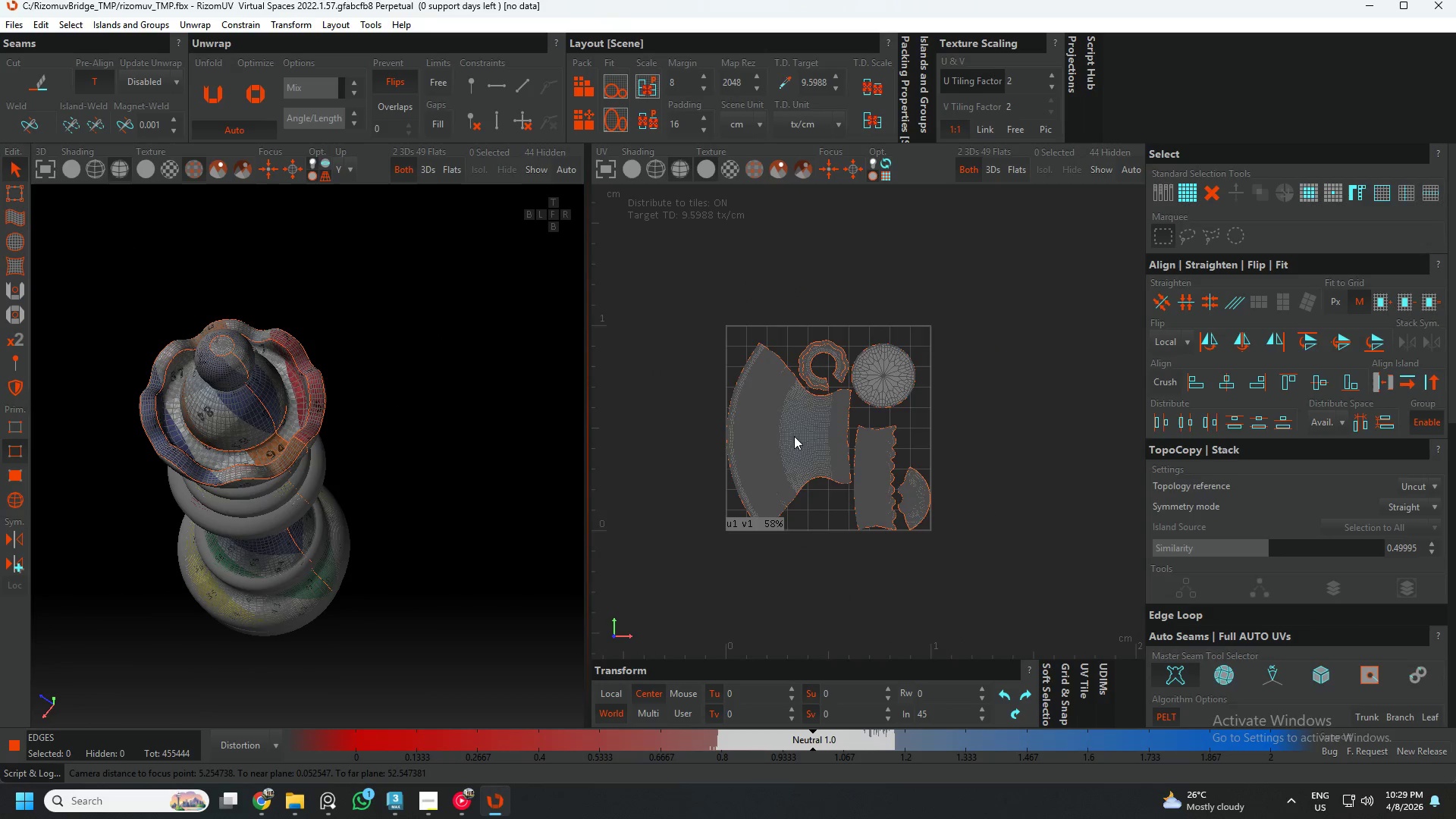 
scroll: coordinate [794, 436], scroll_direction: up, amount: 1.0
 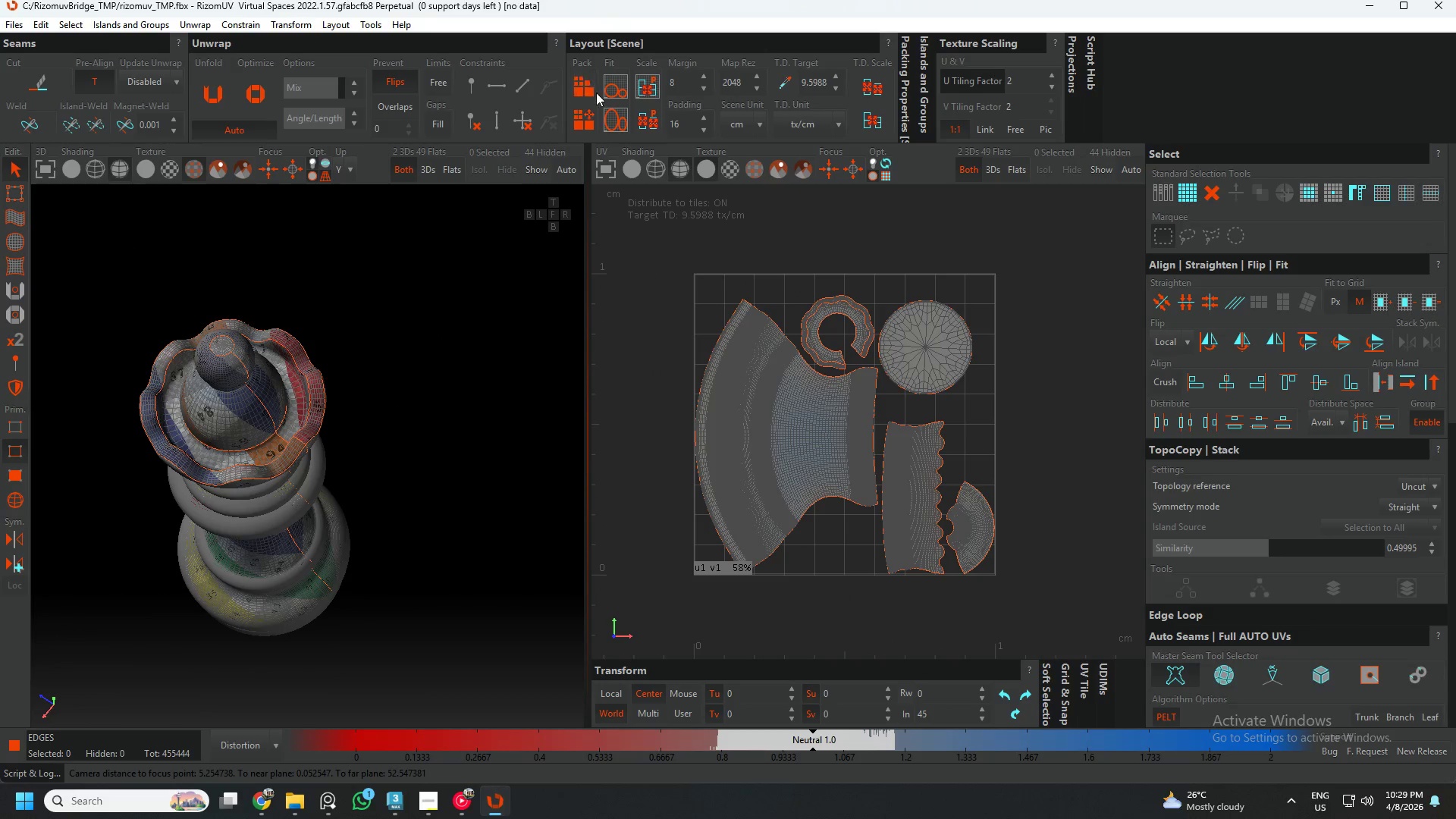 
left_click([582, 88])
 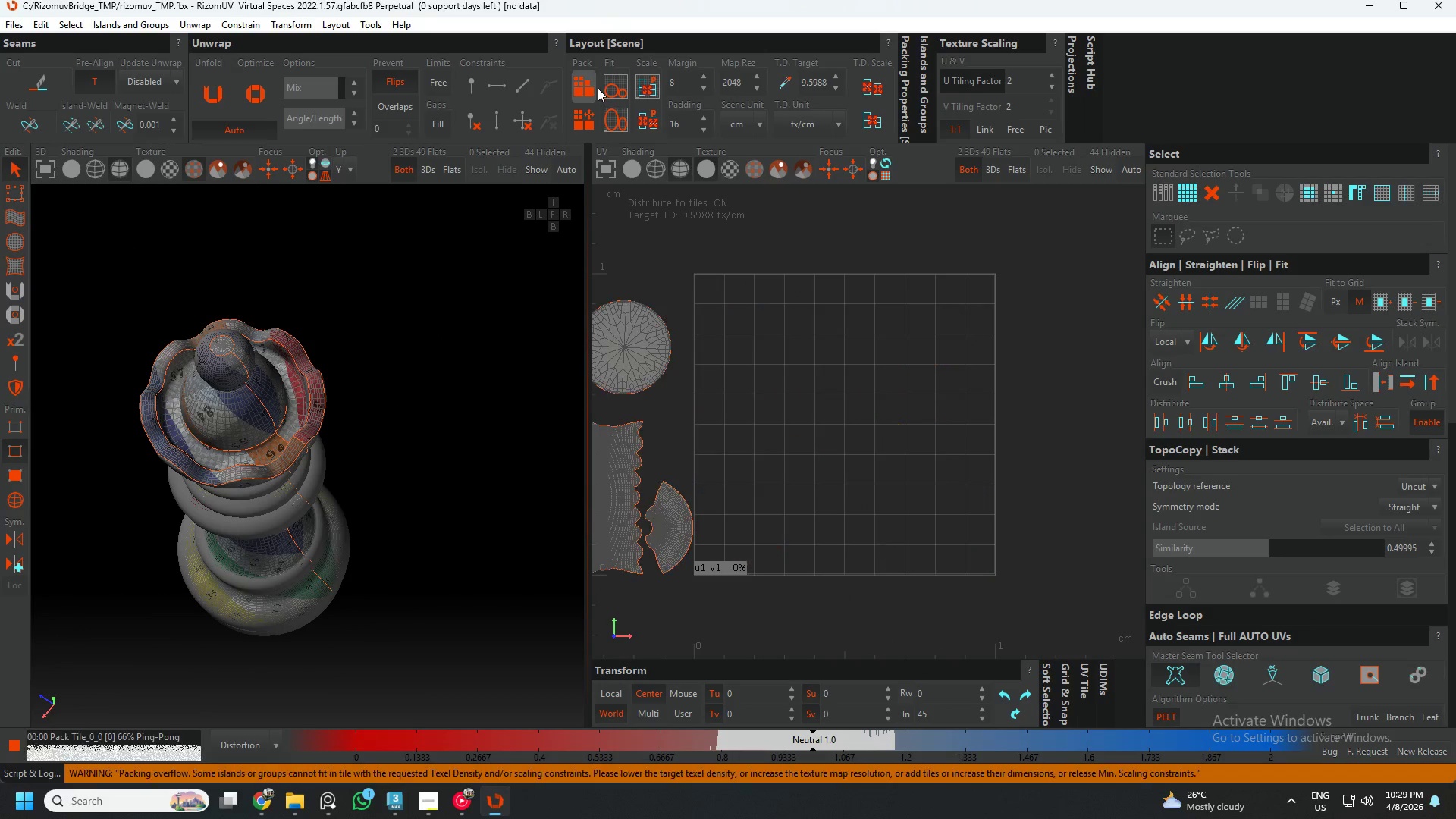 
left_click([609, 86])
 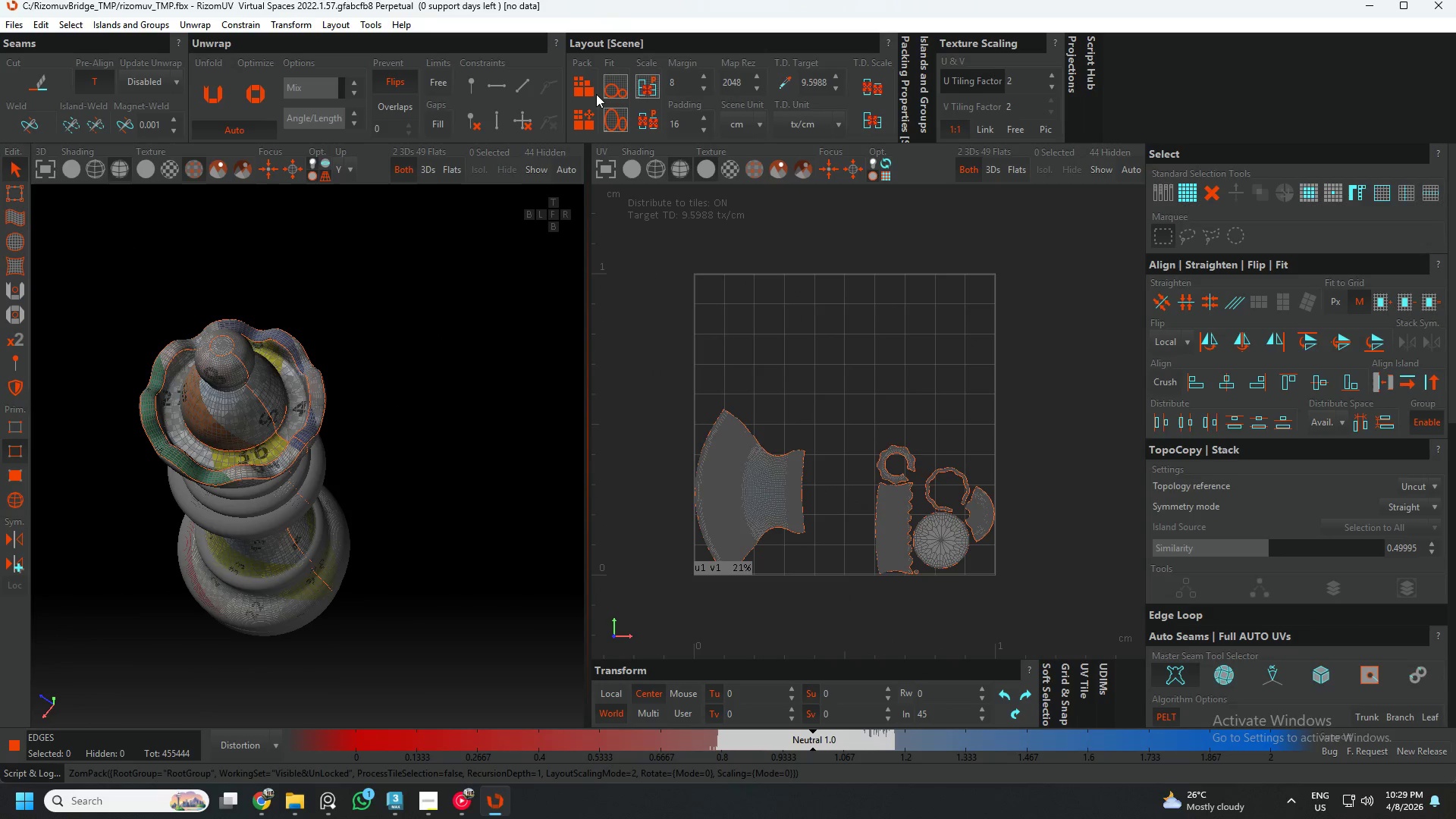 
double_click([583, 87])
 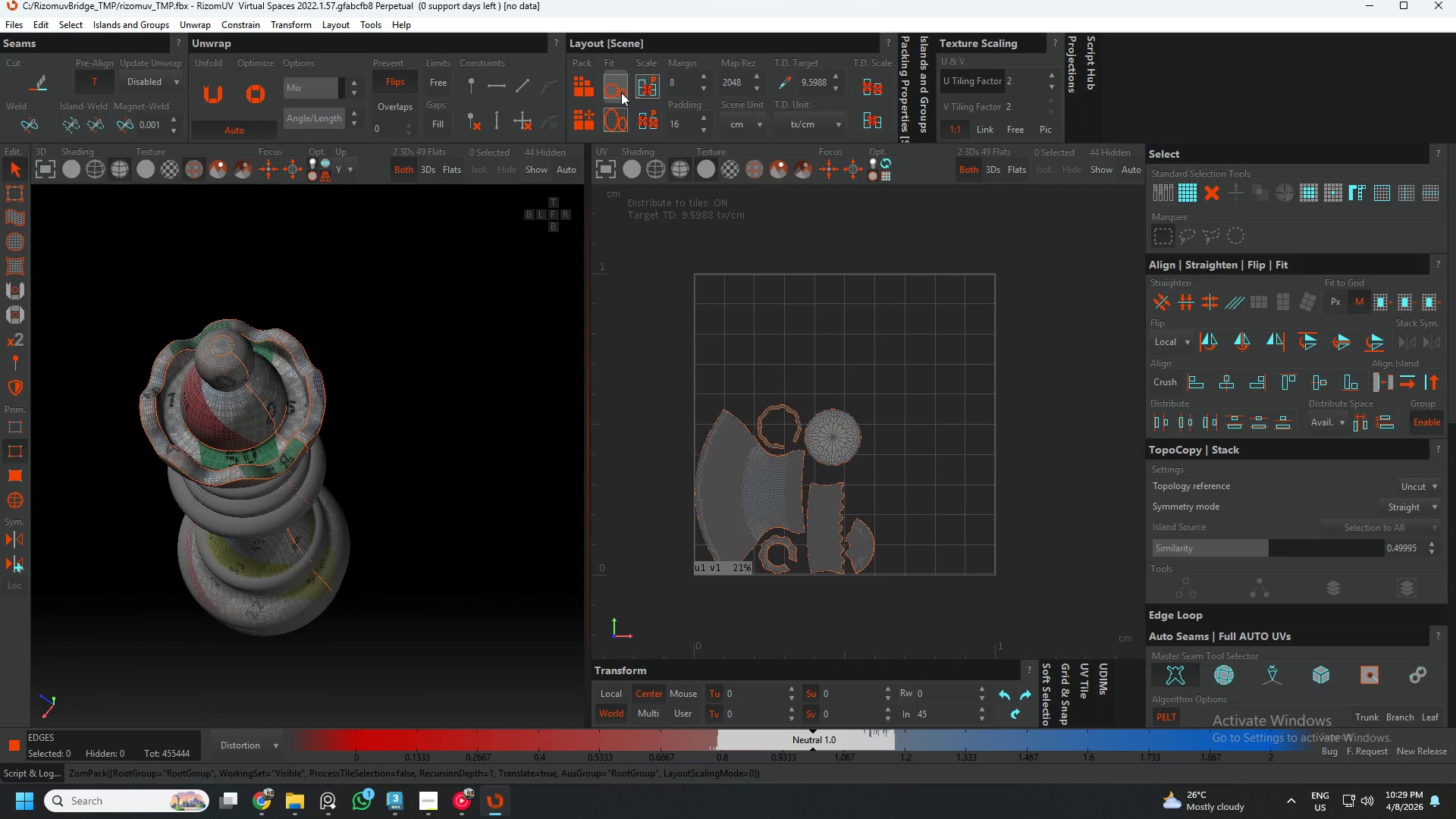 
left_click([621, 93])
 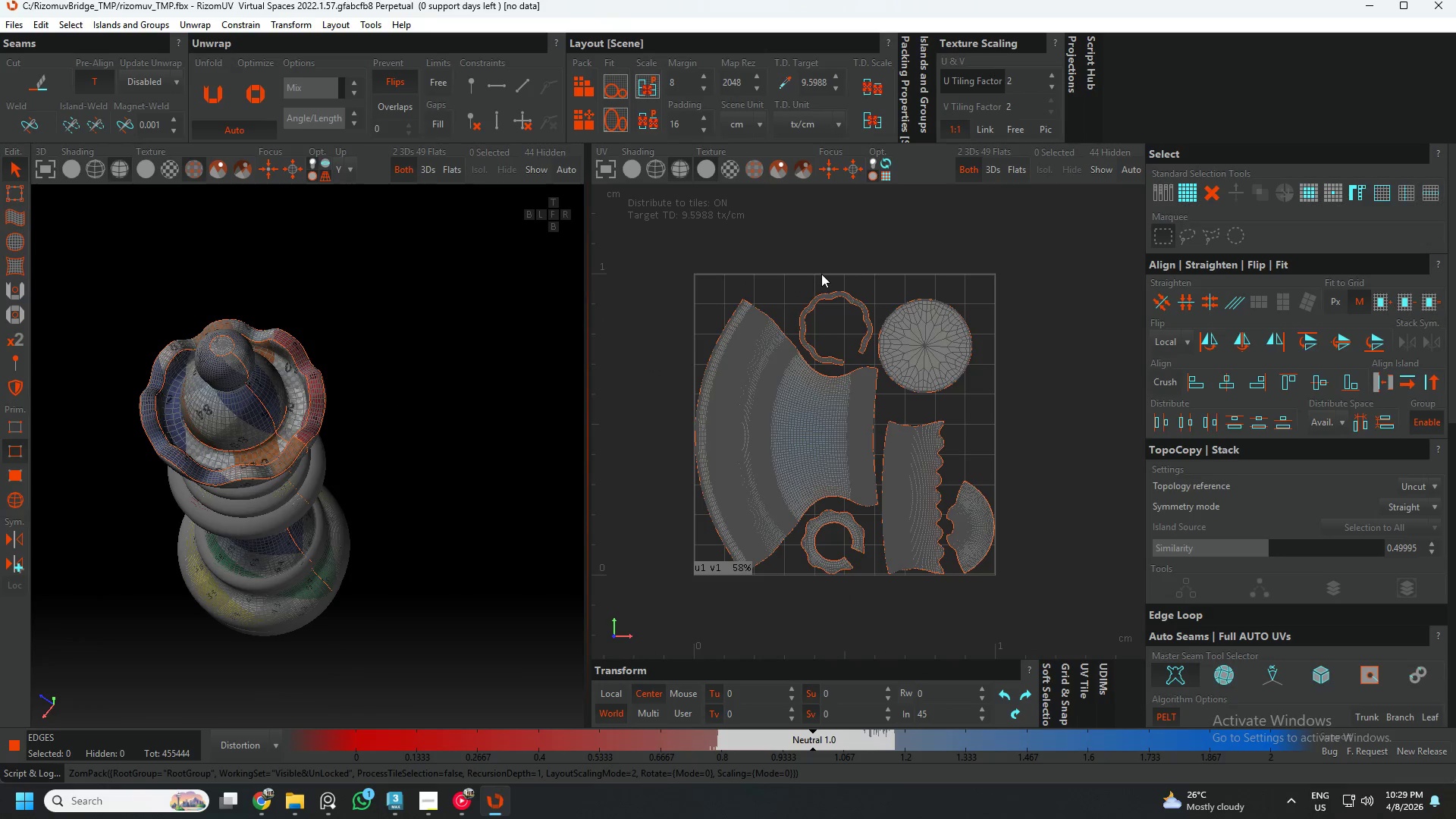 
key(F4)
 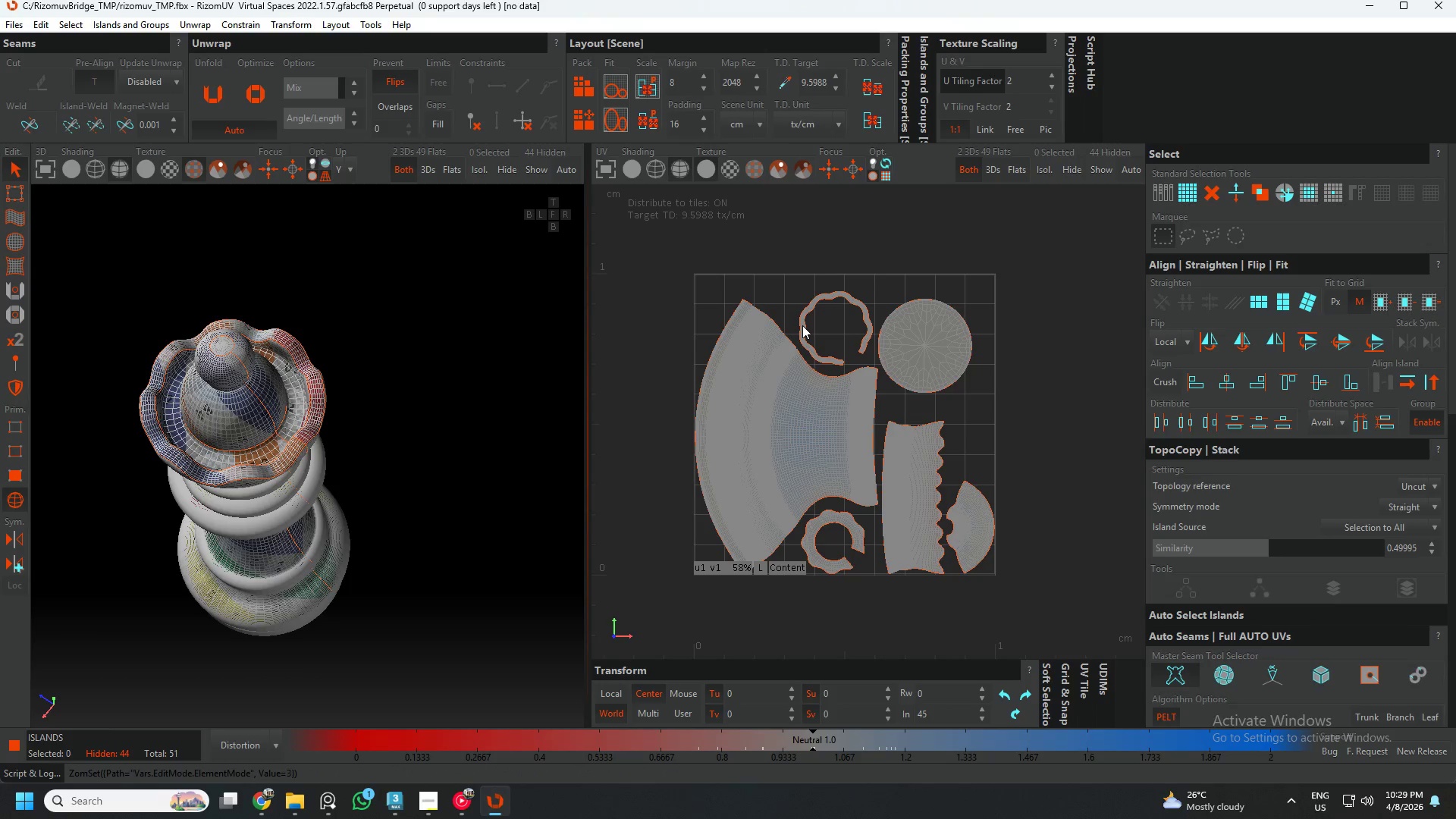 
left_click([802, 325])
 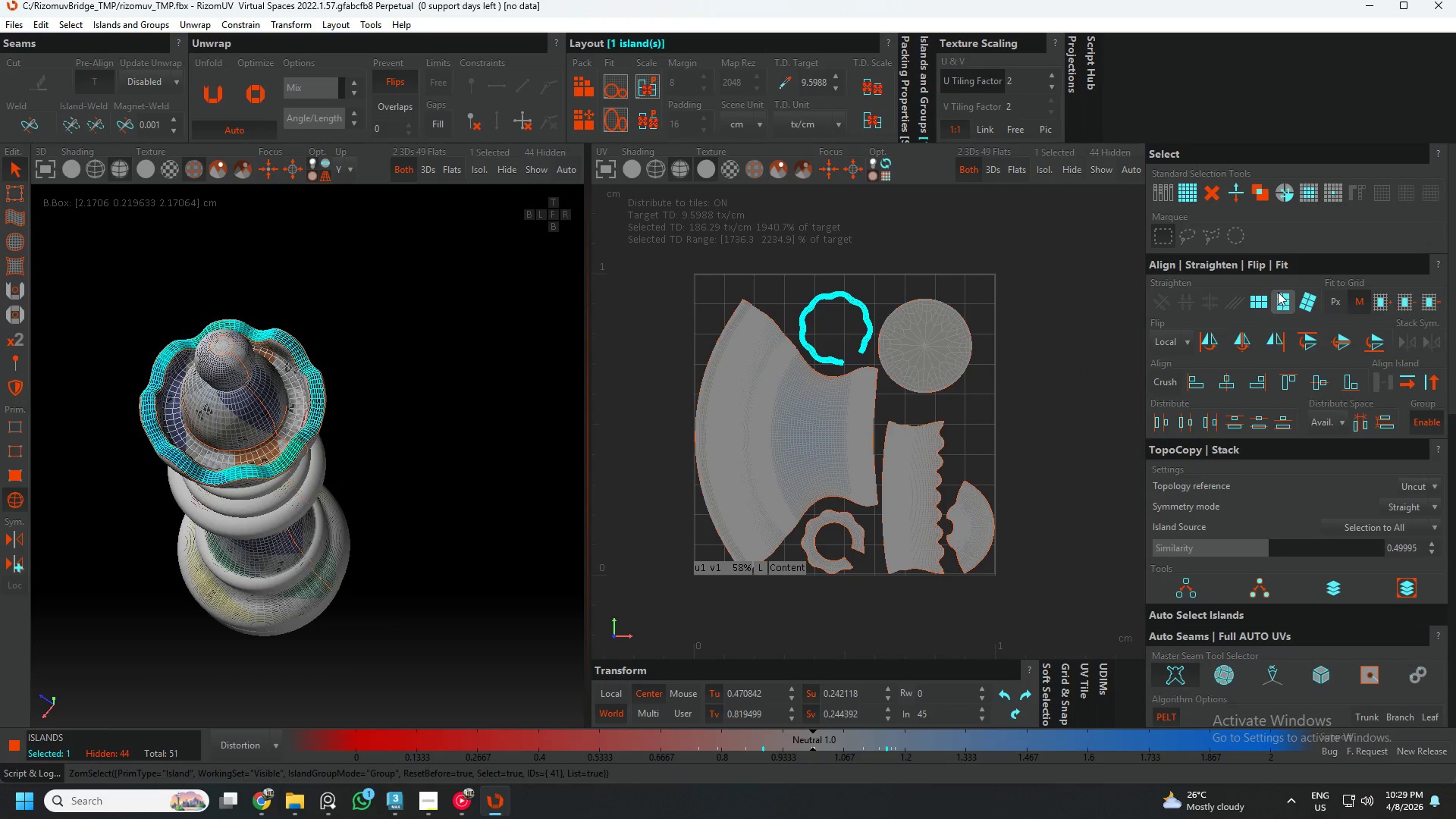 
left_click([1266, 298])
 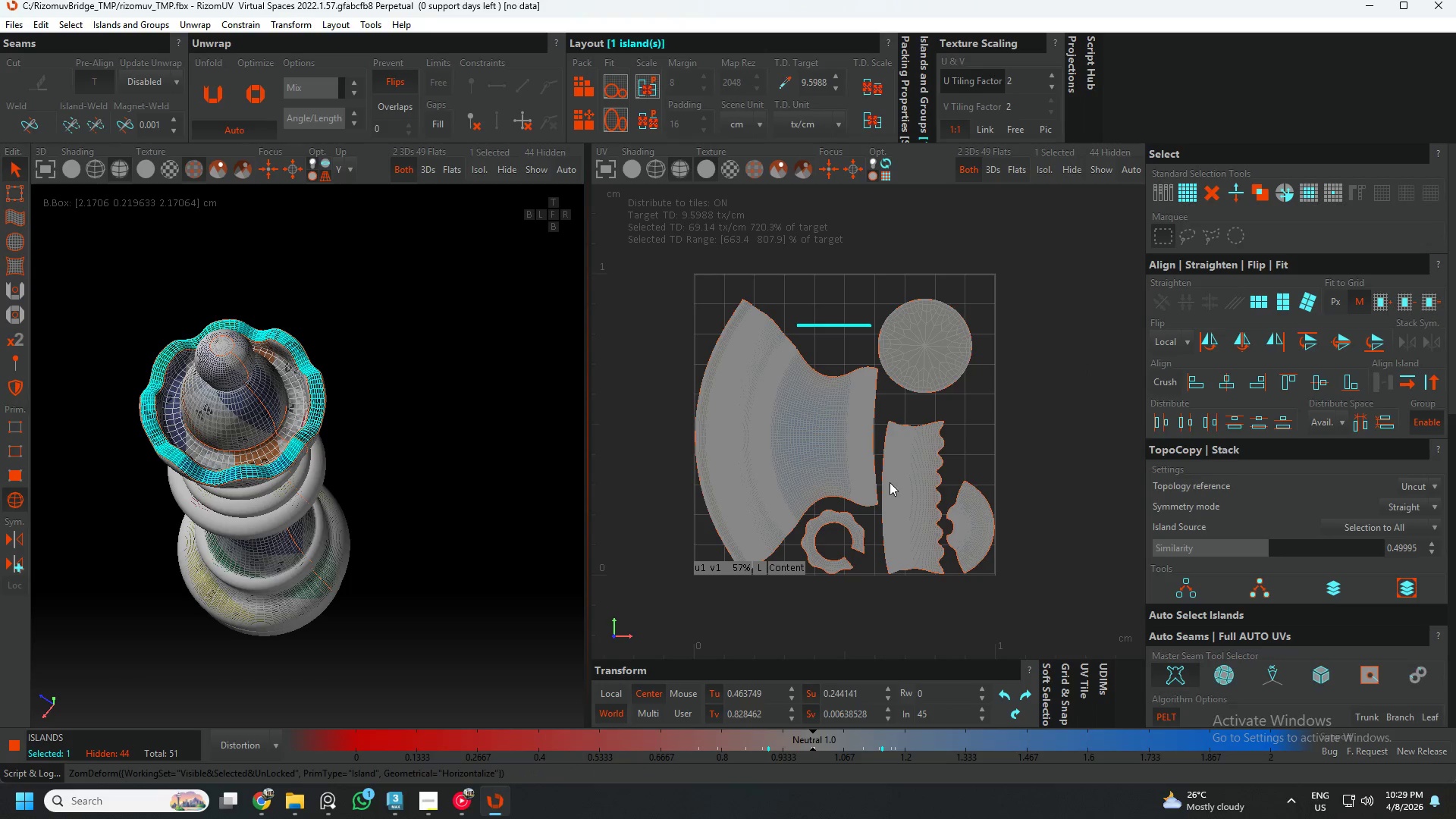 
left_click([890, 482])
 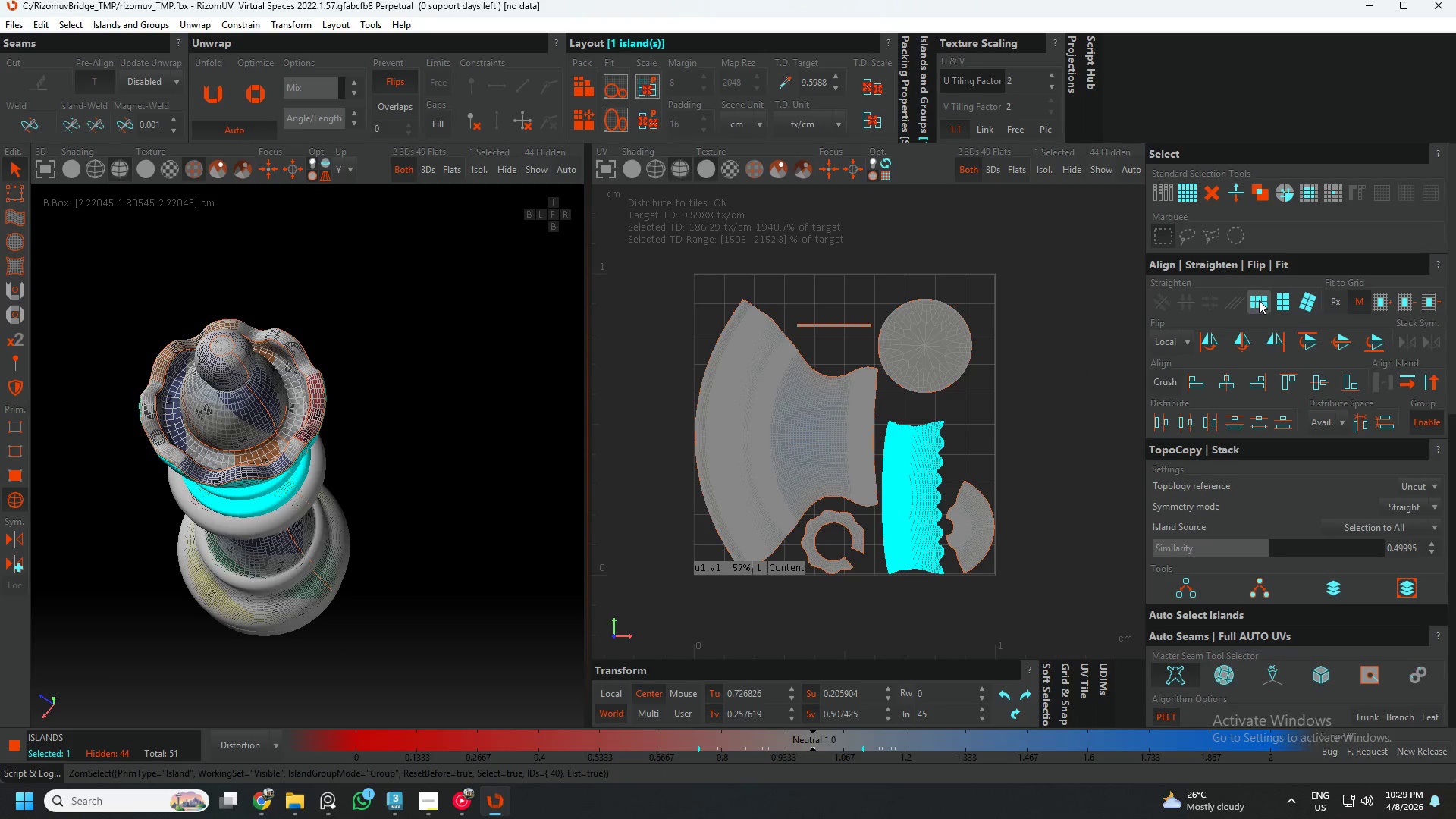 
left_click([1276, 299])
 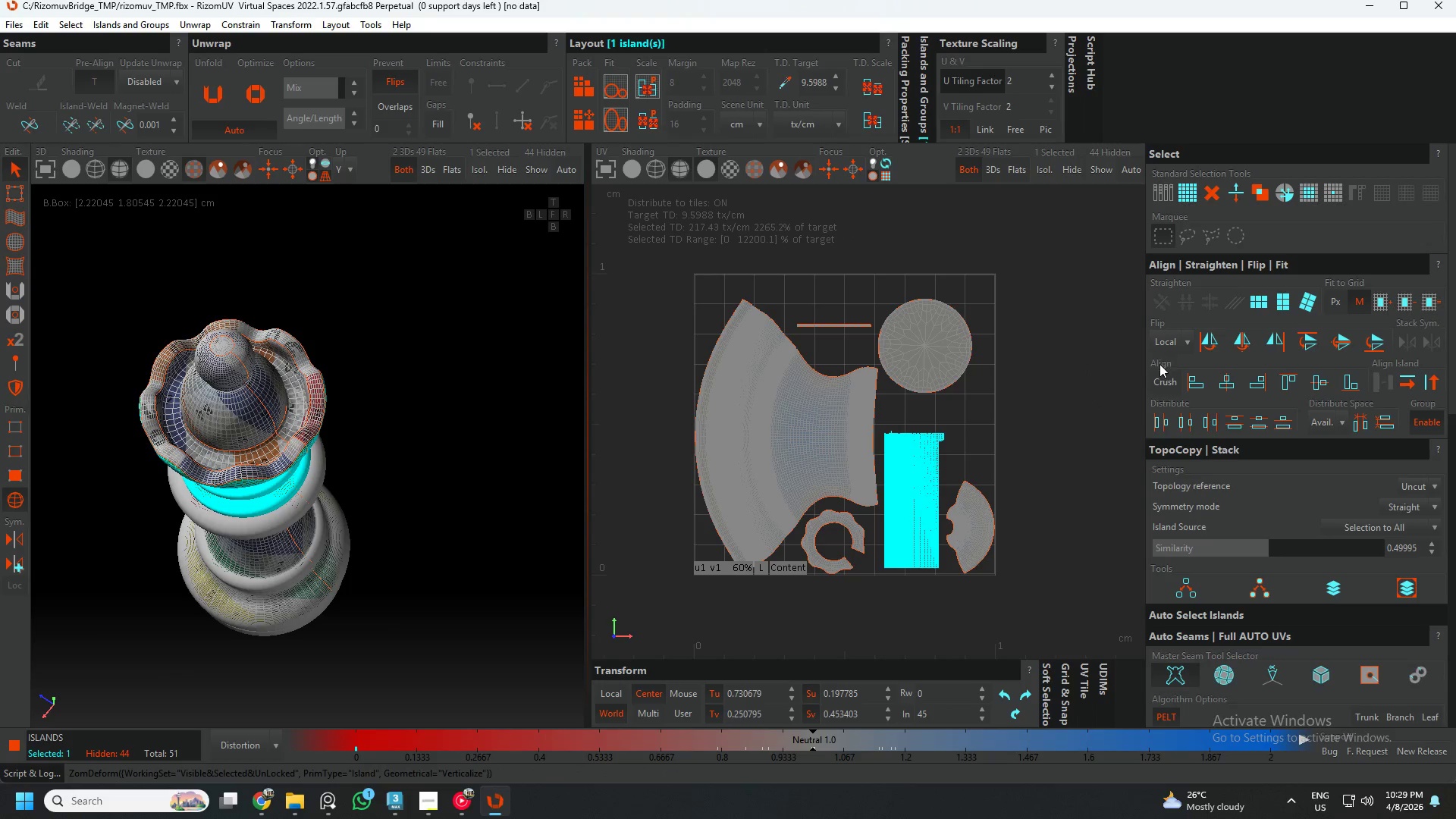 
key(Control+ControlLeft)
 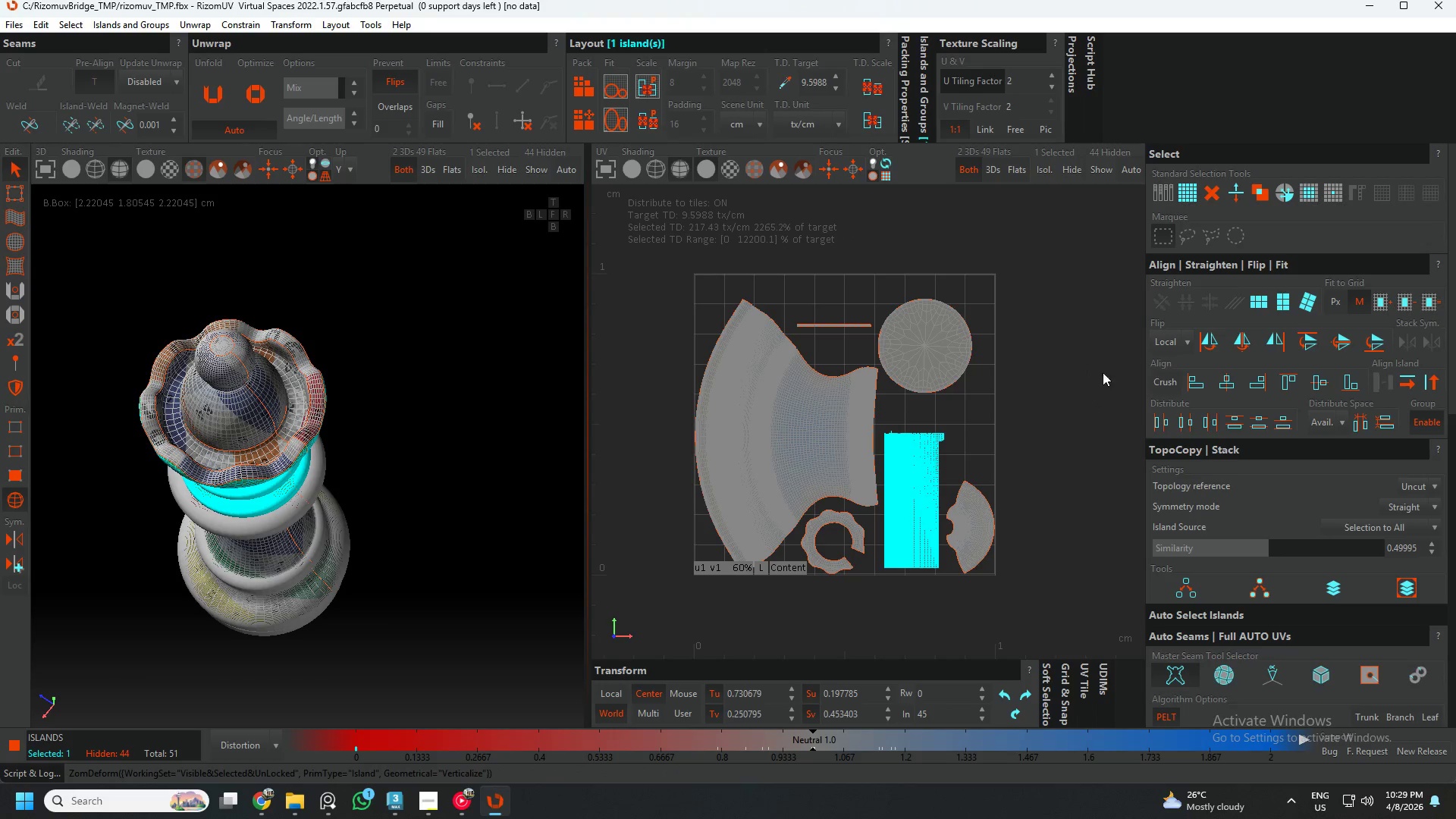 
key(Control+Z)
 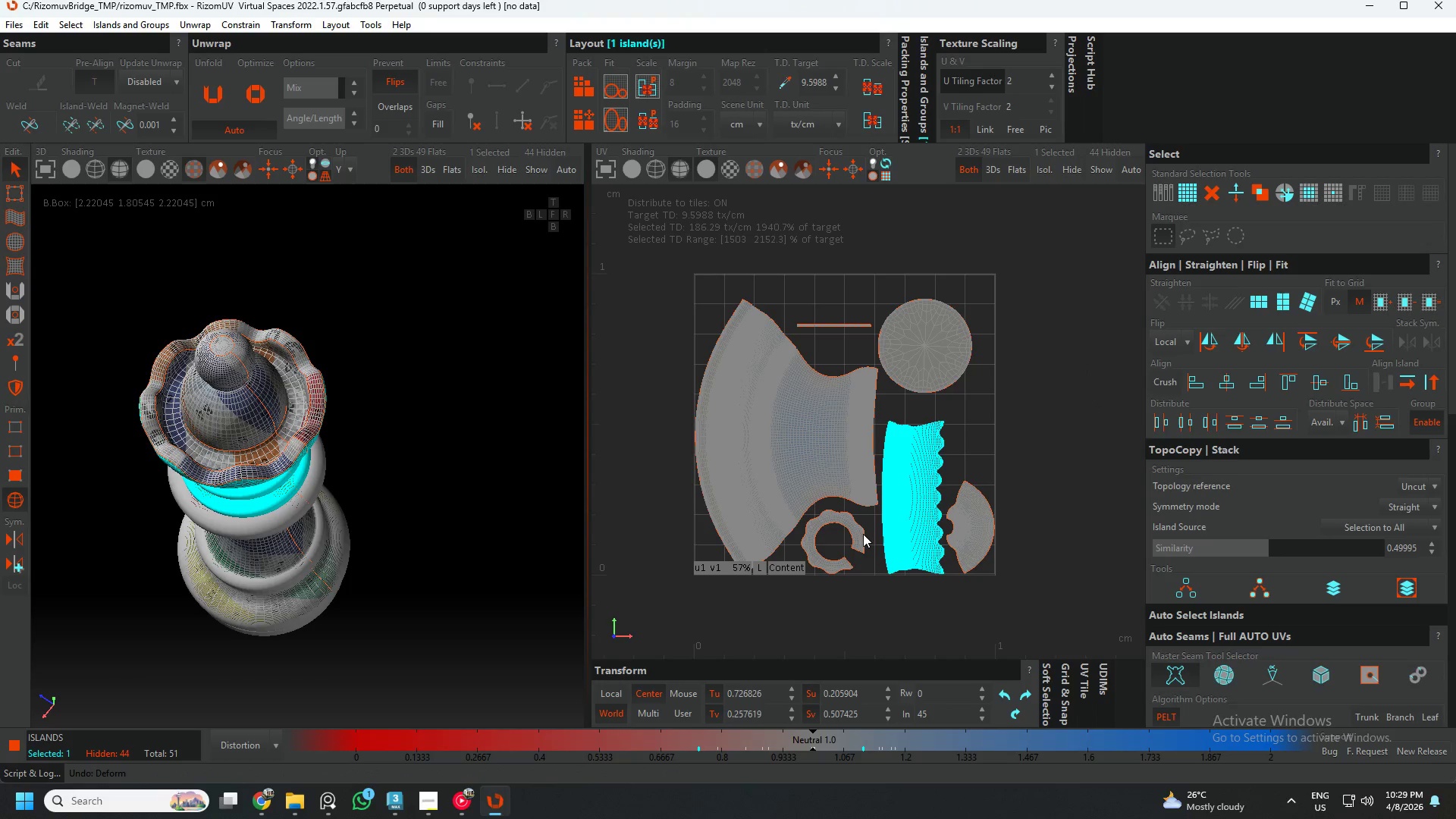 
left_click([856, 533])
 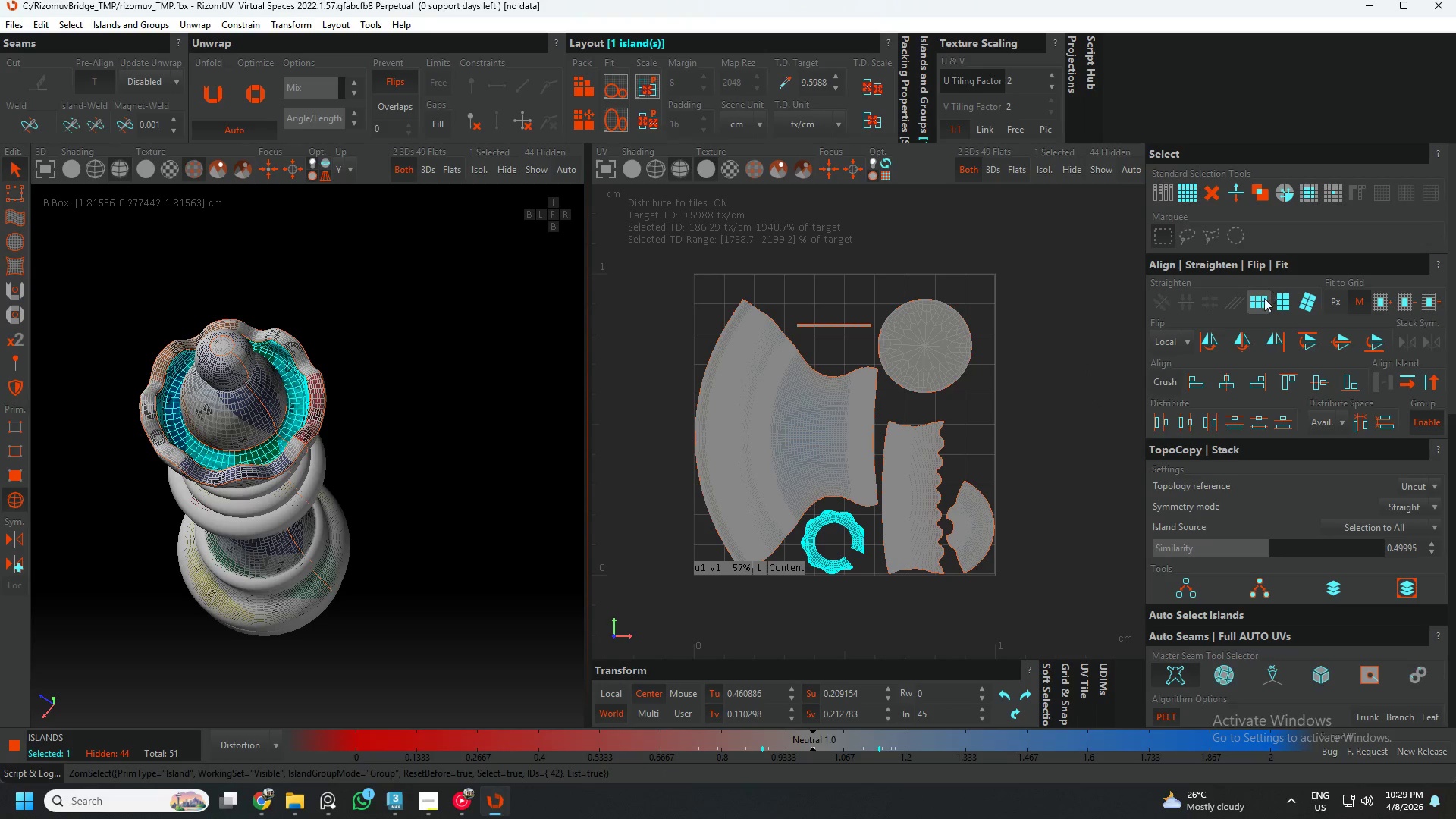 
left_click([1260, 303])
 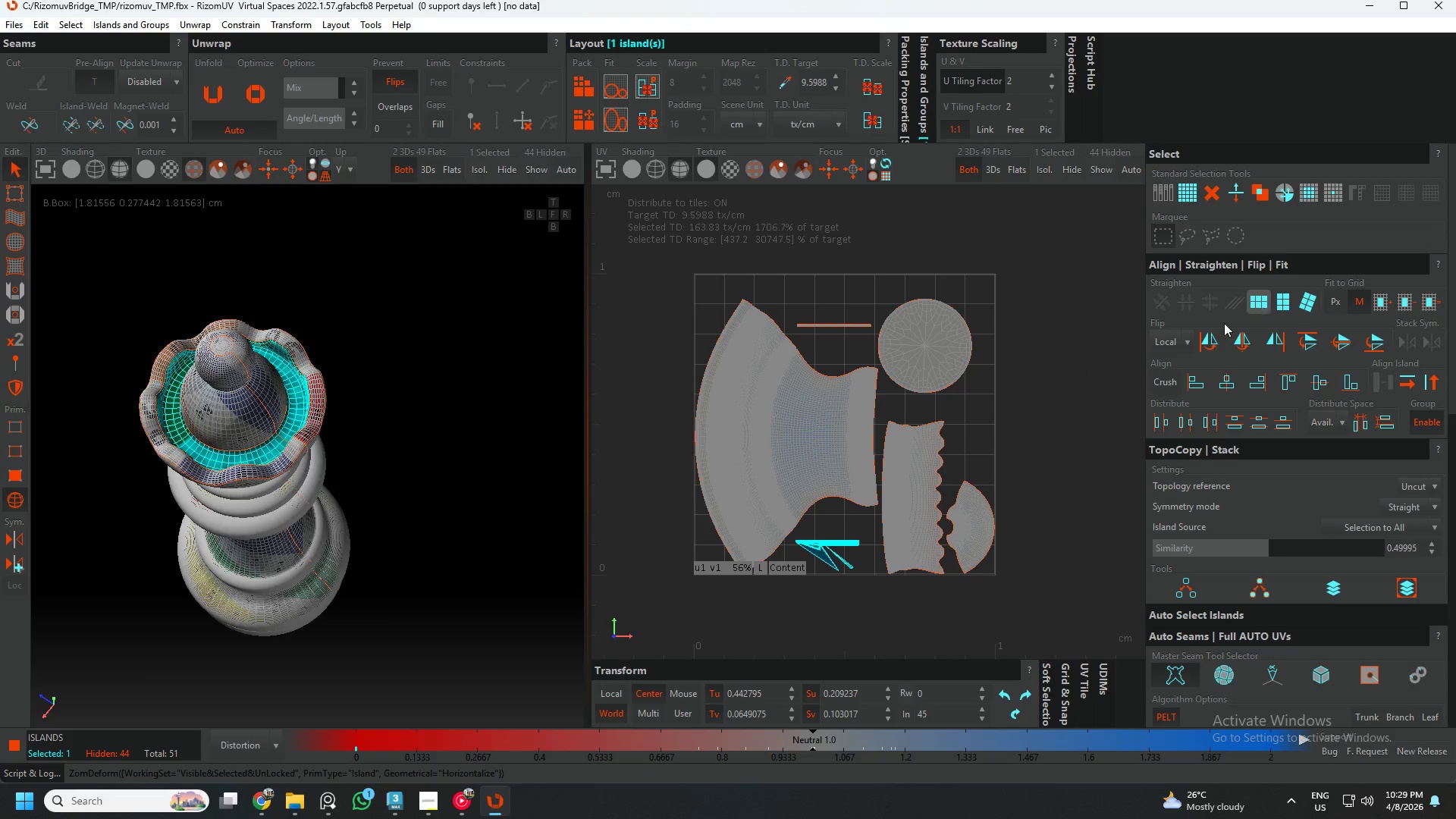 
key(Control+ControlLeft)
 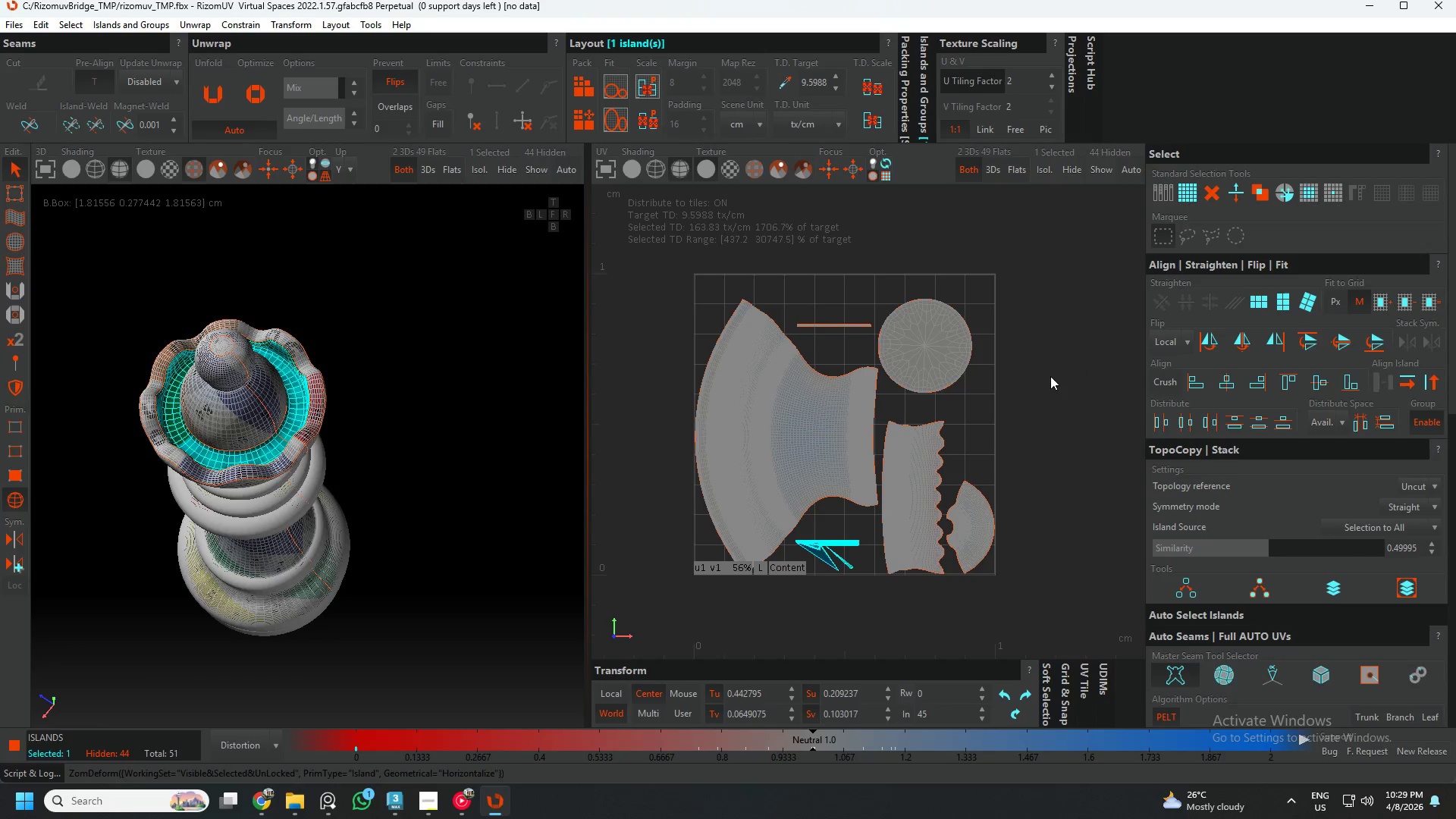 
key(Control+Z)
 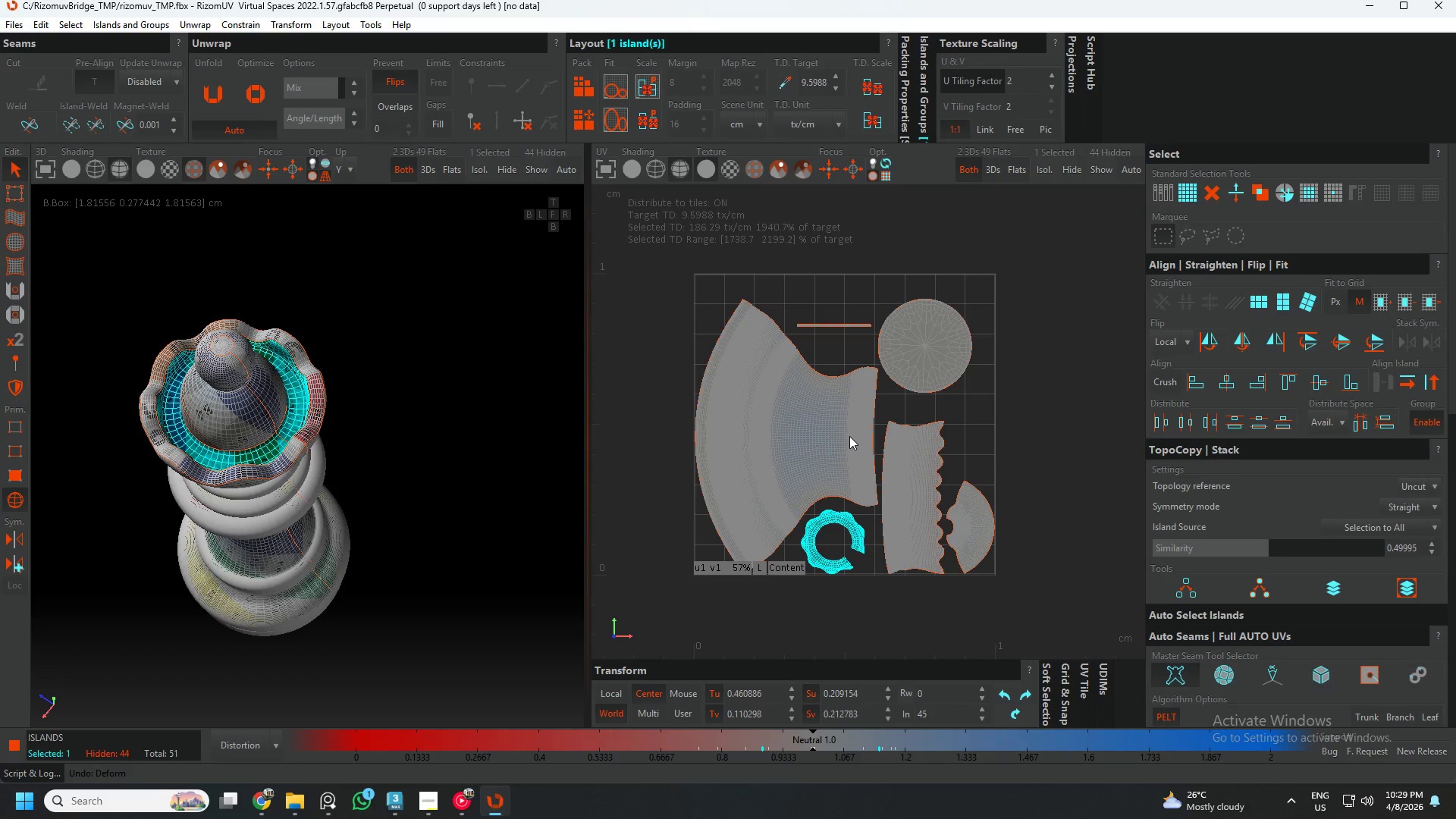 
left_click([849, 436])
 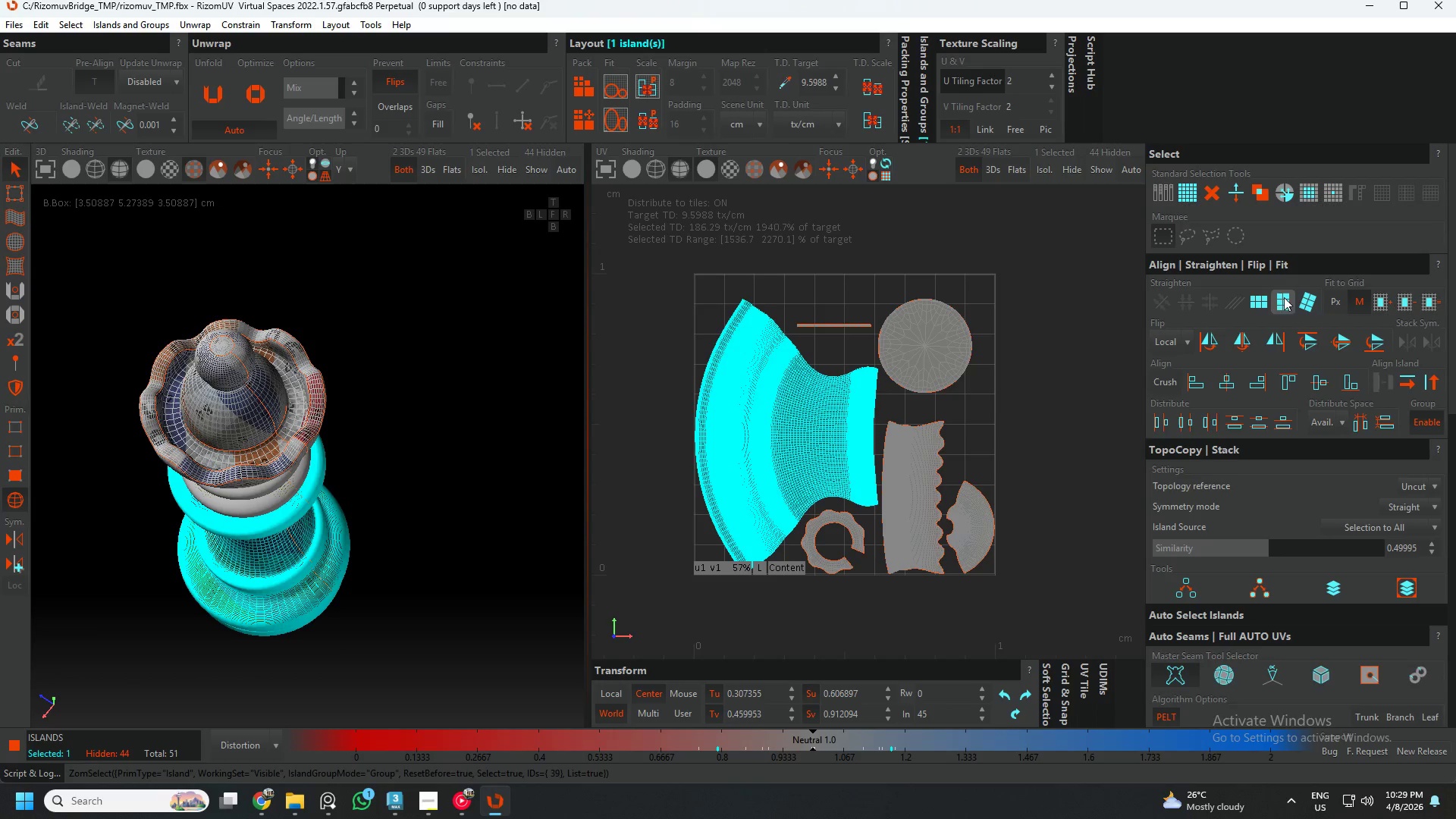 
left_click([1281, 303])
 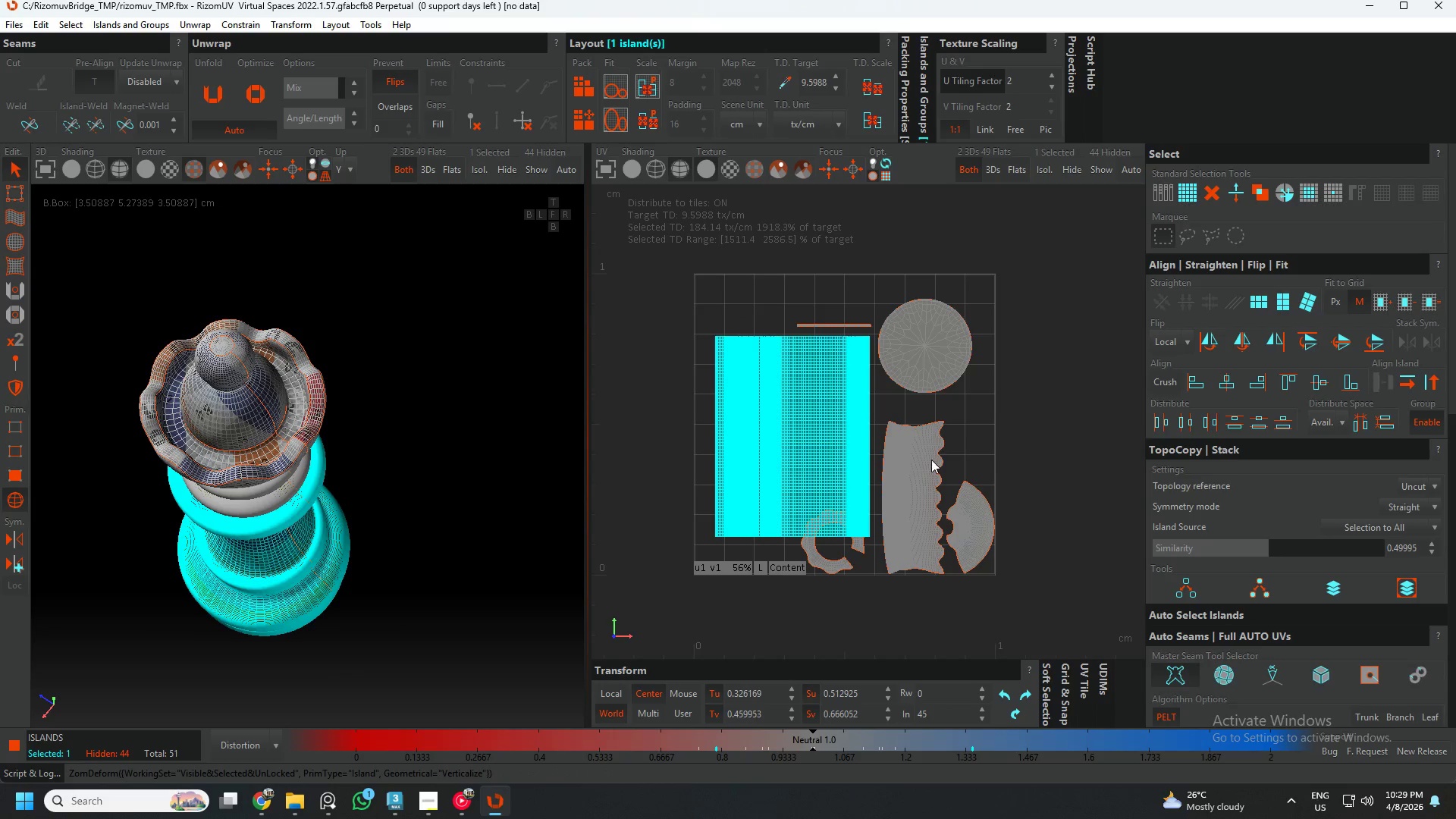 
left_click([928, 461])
 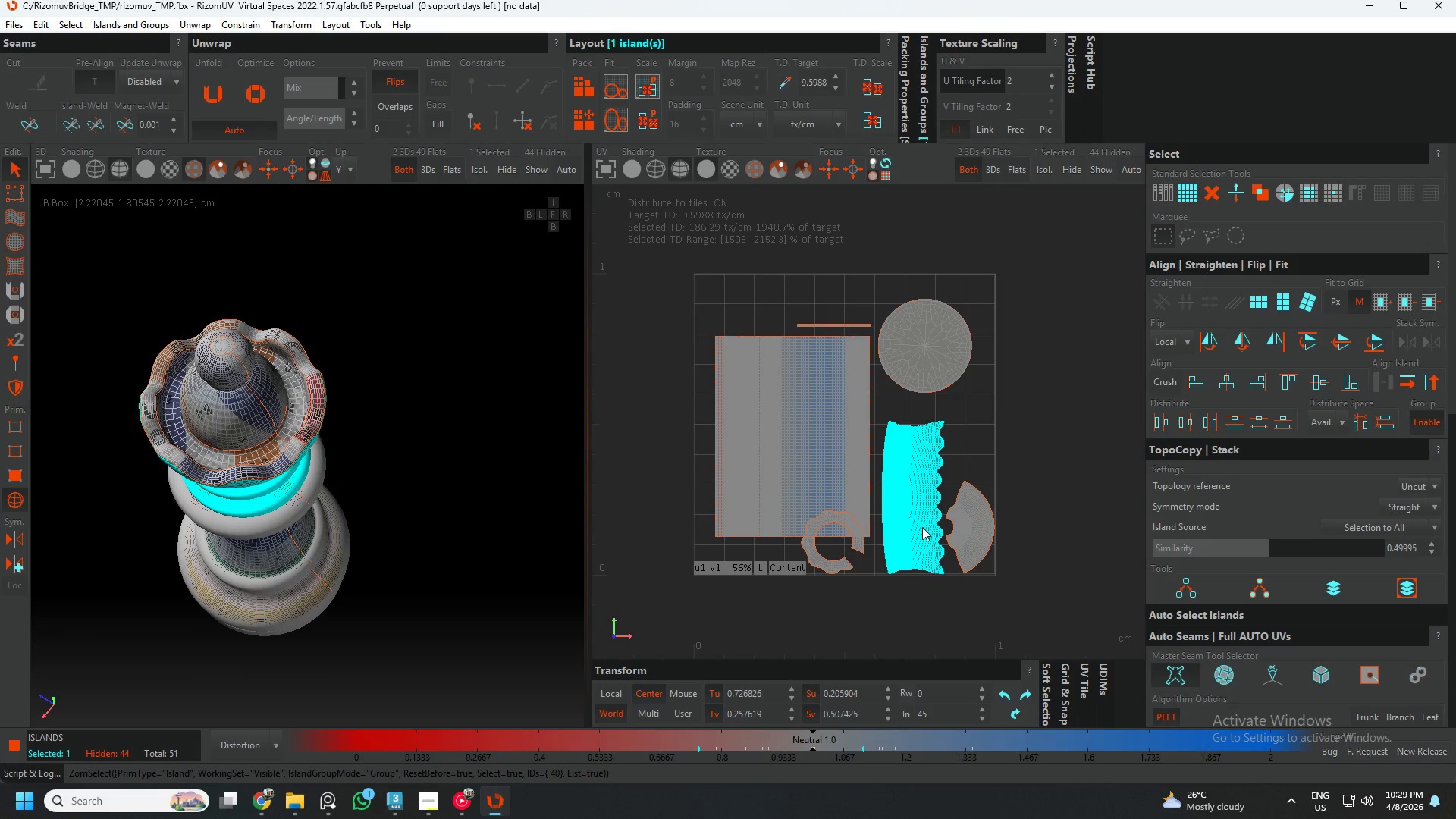 
left_click([1003, 413])
 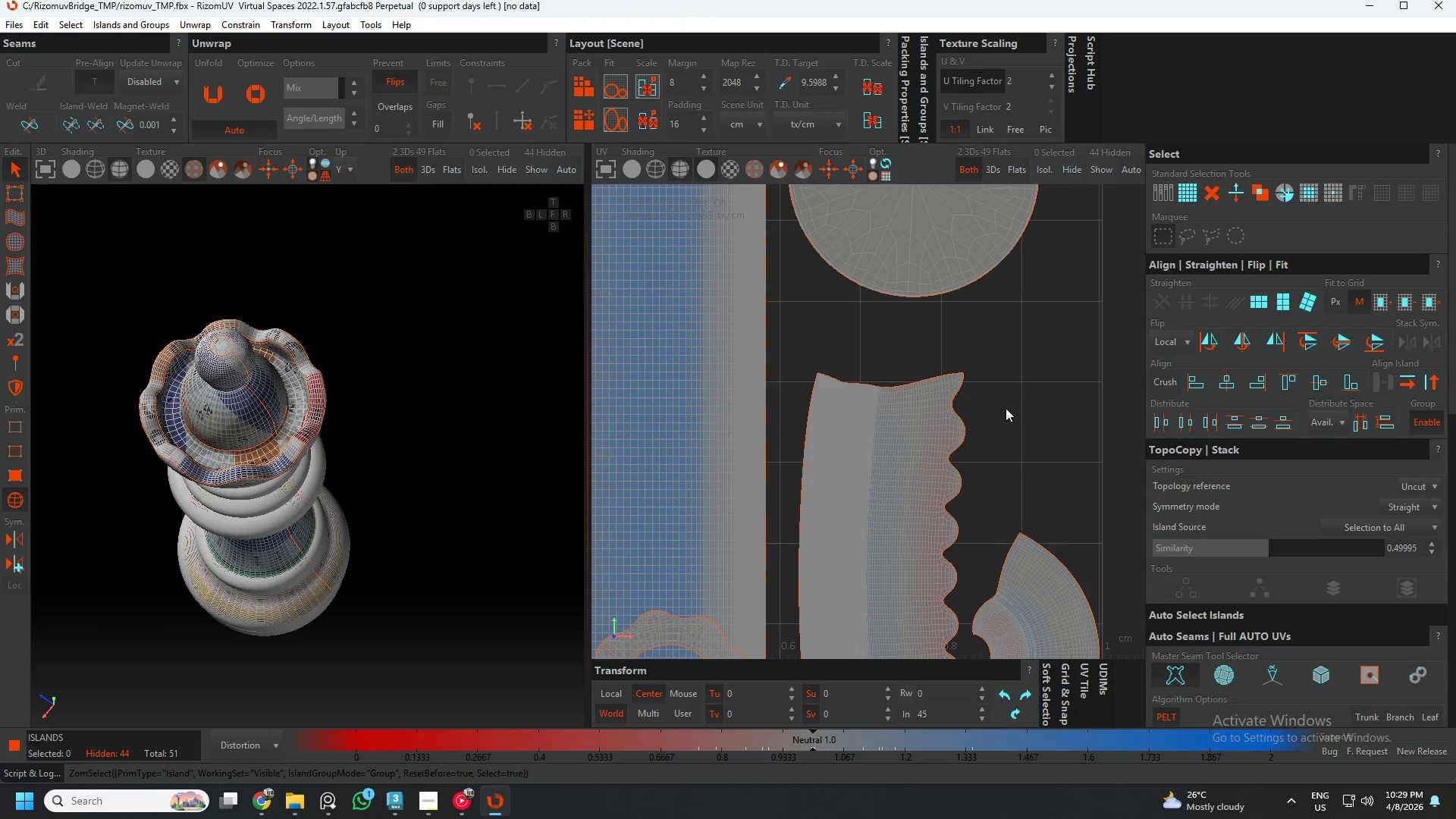 
scroll: coordinate [934, 444], scroll_direction: up, amount: 2.0
 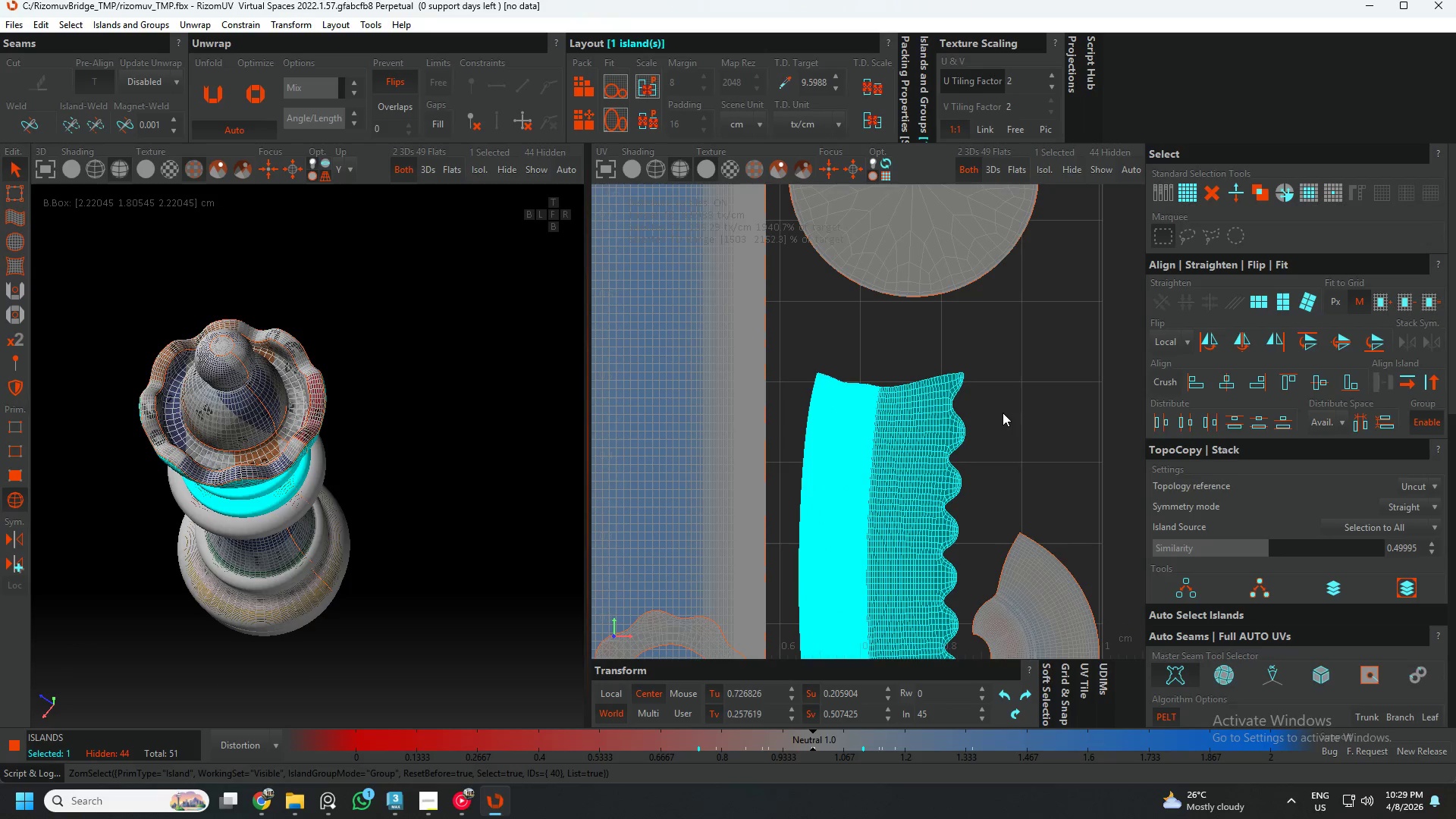 
key(F2)
 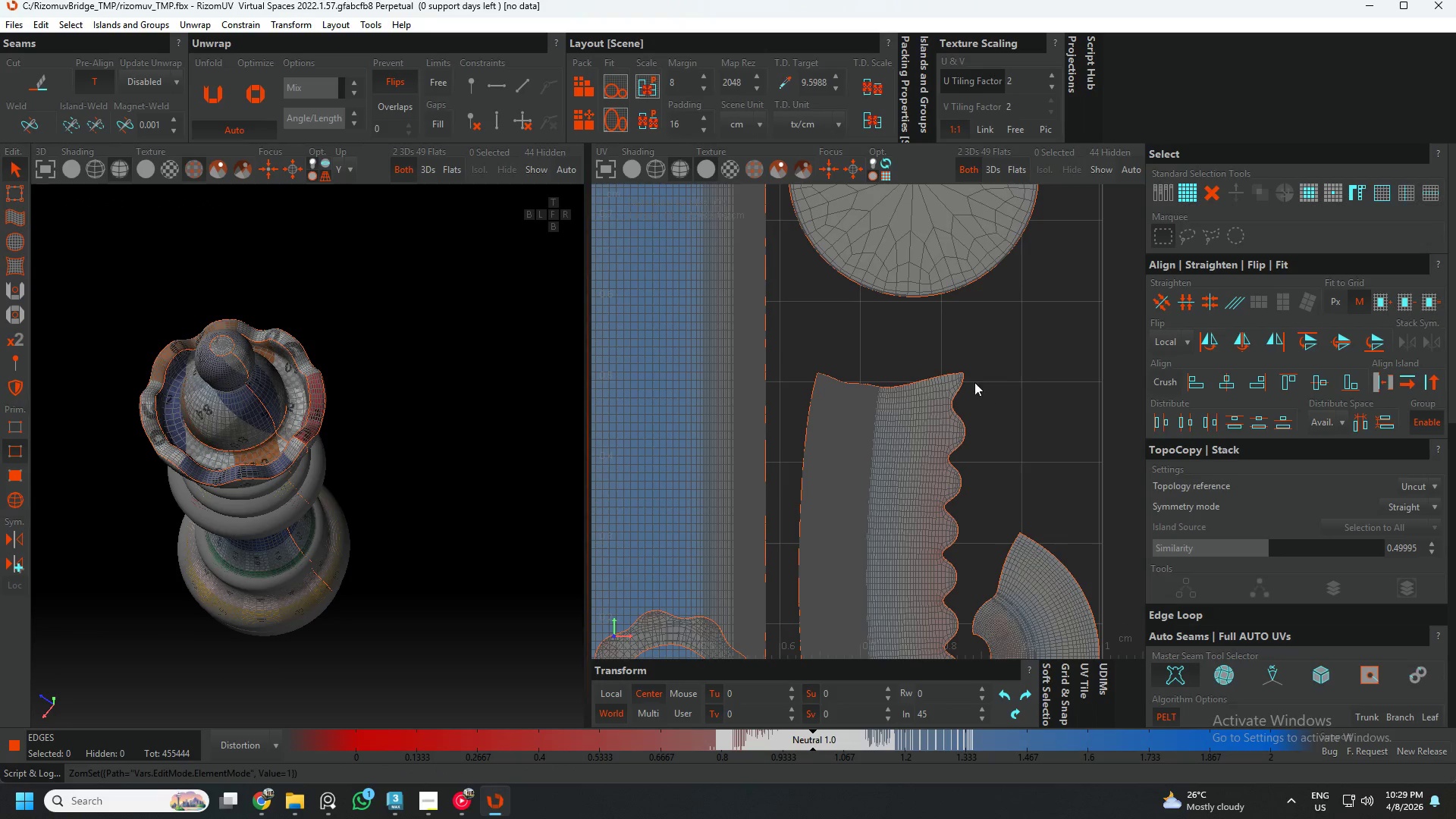 
scroll: coordinate [946, 375], scroll_direction: up, amount: 5.0
 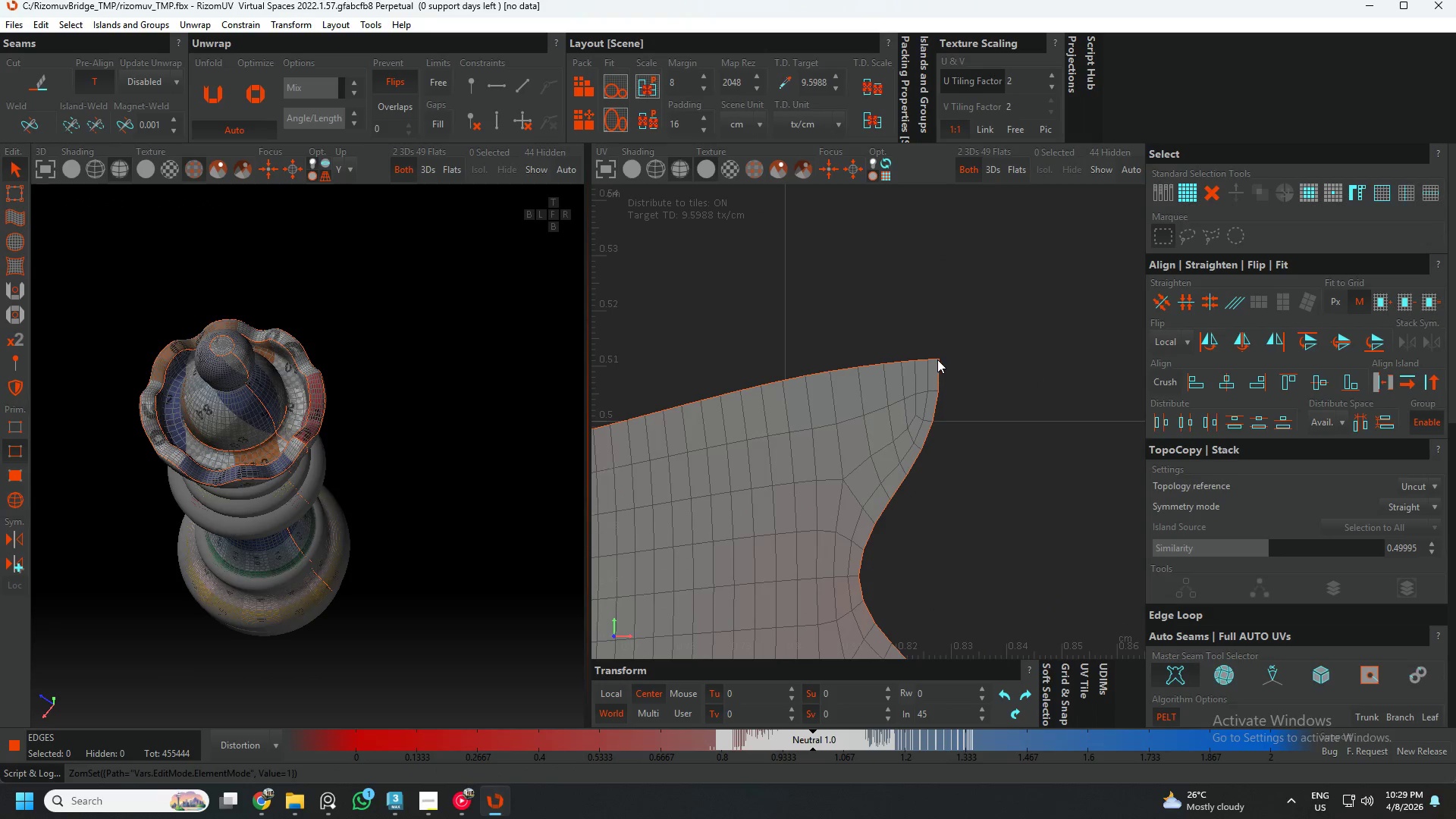 
left_click([937, 359])
 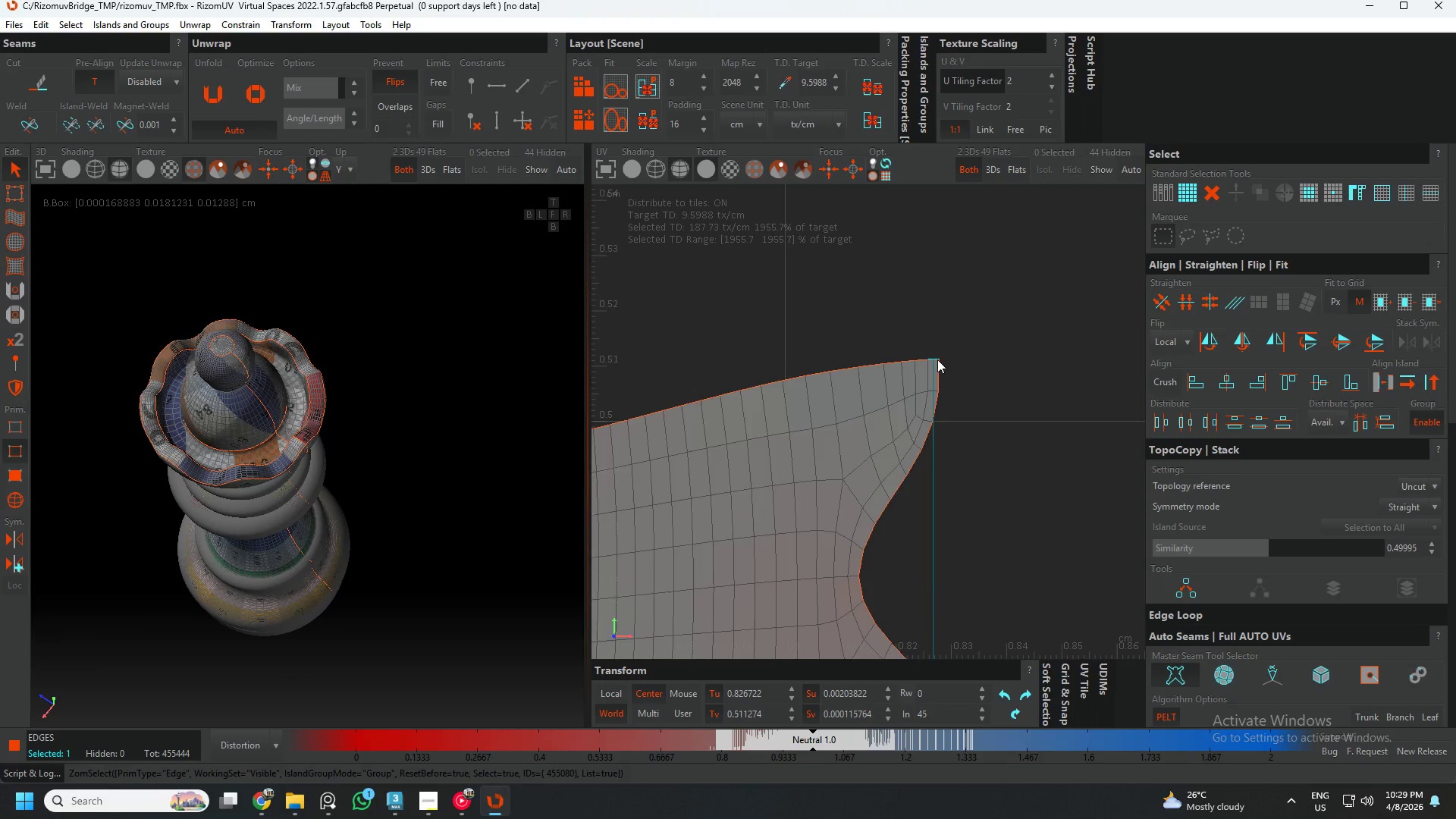 
scroll: coordinate [684, 341], scroll_direction: up, amount: 4.0
 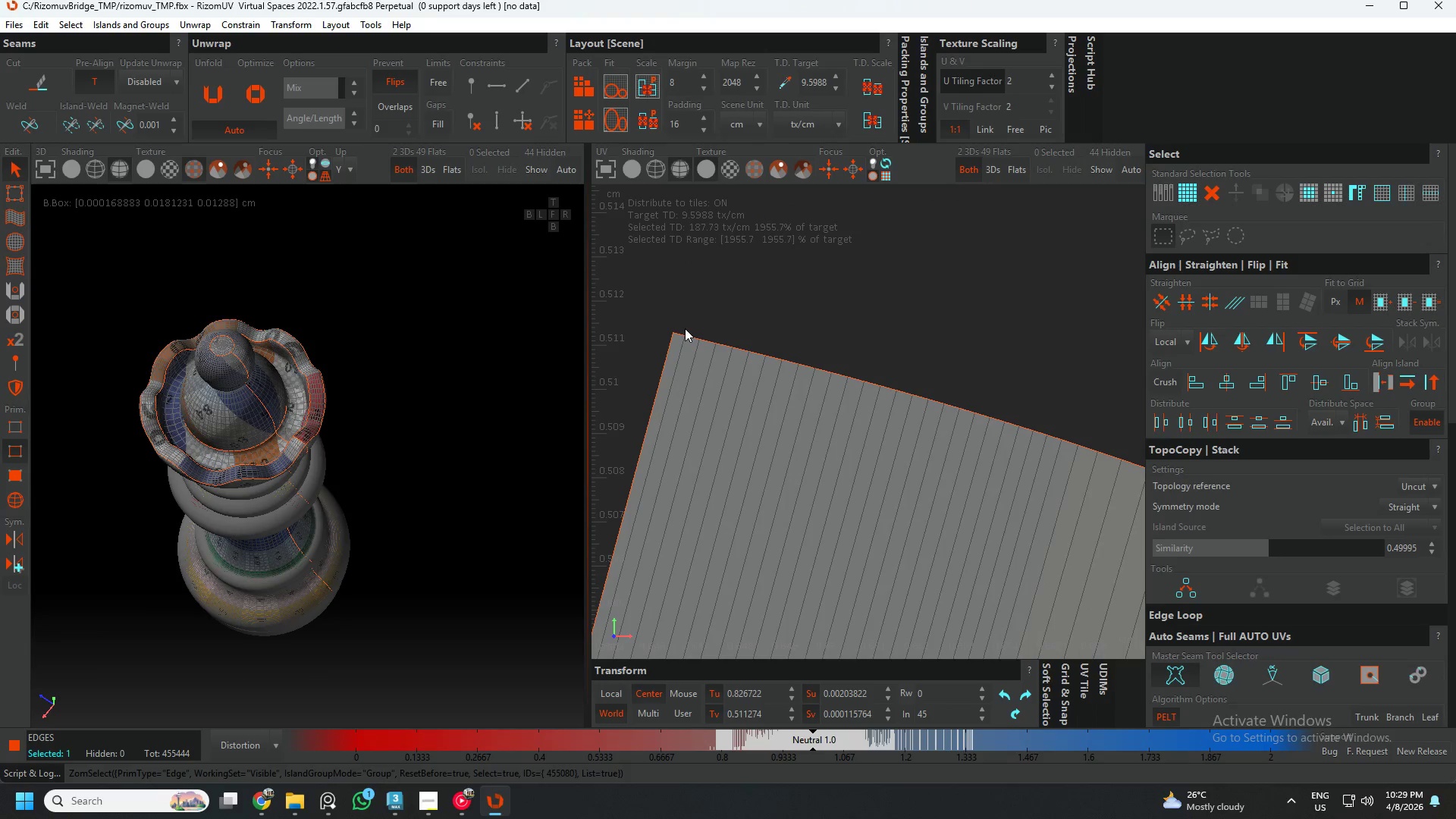 
hold_key(key=ShiftLeft, duration=0.81)
left_click([678, 332])
 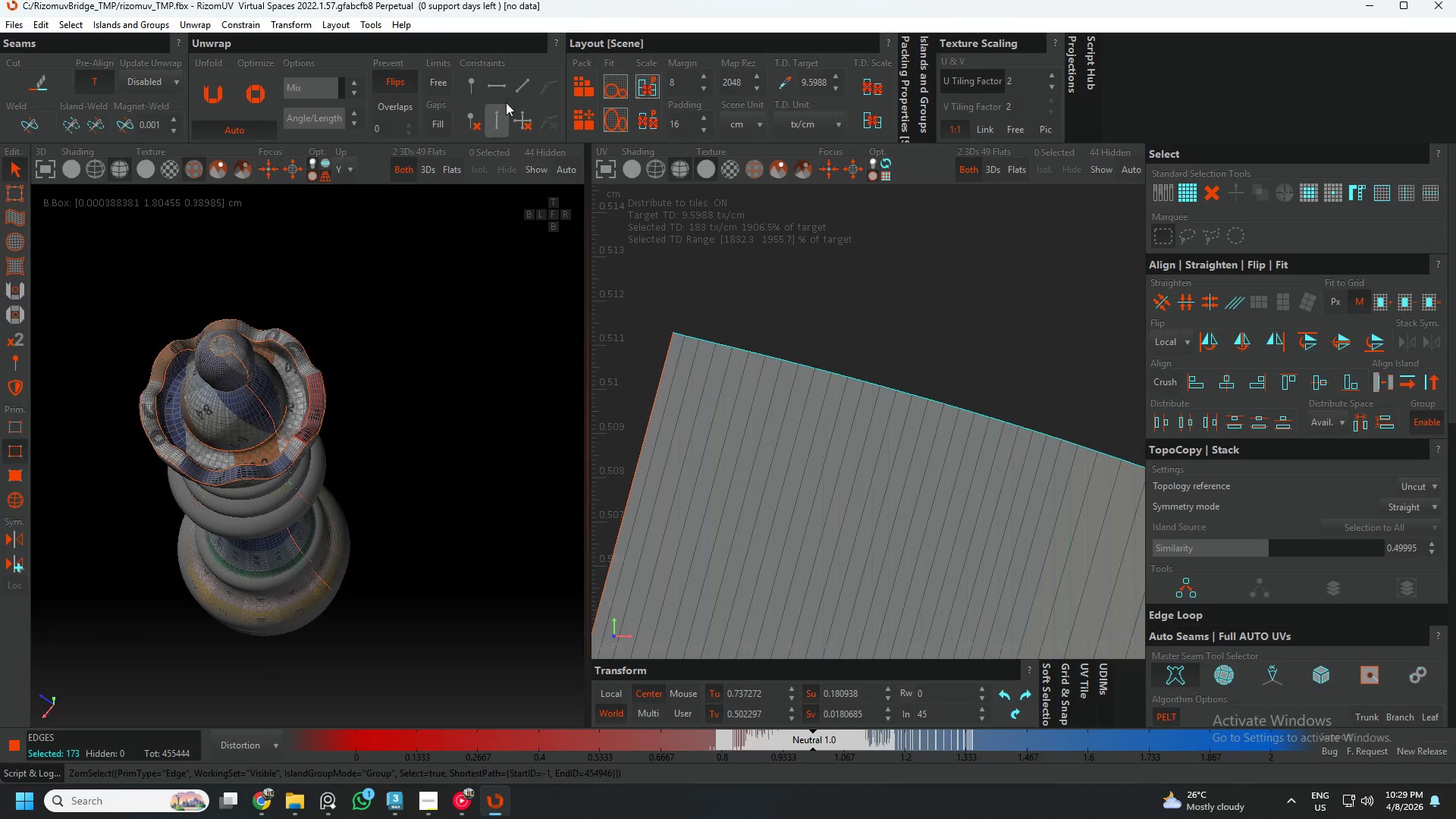 
left_click([497, 87])
 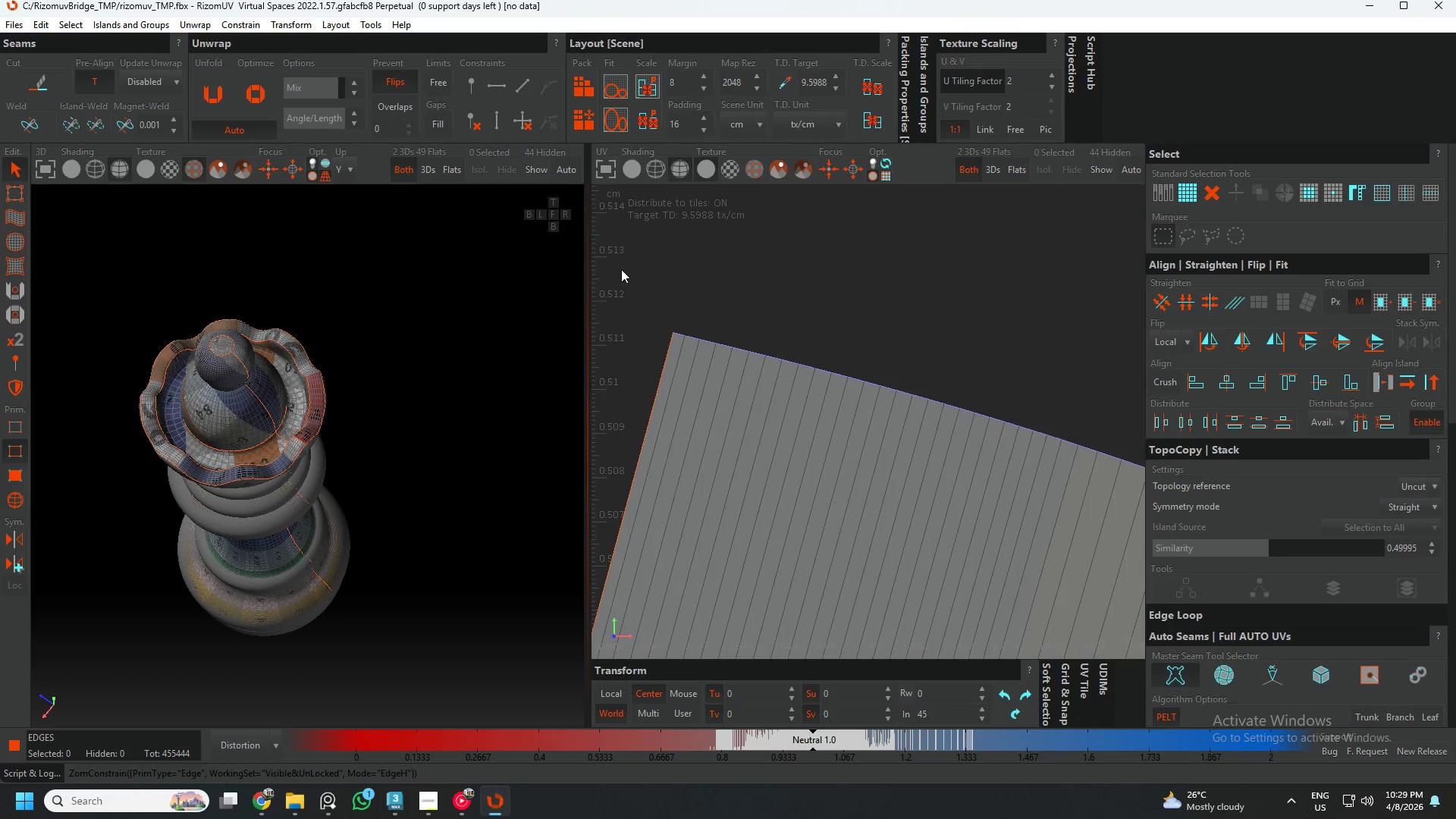 
scroll: coordinate [737, 481], scroll_direction: down, amount: 12.0
 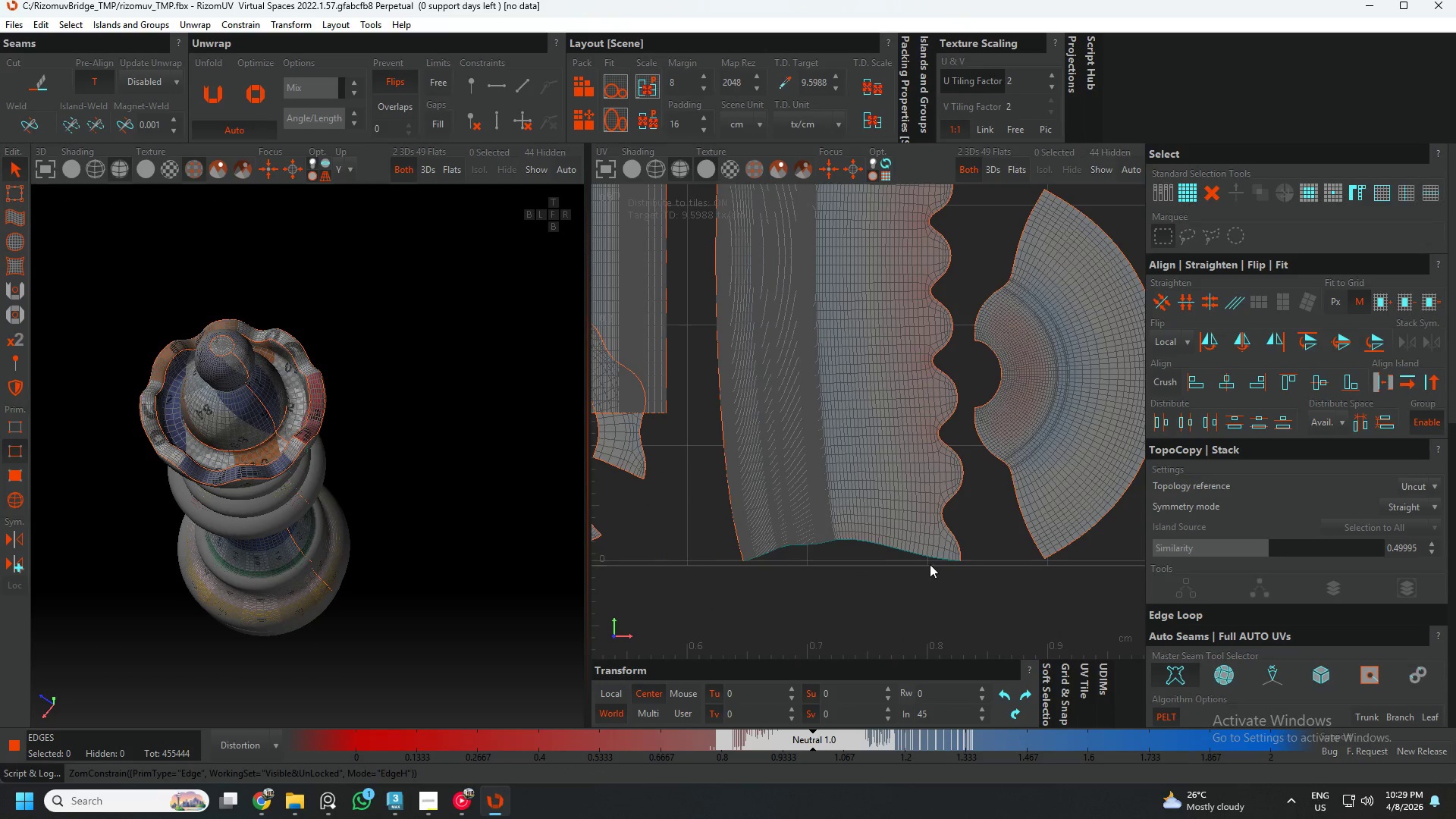 
left_click([945, 516])
 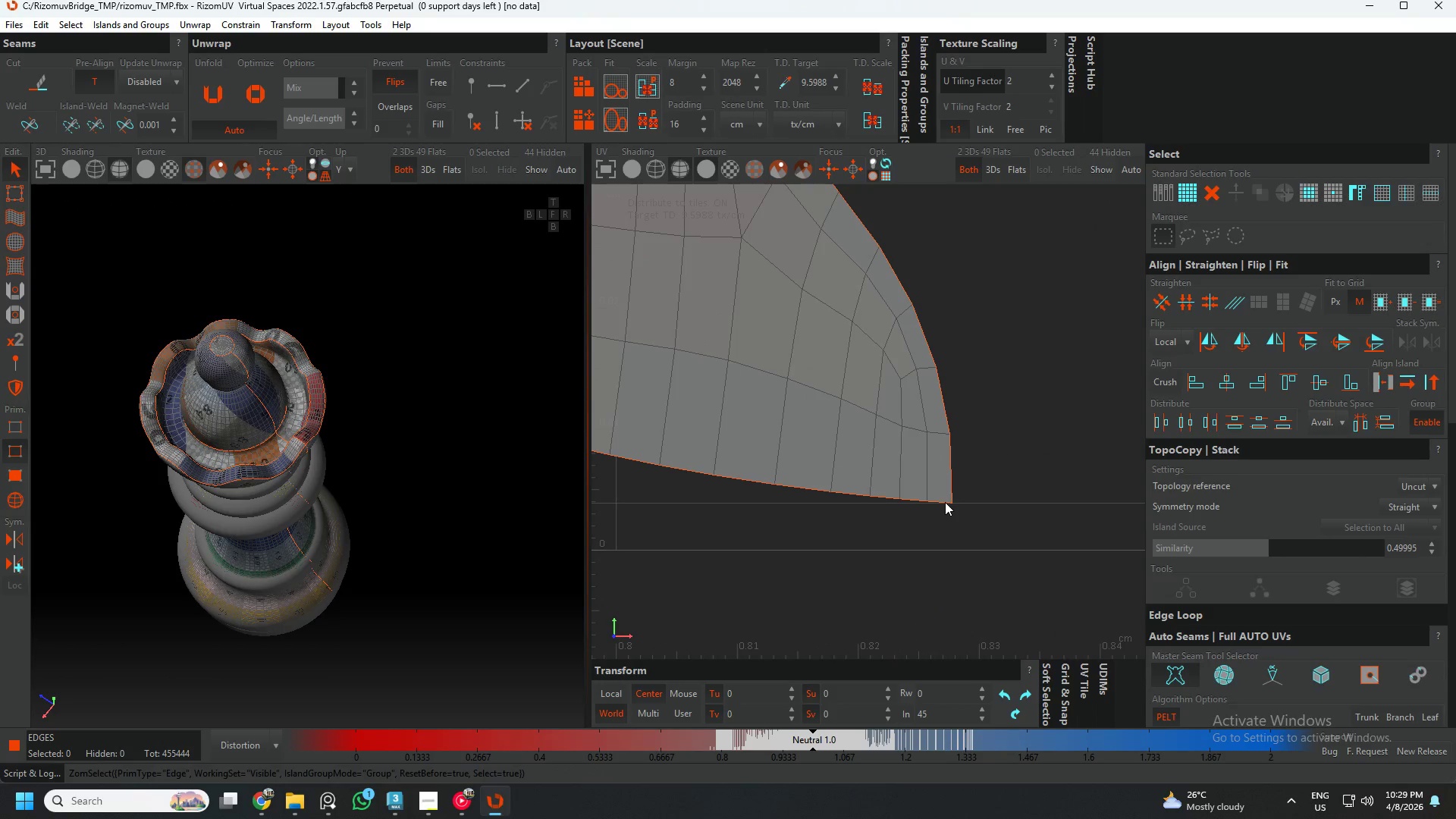 
scroll: coordinate [973, 549], scroll_direction: up, amount: 6.0
 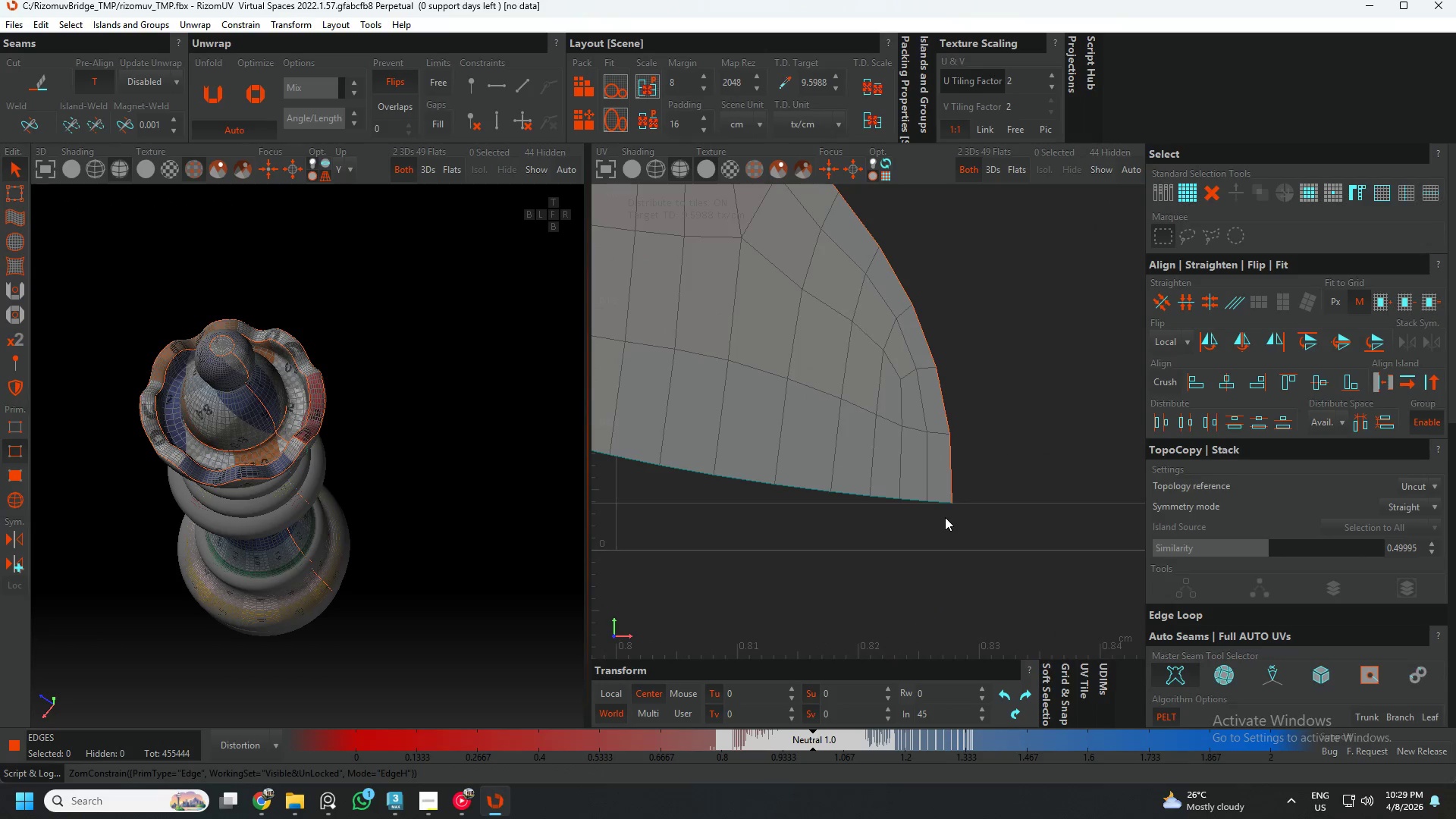 
left_click([945, 500])
 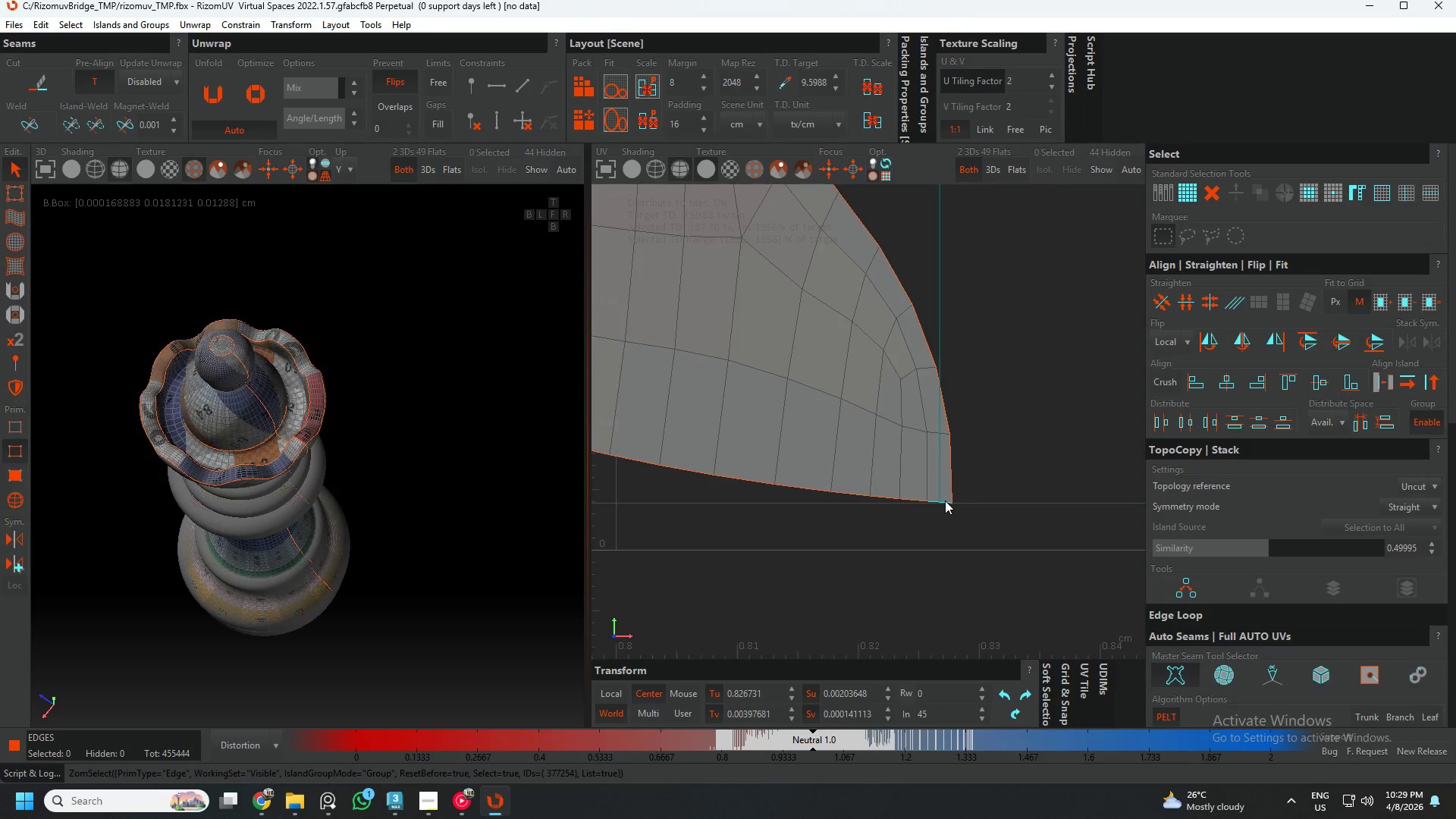 
scroll: coordinate [759, 491], scroll_direction: none, amount: 0.0
 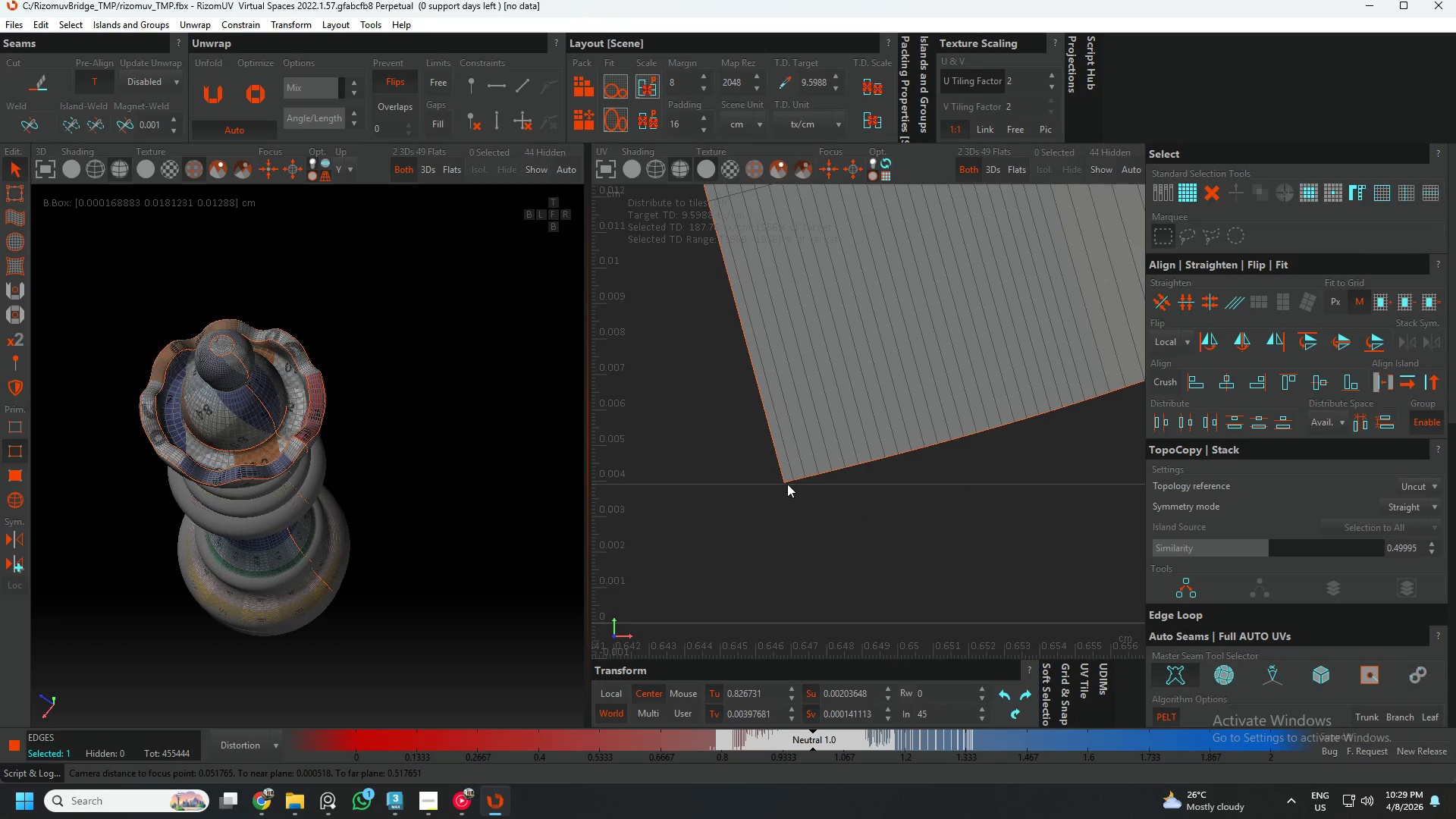 
hold_key(key=ShiftLeft, duration=0.92)
left_click([789, 481])
 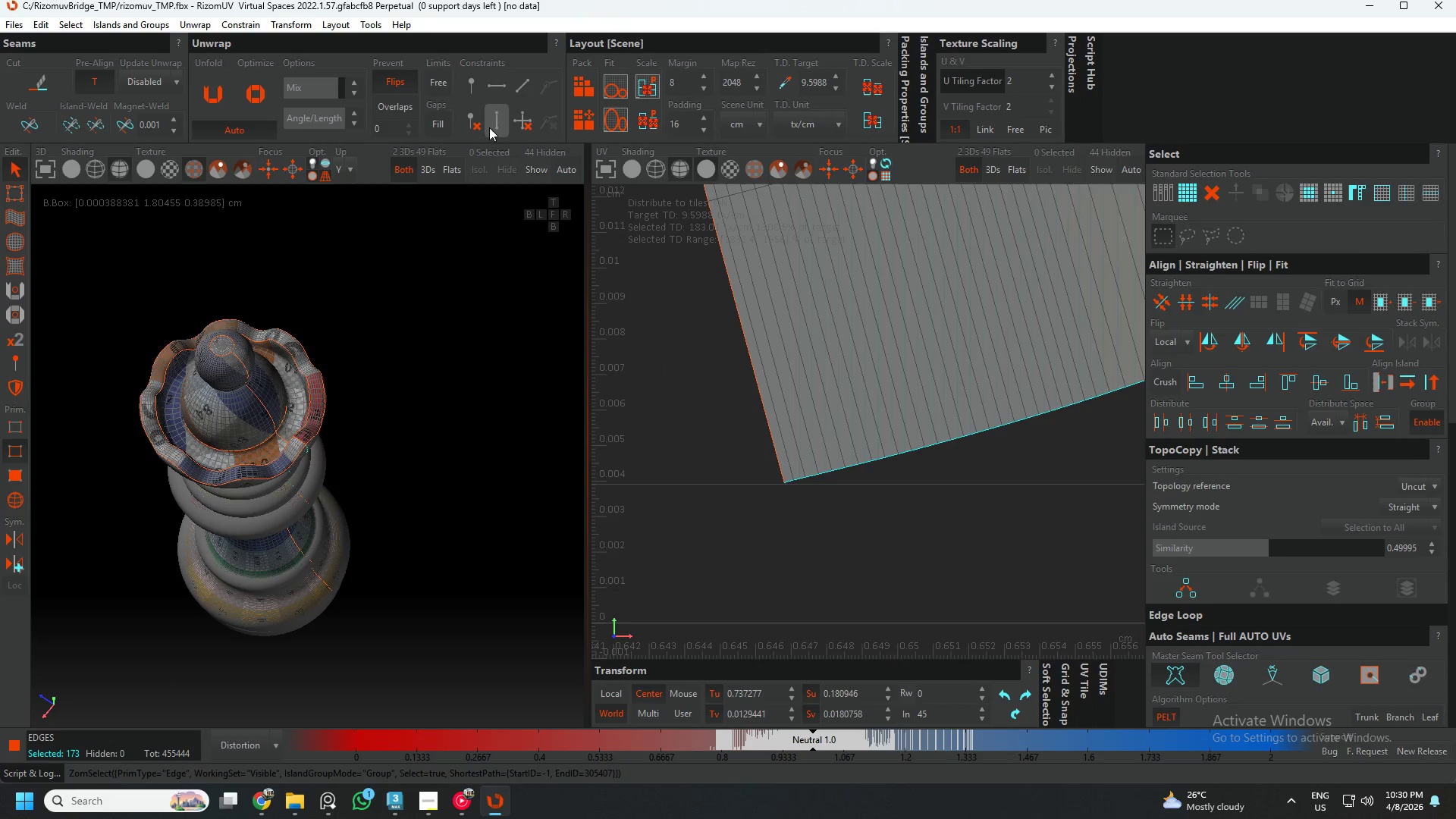 
left_click([489, 83])
 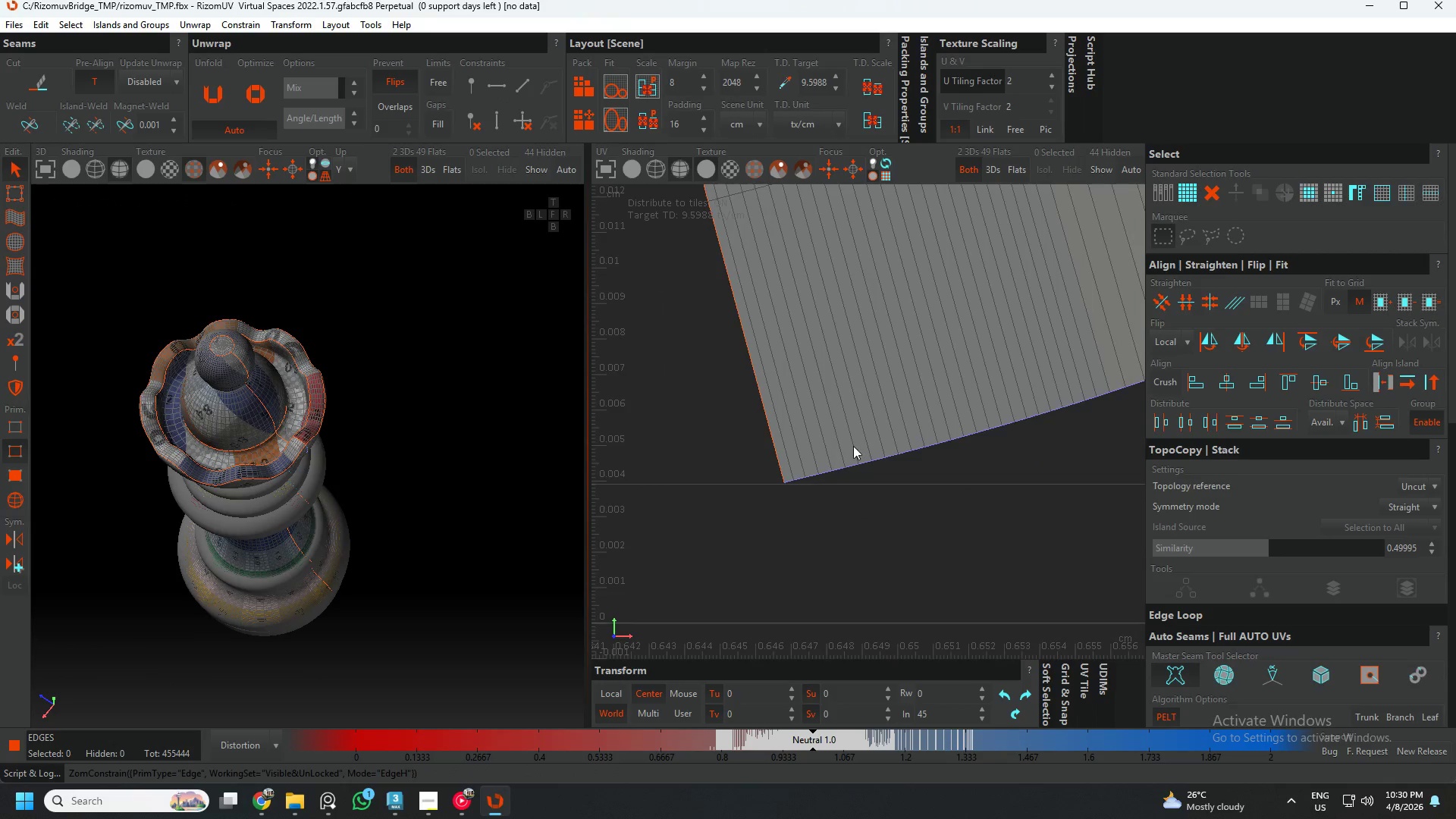 
scroll: coordinate [1016, 578], scroll_direction: down, amount: 14.0
 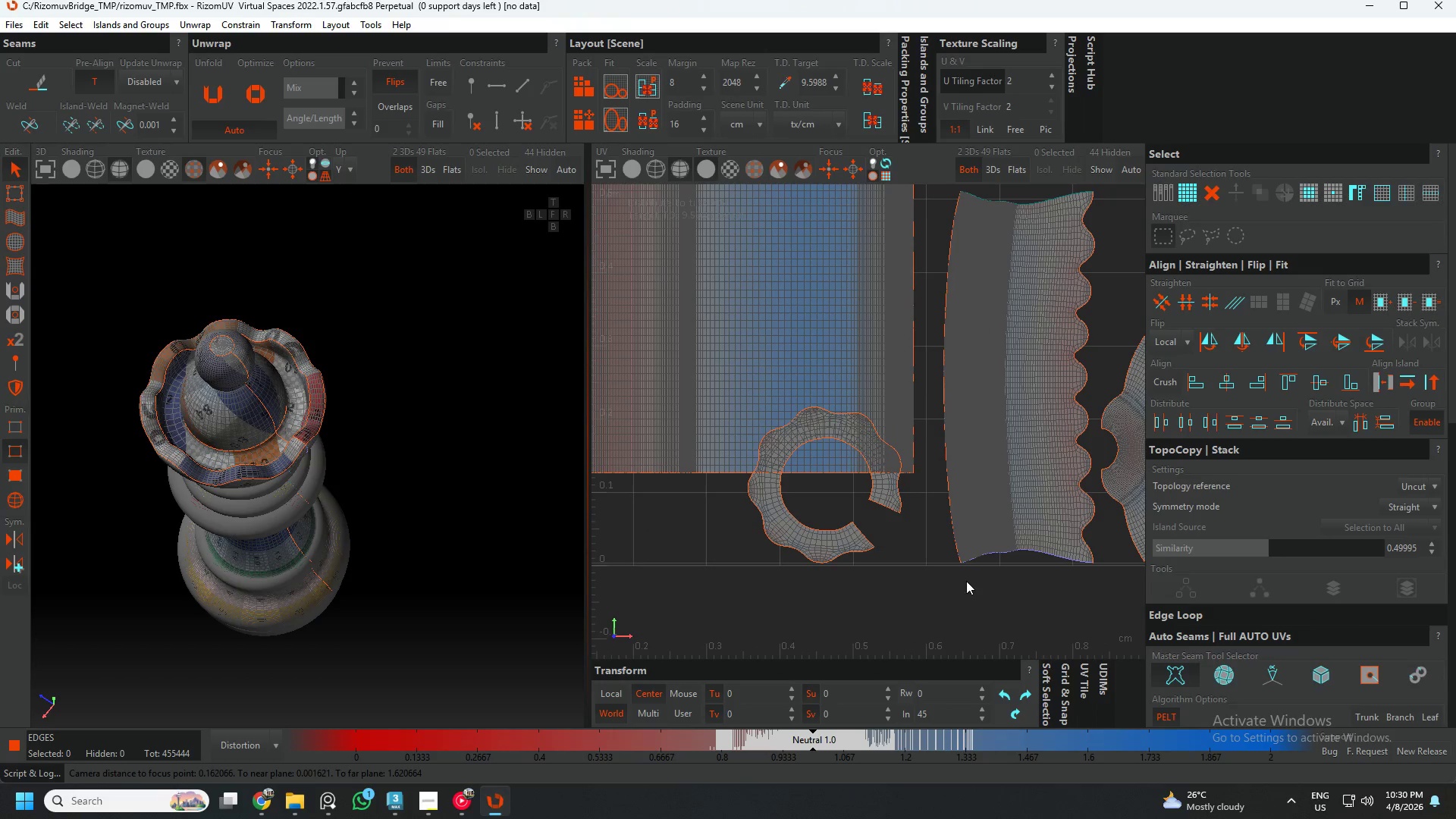 
left_click([937, 522])
 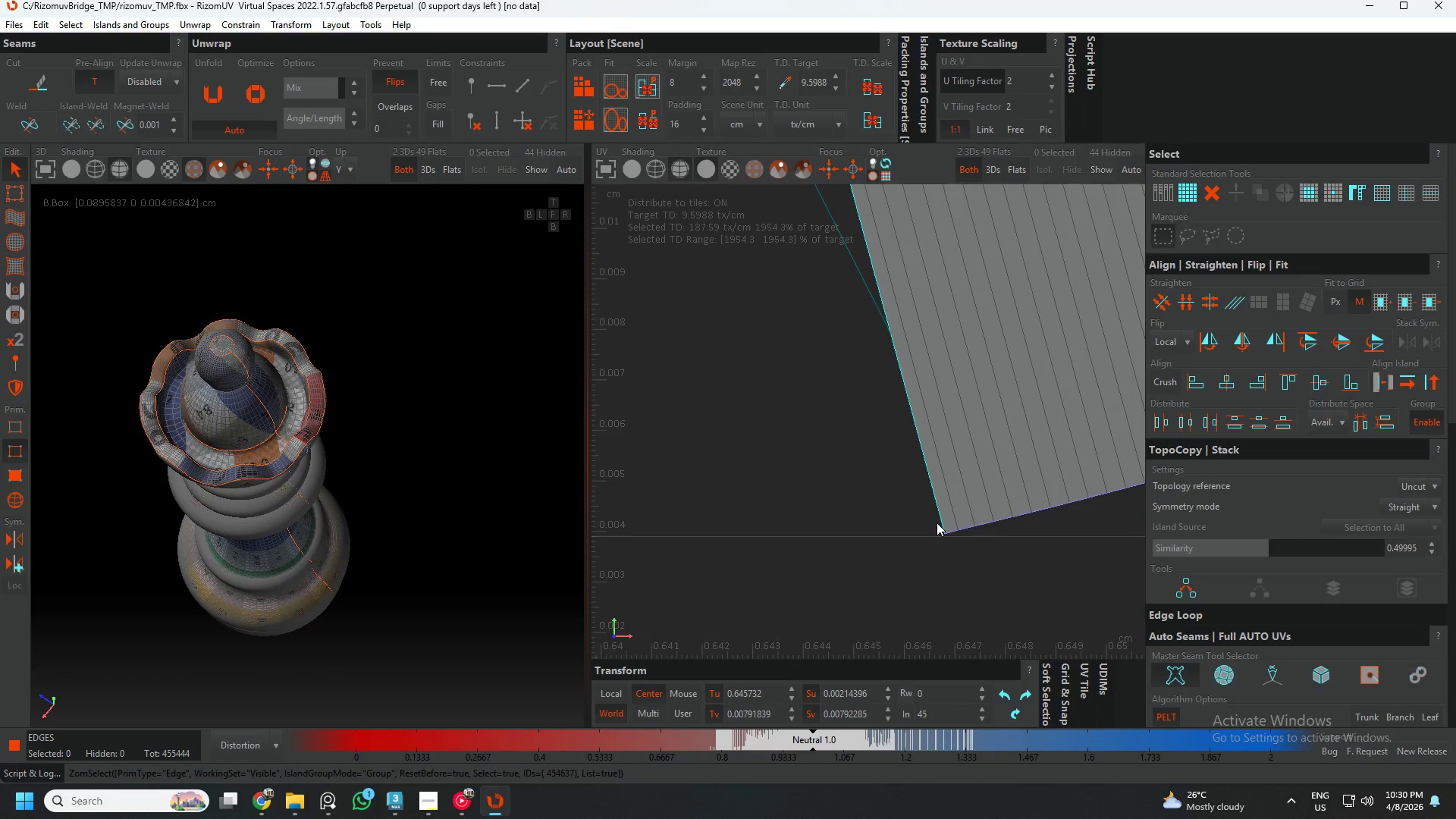 
scroll: coordinate [913, 560], scroll_direction: up, amount: 11.0
 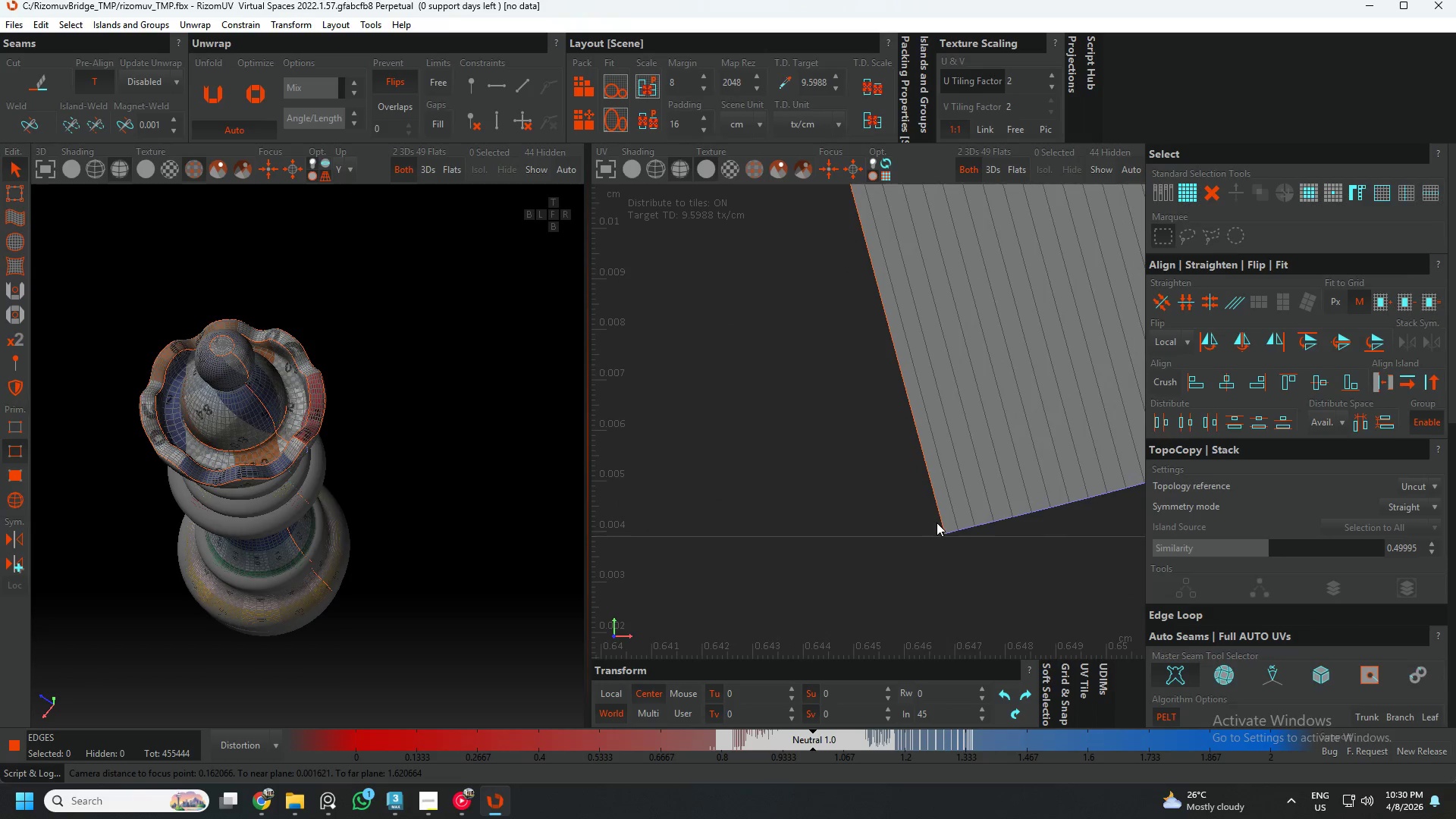 
scroll: coordinate [1009, 469], scroll_direction: down, amount: 8.0
 